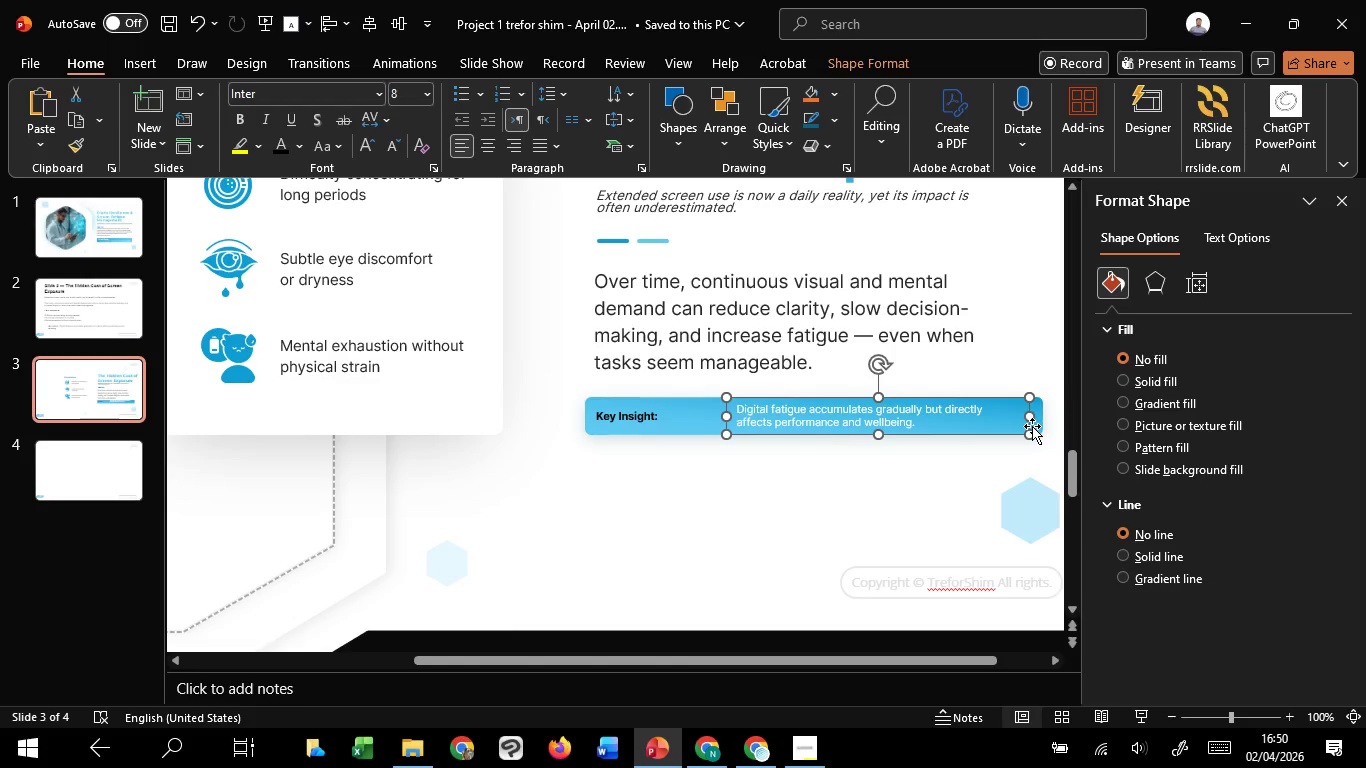 
left_click_drag(start_coordinate=[1032, 426], to_coordinate=[975, 421])
 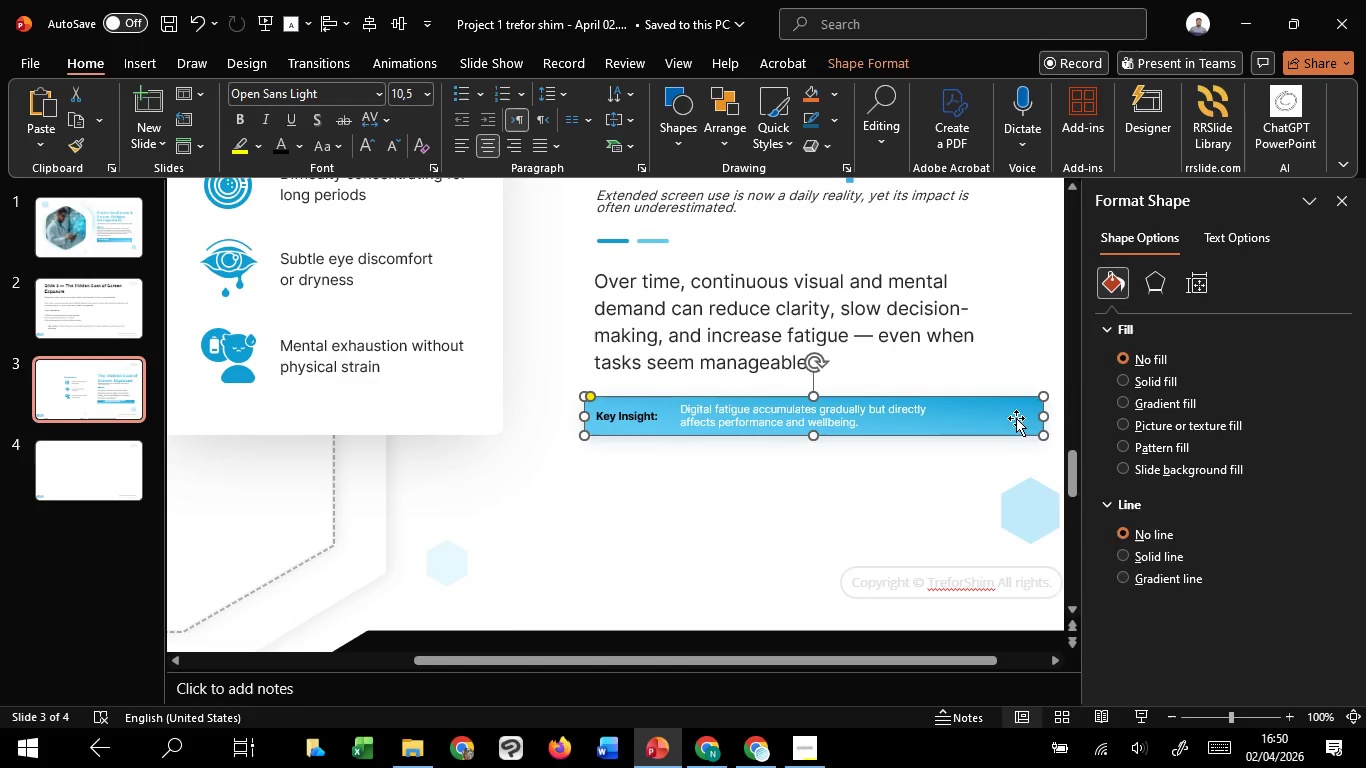 
hold_key(key=ShiftLeft, duration=1.0)
 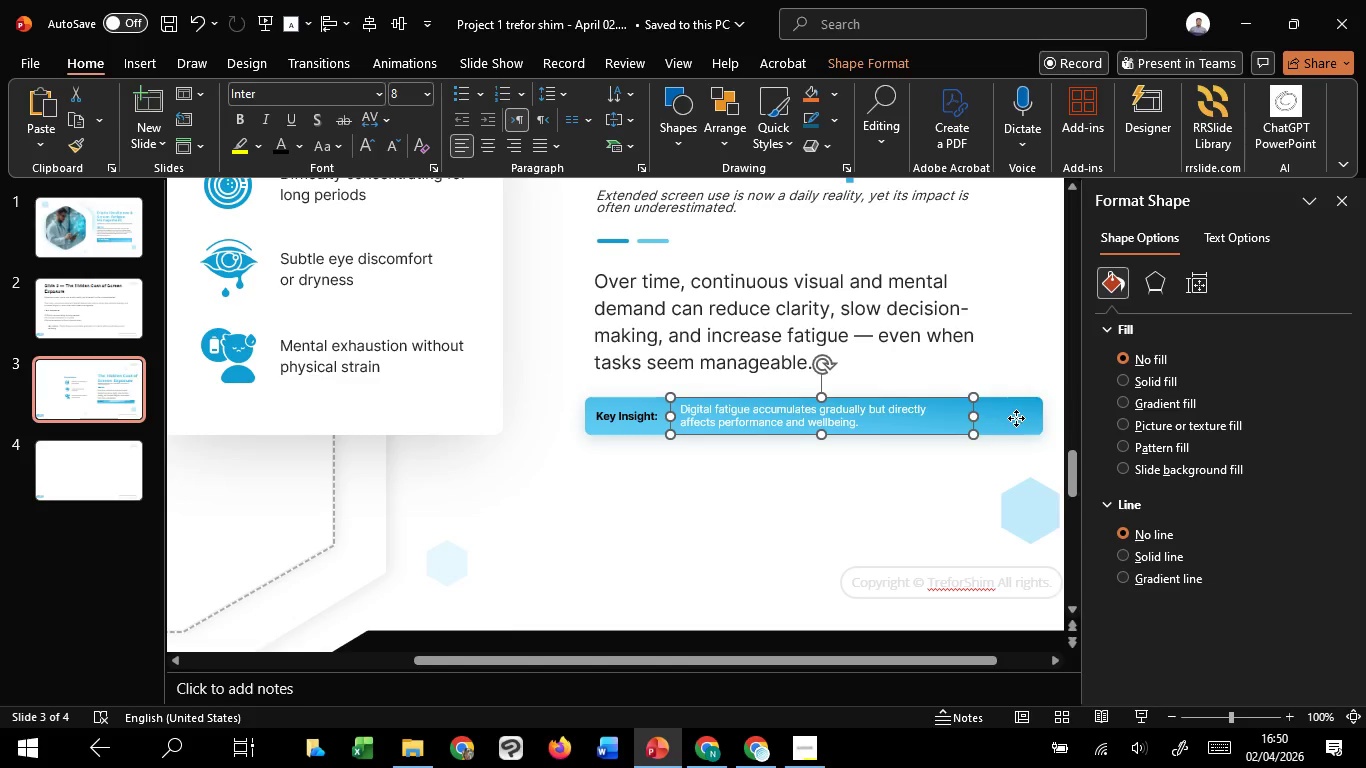 
left_click([1016, 418])
 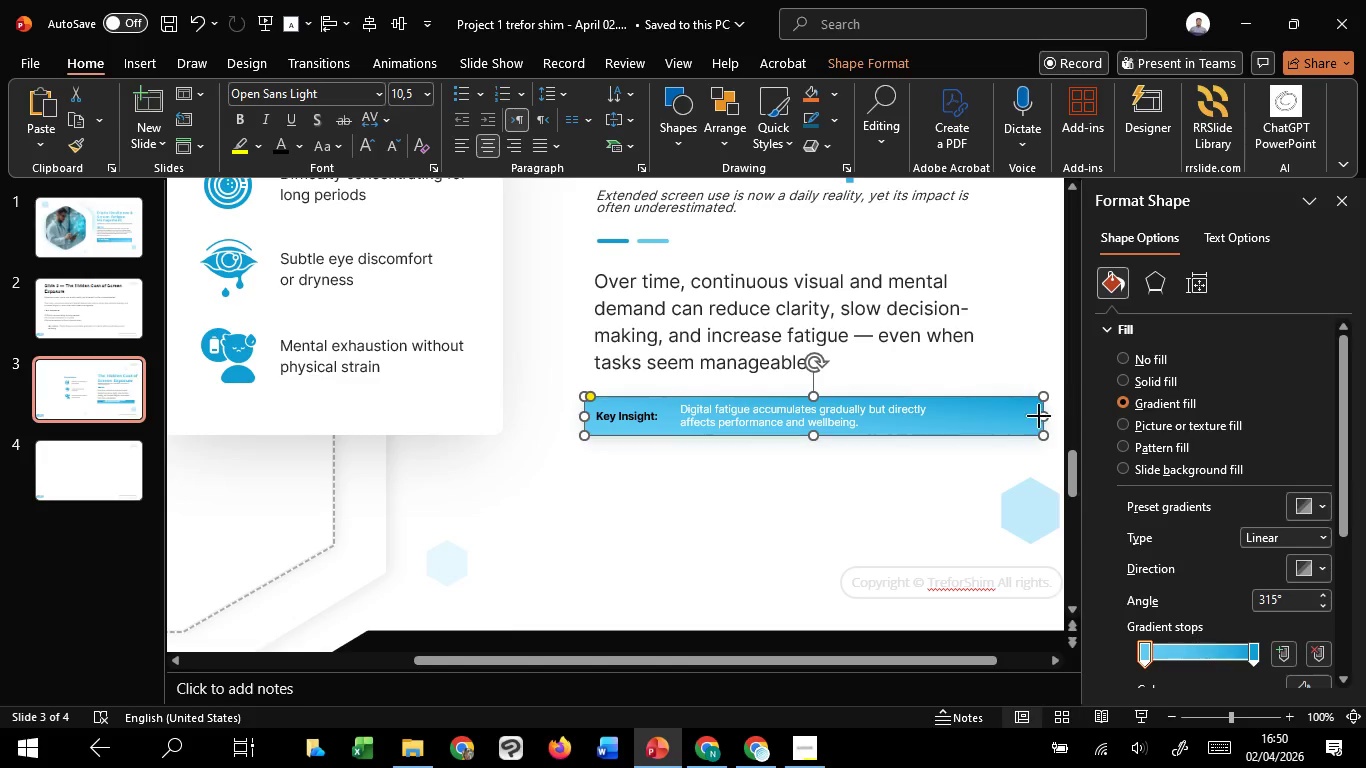 
left_click_drag(start_coordinate=[1039, 416], to_coordinate=[954, 417])
 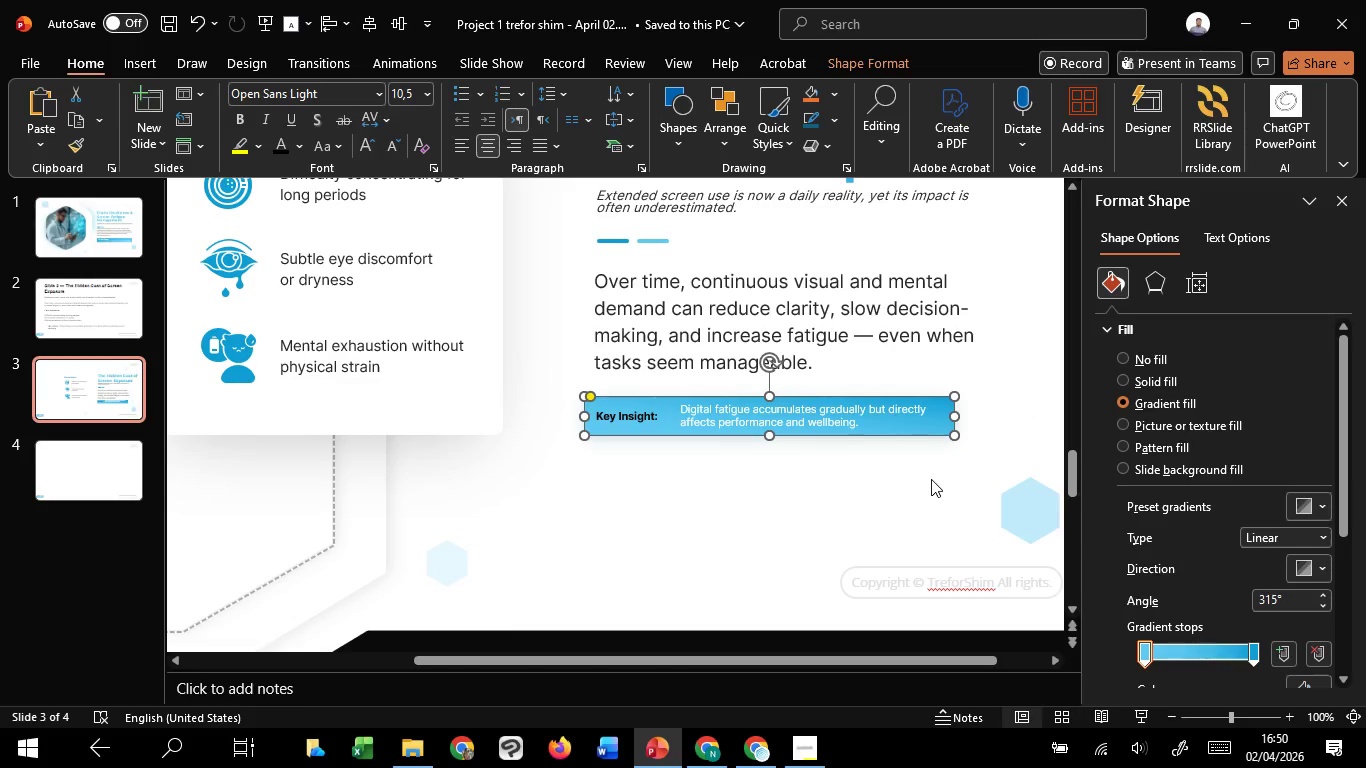 
left_click([931, 479])
 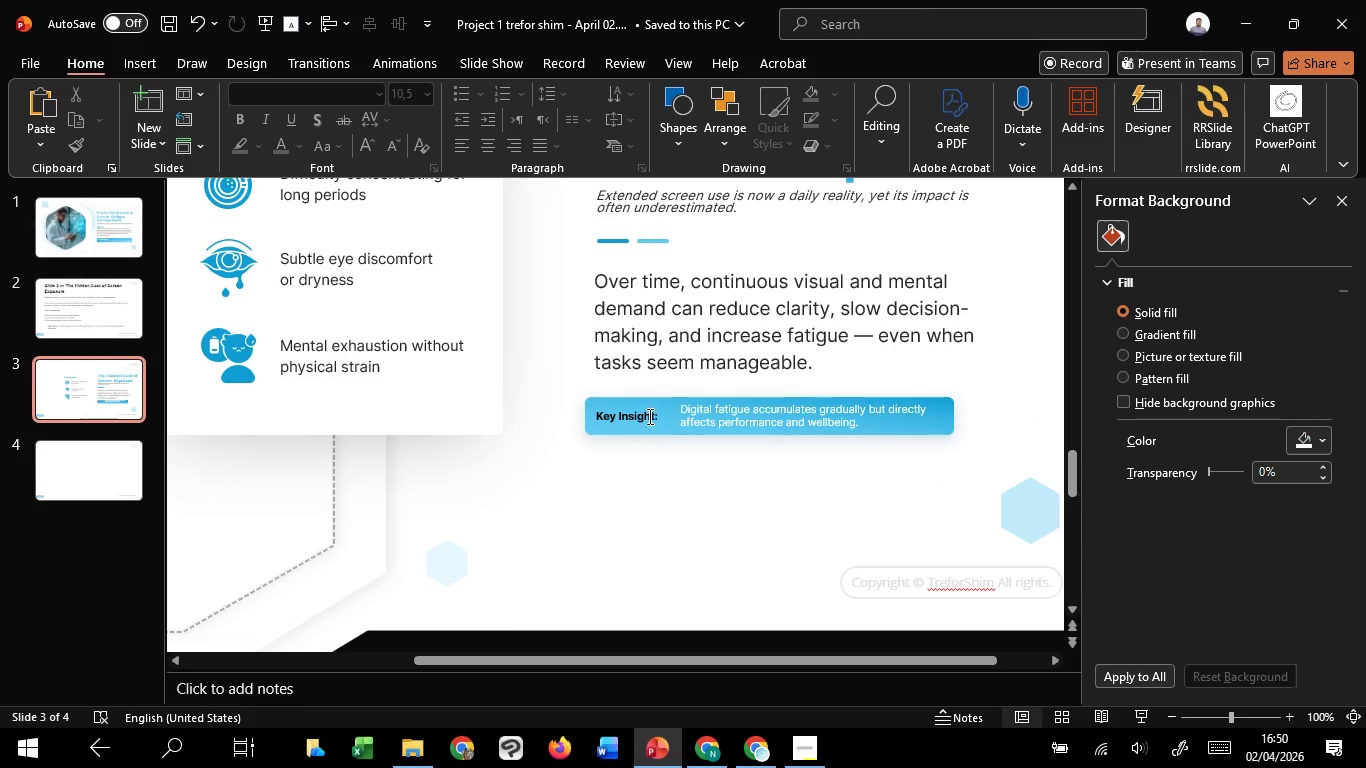 
left_click([648, 416])
 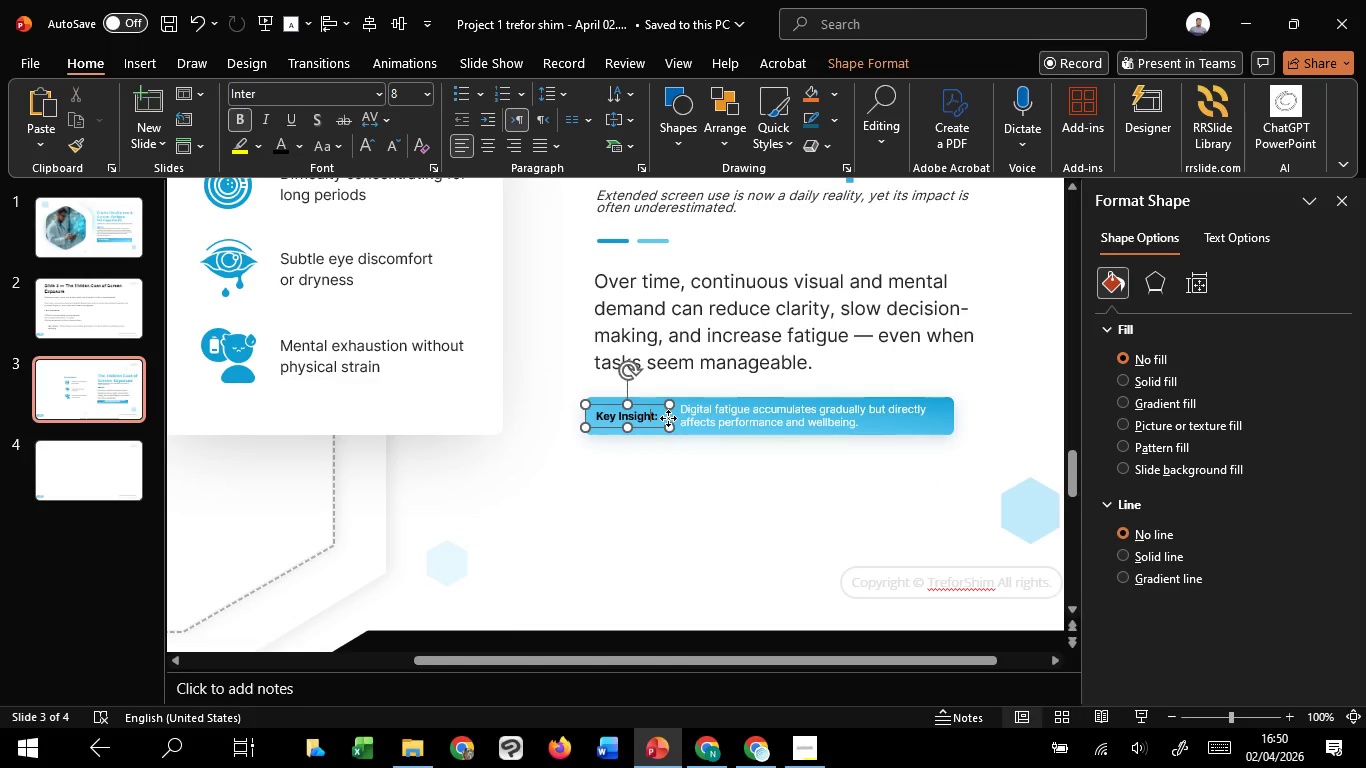 
left_click_drag(start_coordinate=[668, 418], to_coordinate=[674, 417])
 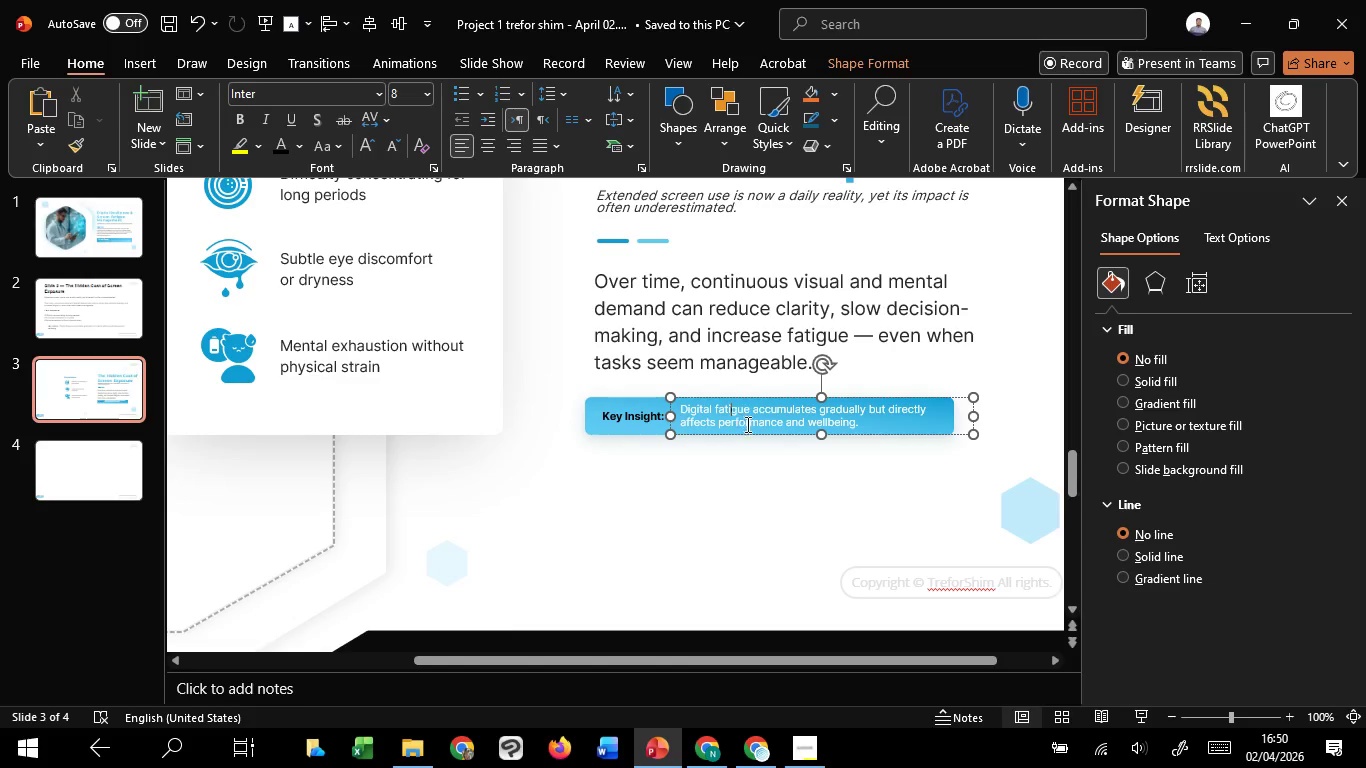 
hold_key(key=ShiftLeft, duration=1.51)
 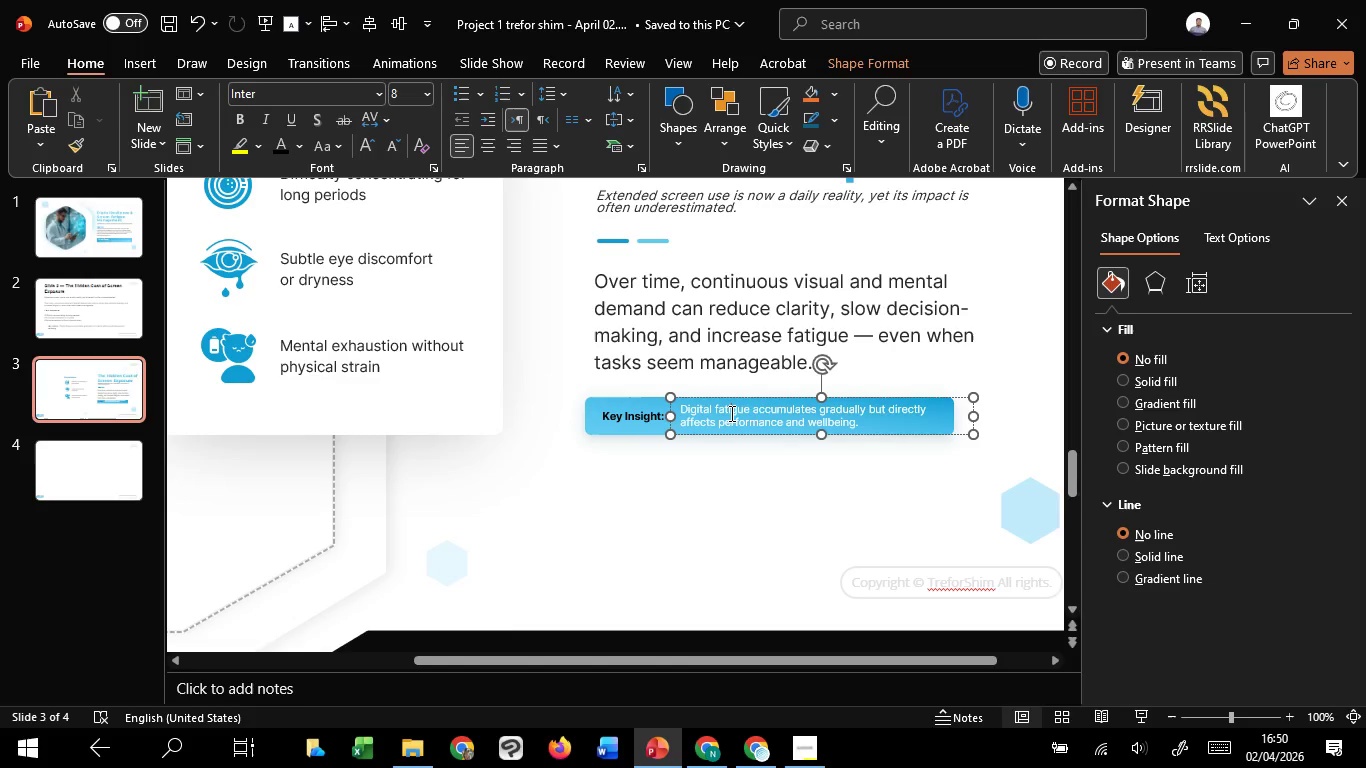 
hold_key(key=ShiftLeft, duration=0.39)
 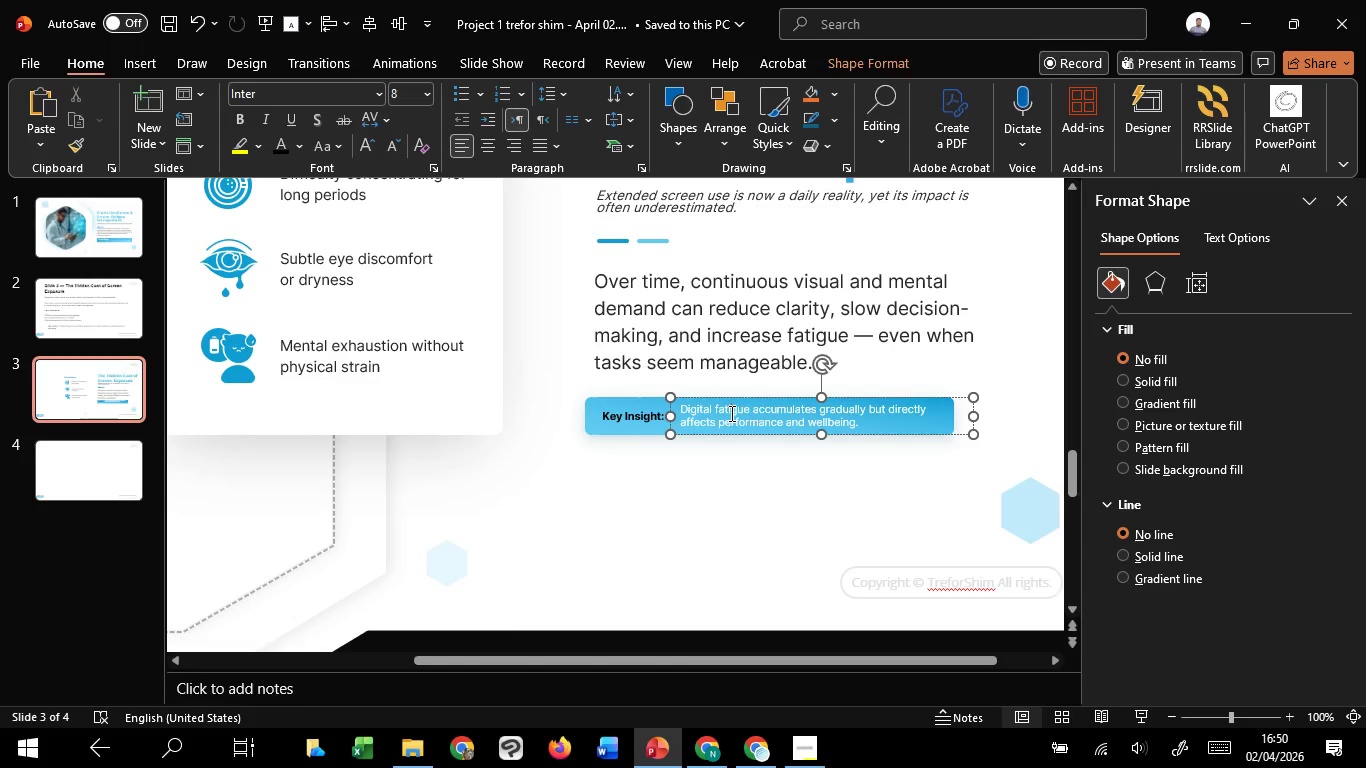 
left_click([730, 413])
 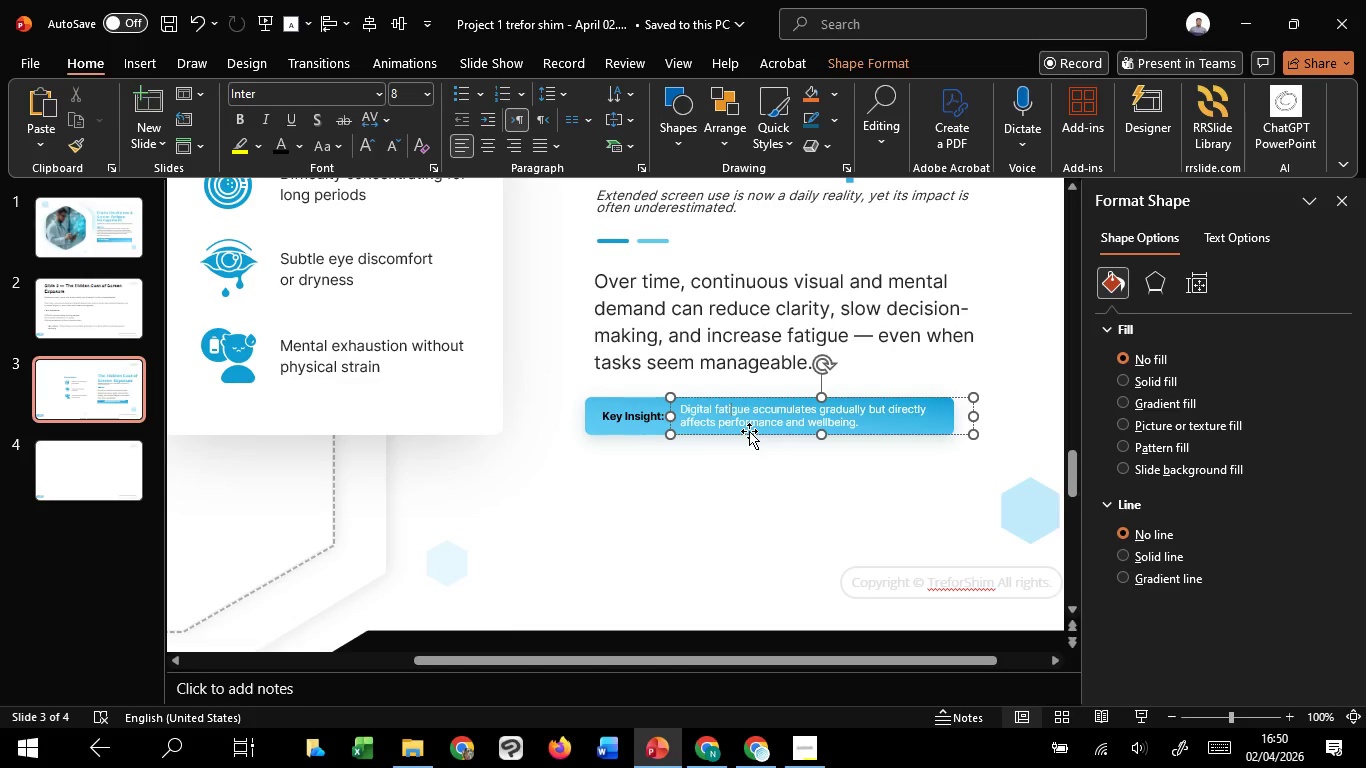 
left_click_drag(start_coordinate=[749, 431], to_coordinate=[744, 434])
 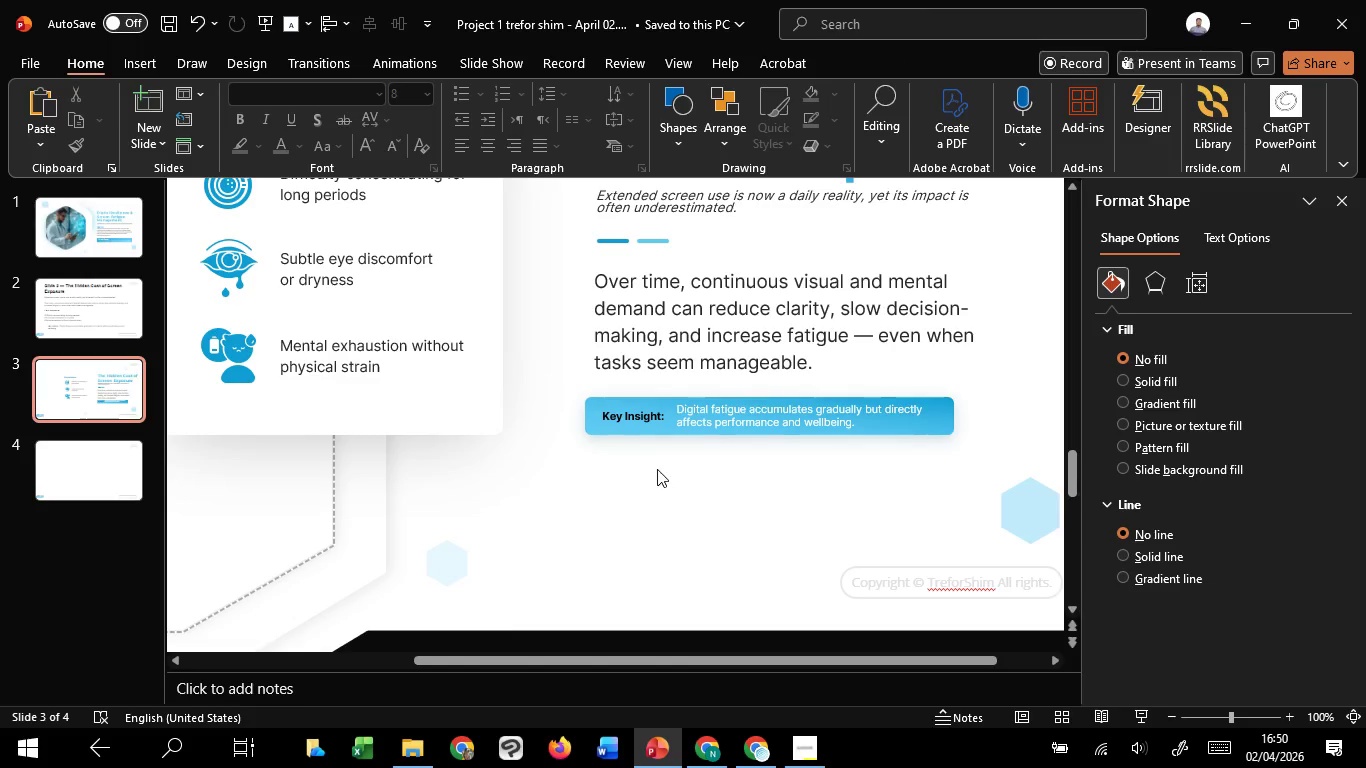 
hold_key(key=ShiftLeft, duration=1.09)
 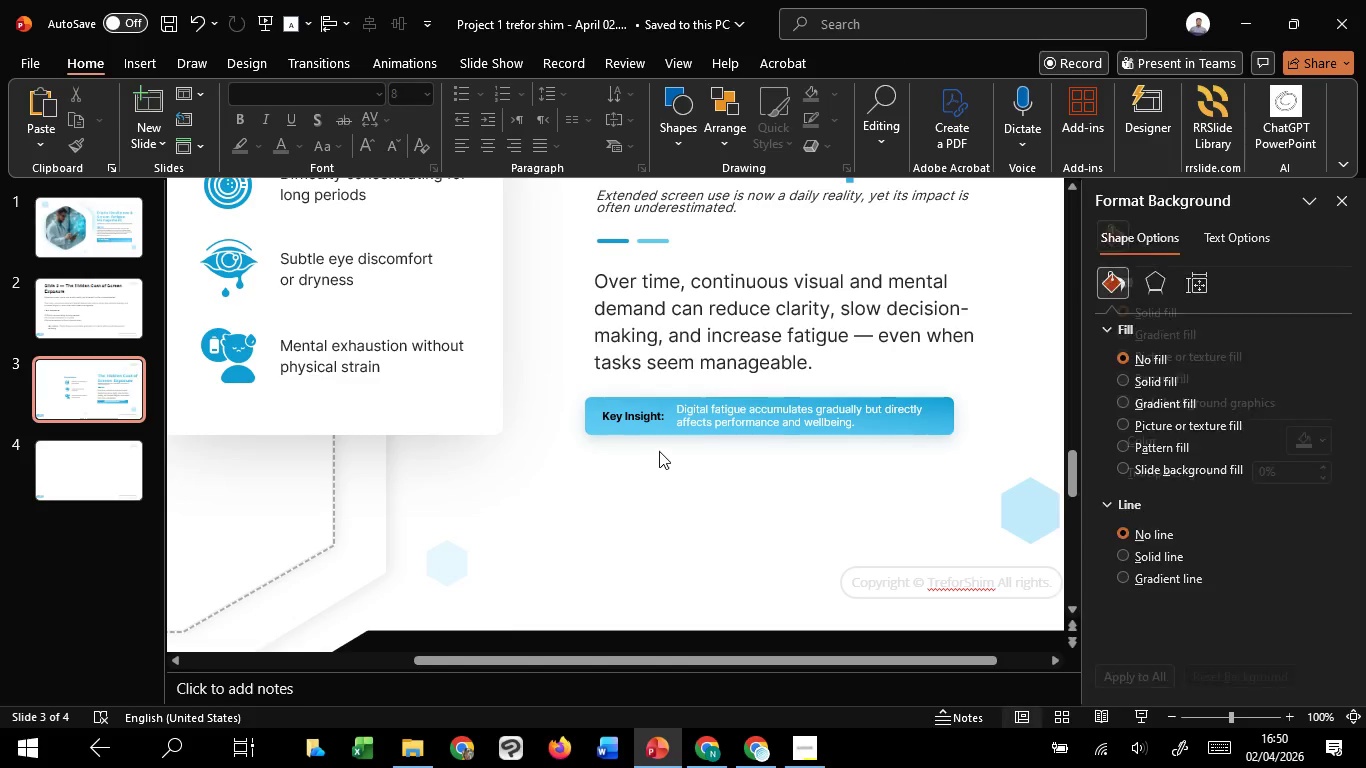 
hold_key(key=ControlLeft, duration=0.88)
scroll: coordinate [661, 451], scroll_direction: up, amount: 5.0
 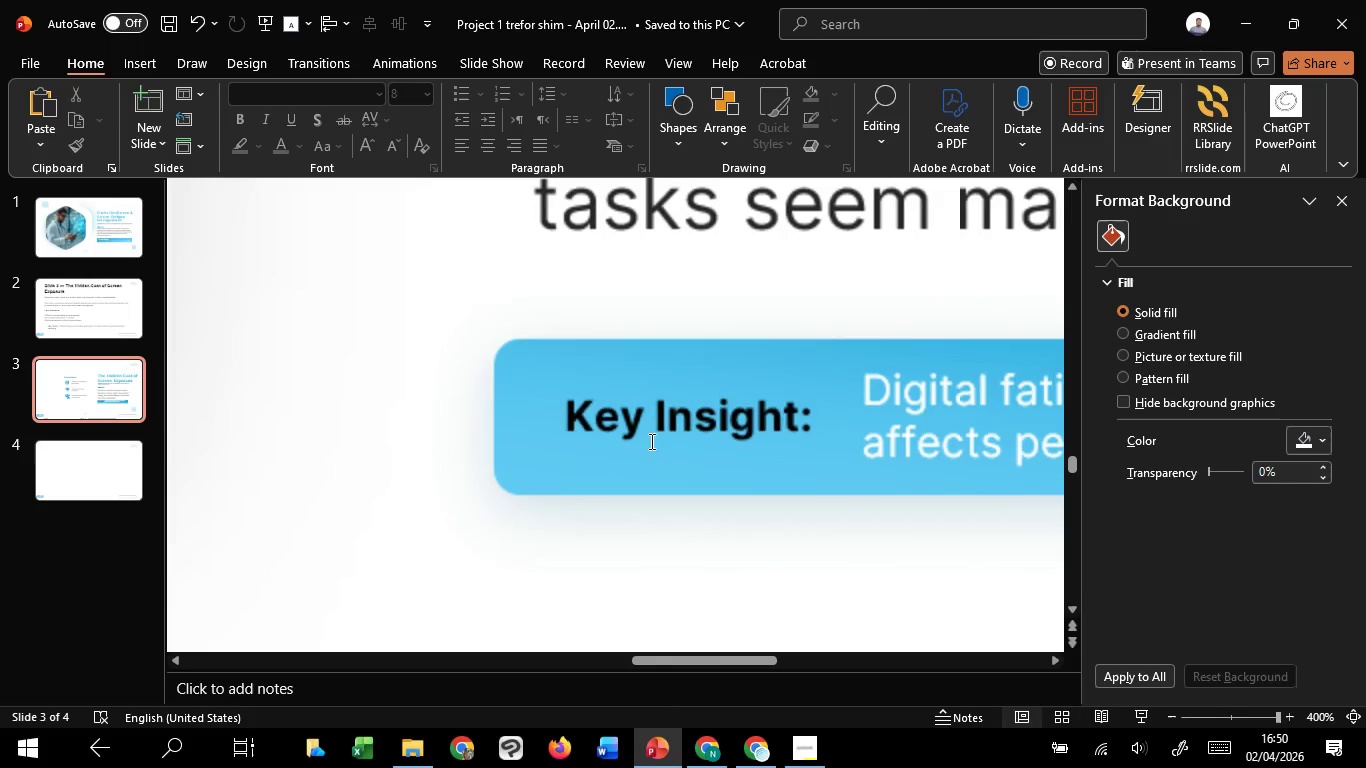 
key(Control+A)
 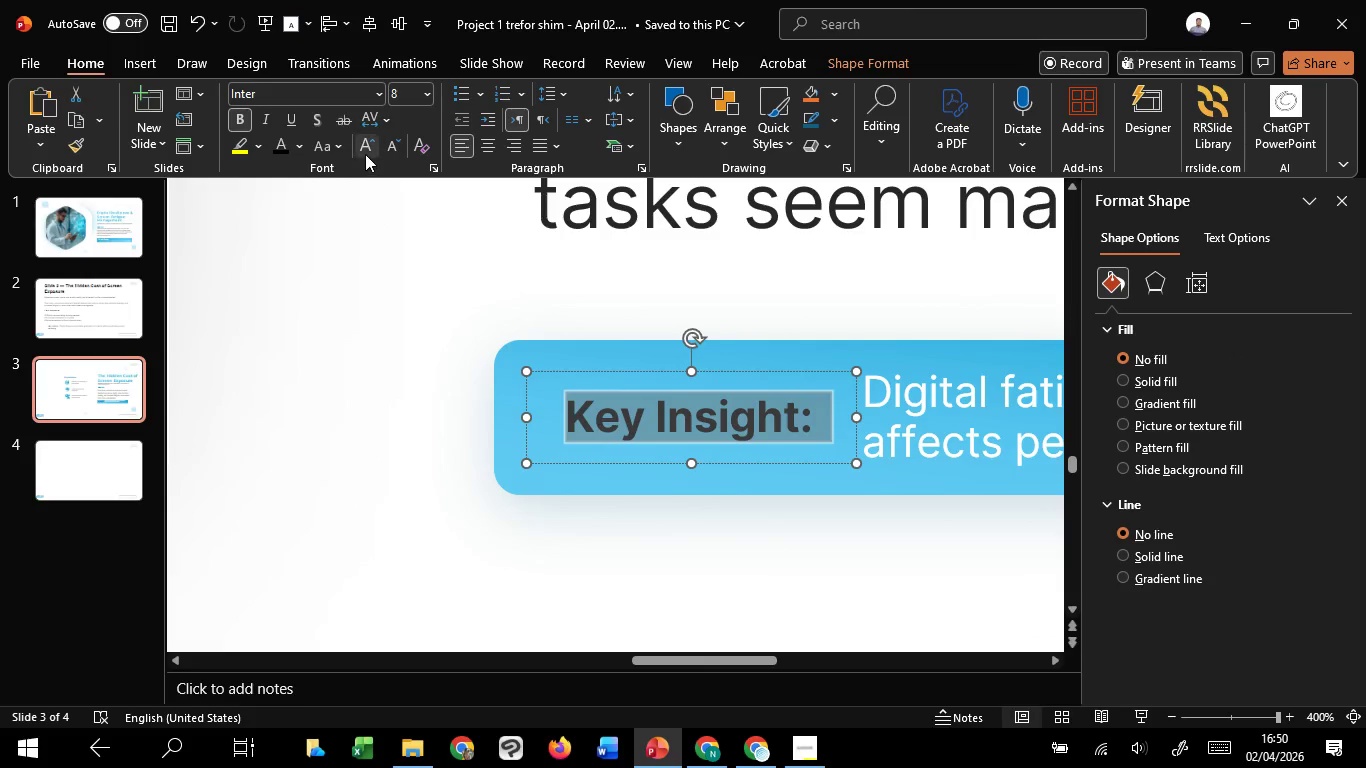 
left_click([365, 154])
 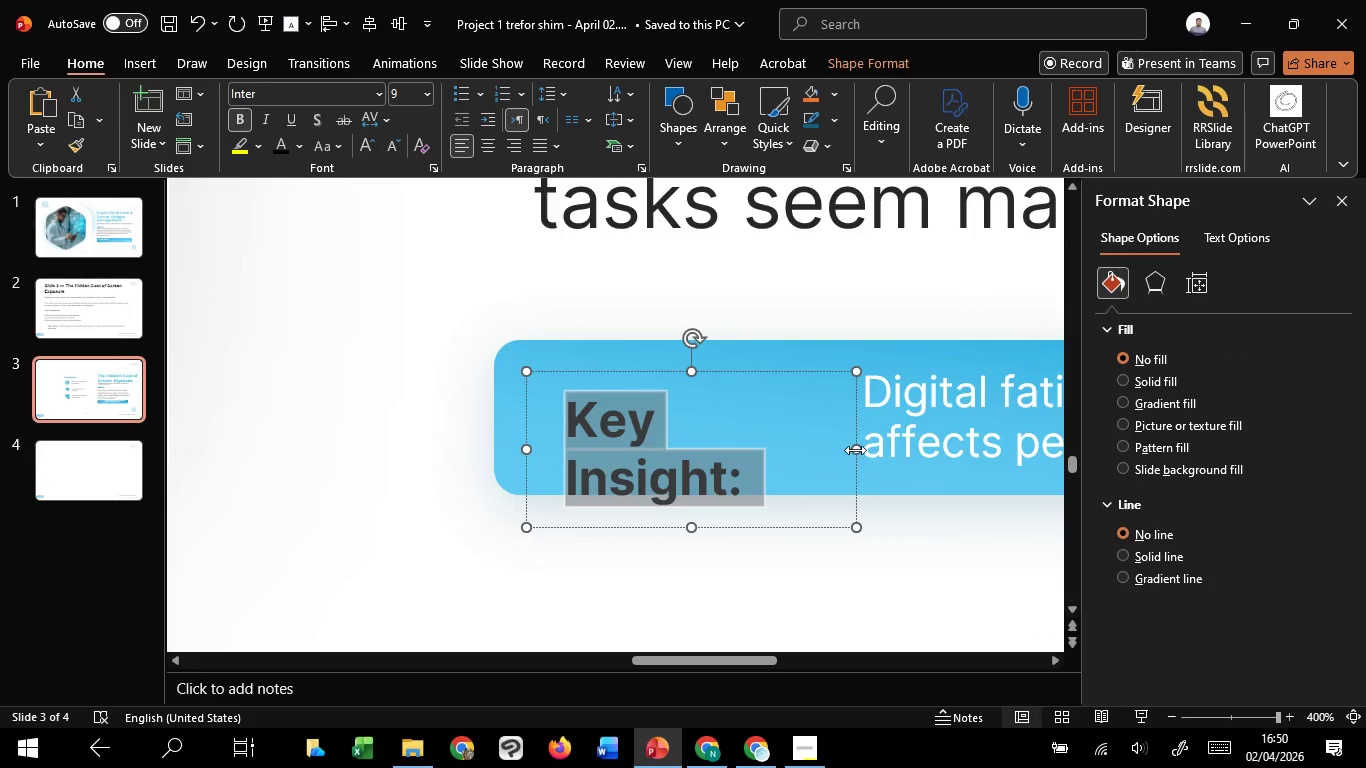 
left_click_drag(start_coordinate=[854, 448], to_coordinate=[911, 445])
 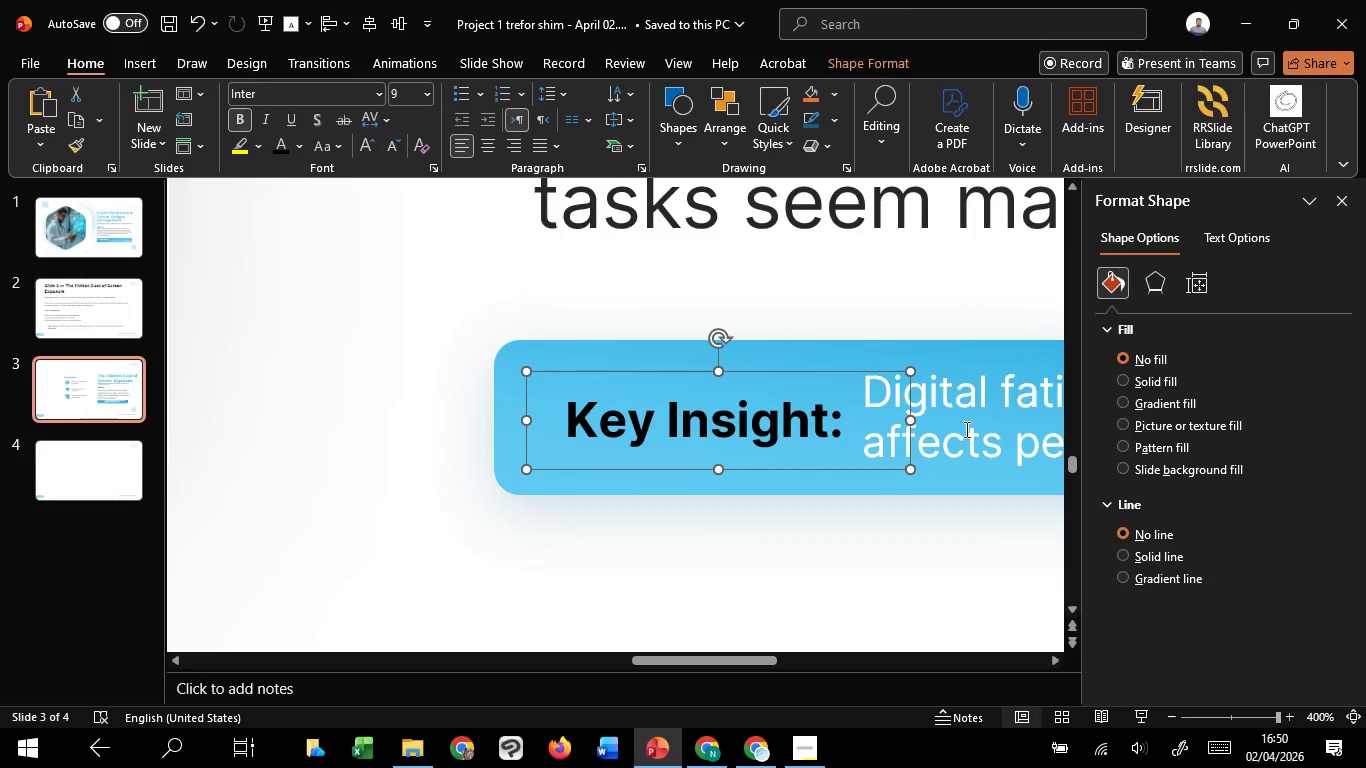 
left_click([966, 420])
 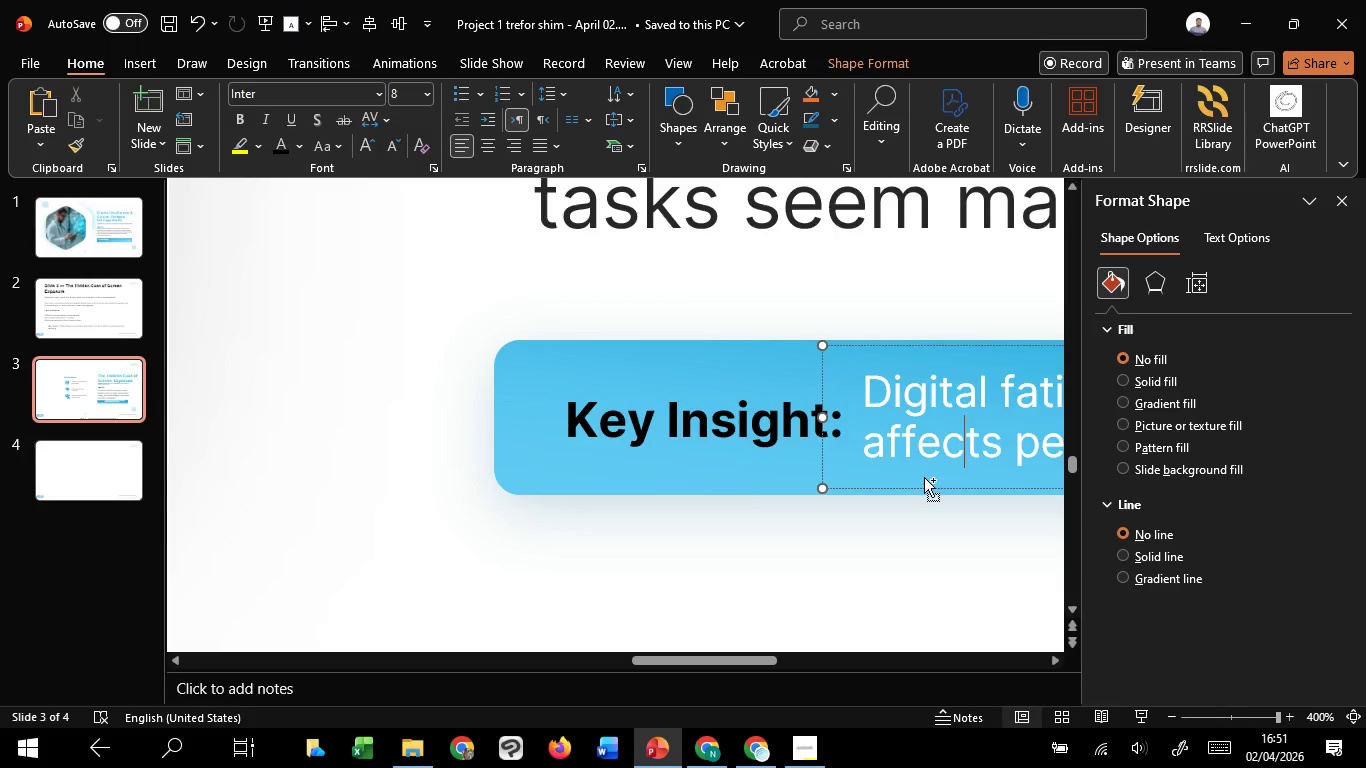 
hold_key(key=ControlLeft, duration=0.91)
scroll: coordinate [924, 477], scroll_direction: down, amount: 4.0
 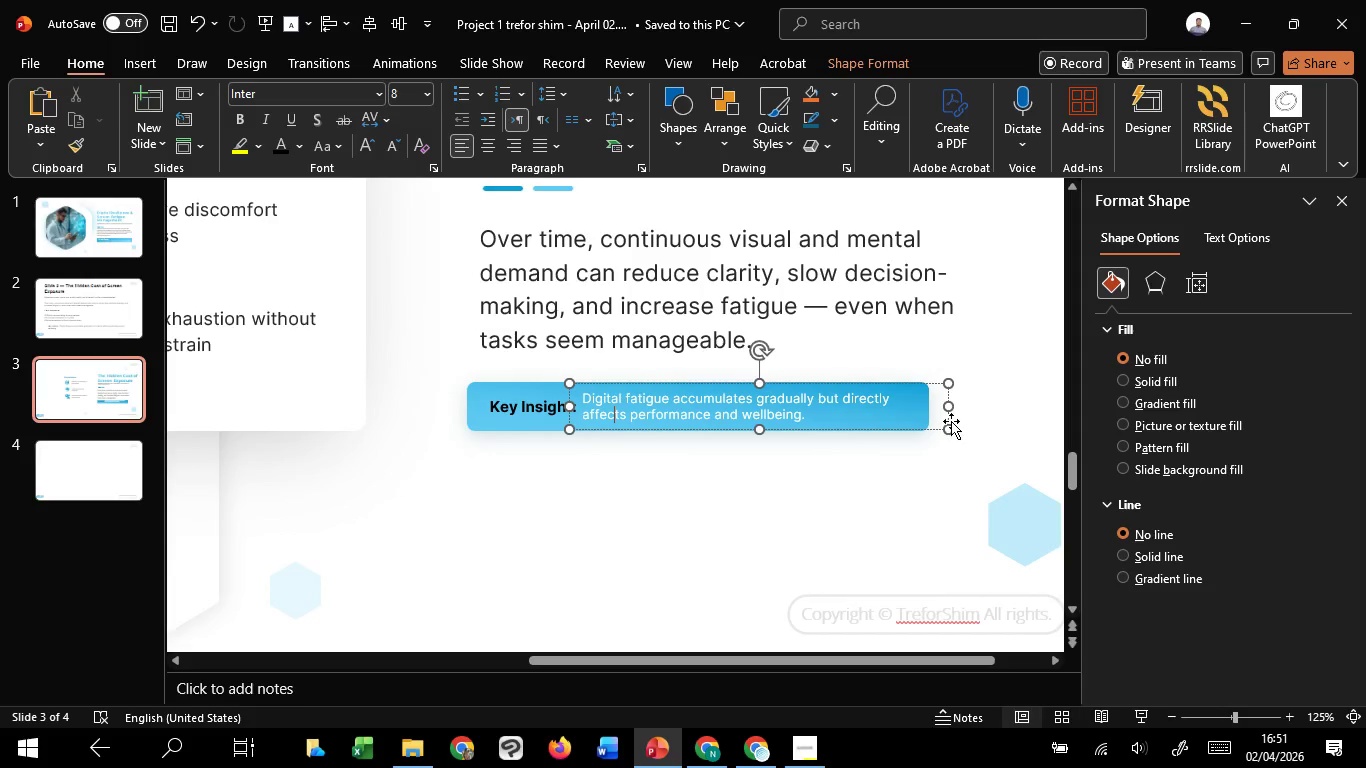 
left_click_drag(start_coordinate=[951, 421], to_coordinate=[961, 417])
 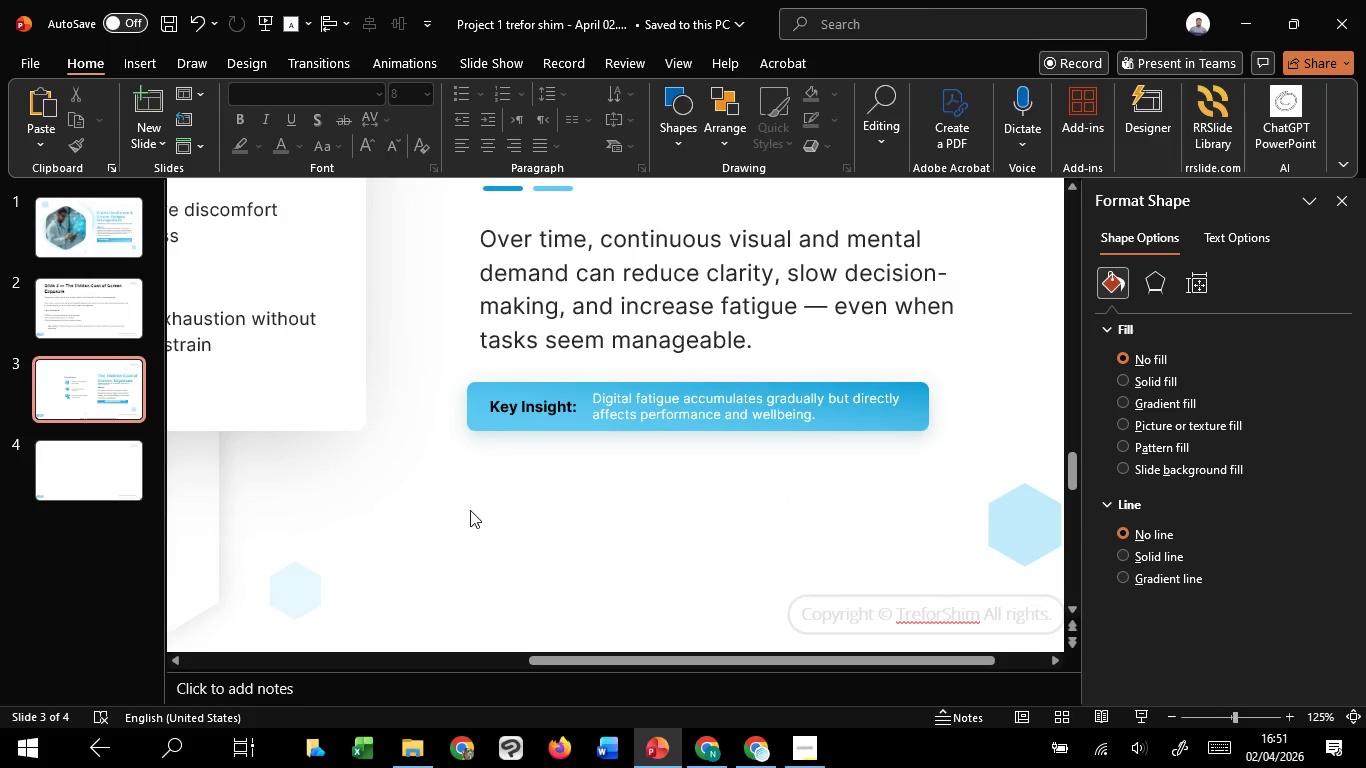 
hold_key(key=ShiftLeft, duration=1.51)
 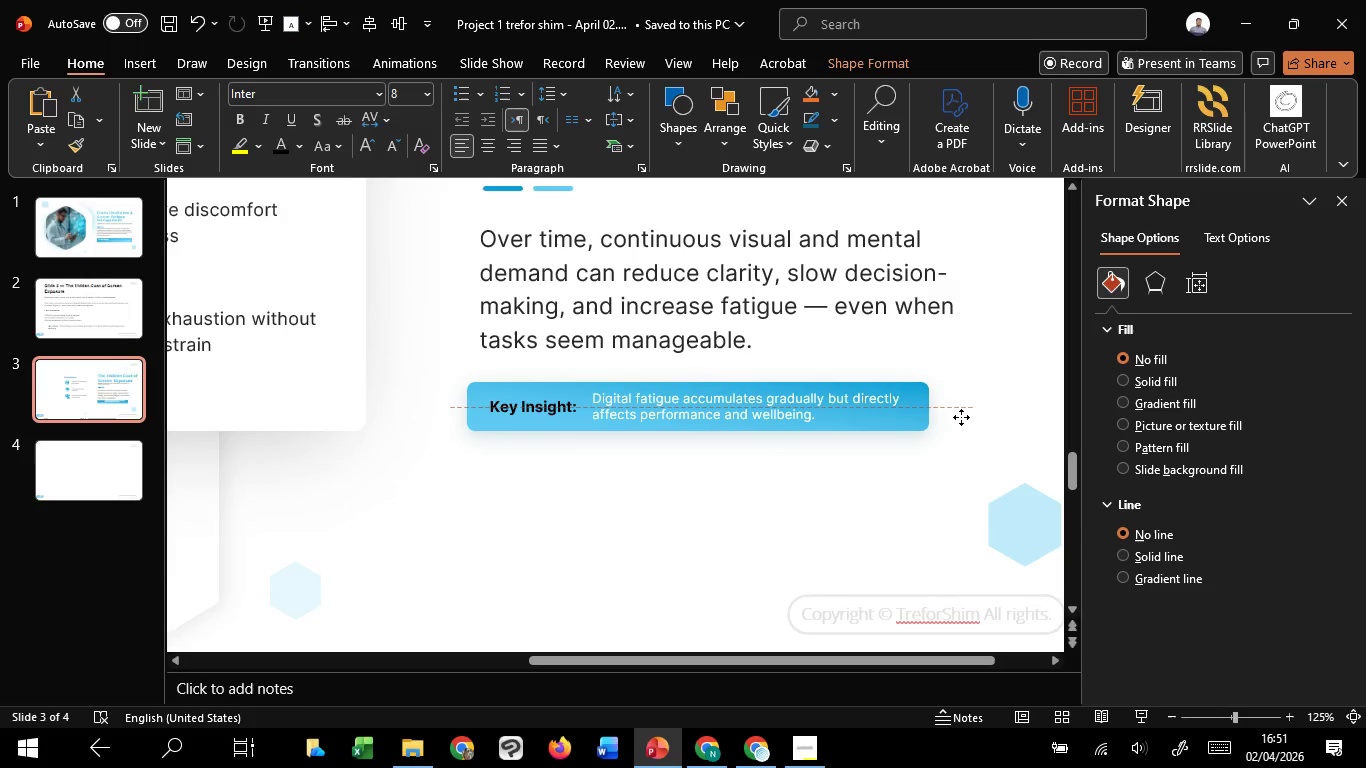 
hold_key(key=ShiftLeft, duration=1.5)
 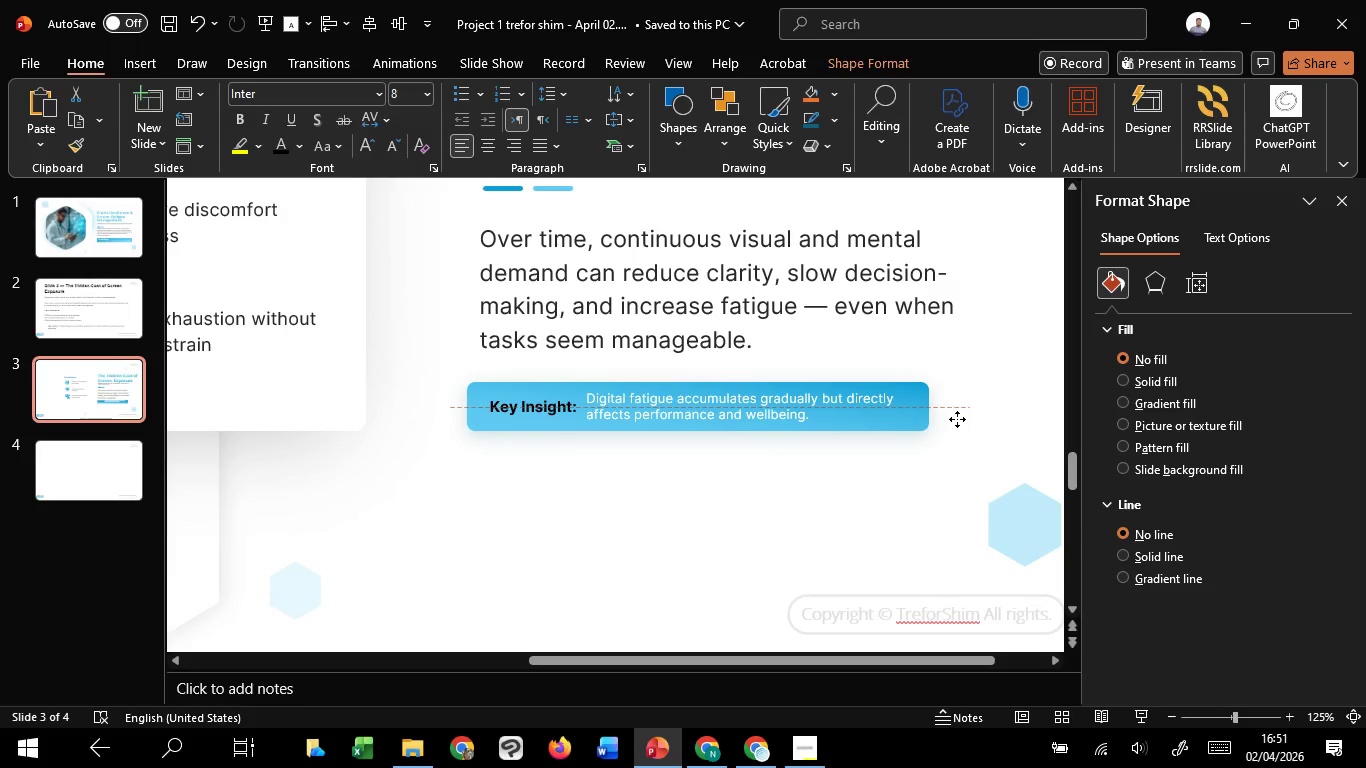 
hold_key(key=ShiftLeft, duration=1.52)
 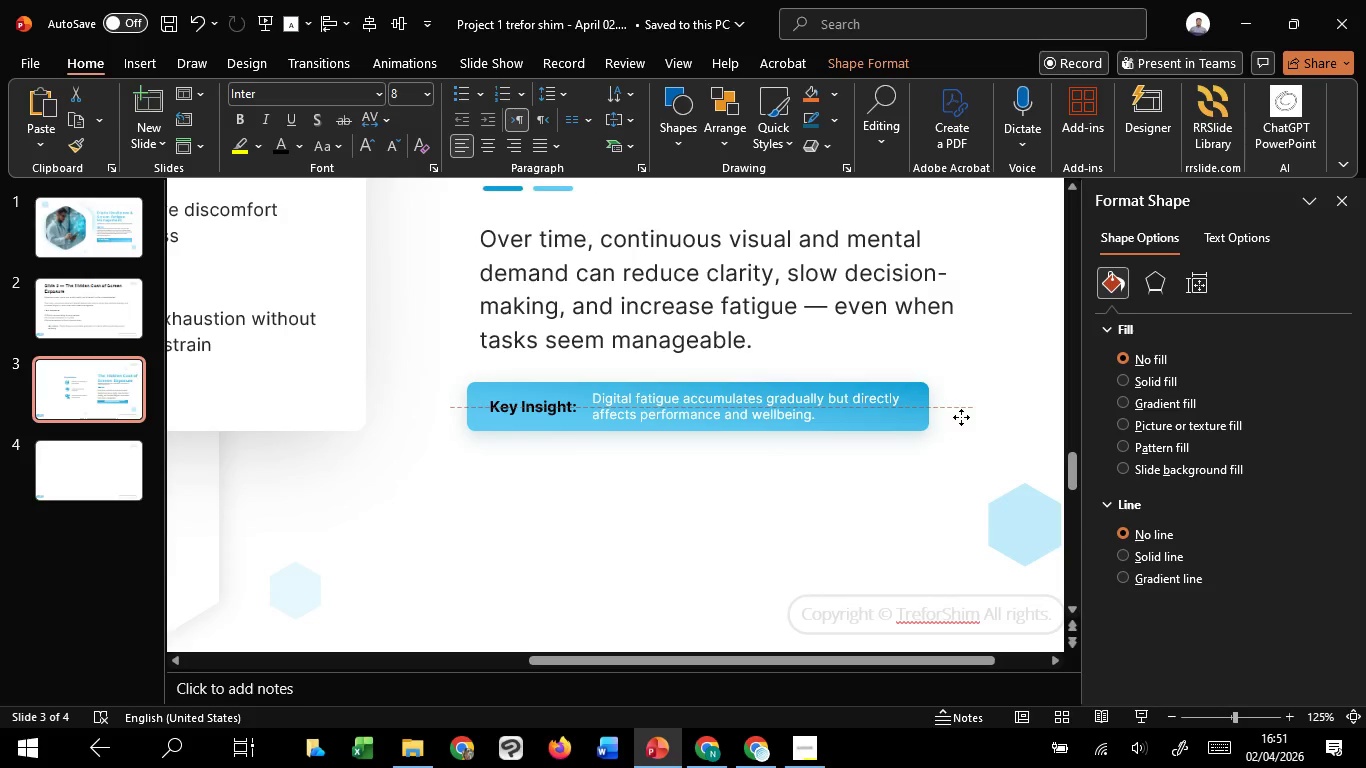 
hold_key(key=ShiftLeft, duration=0.91)
 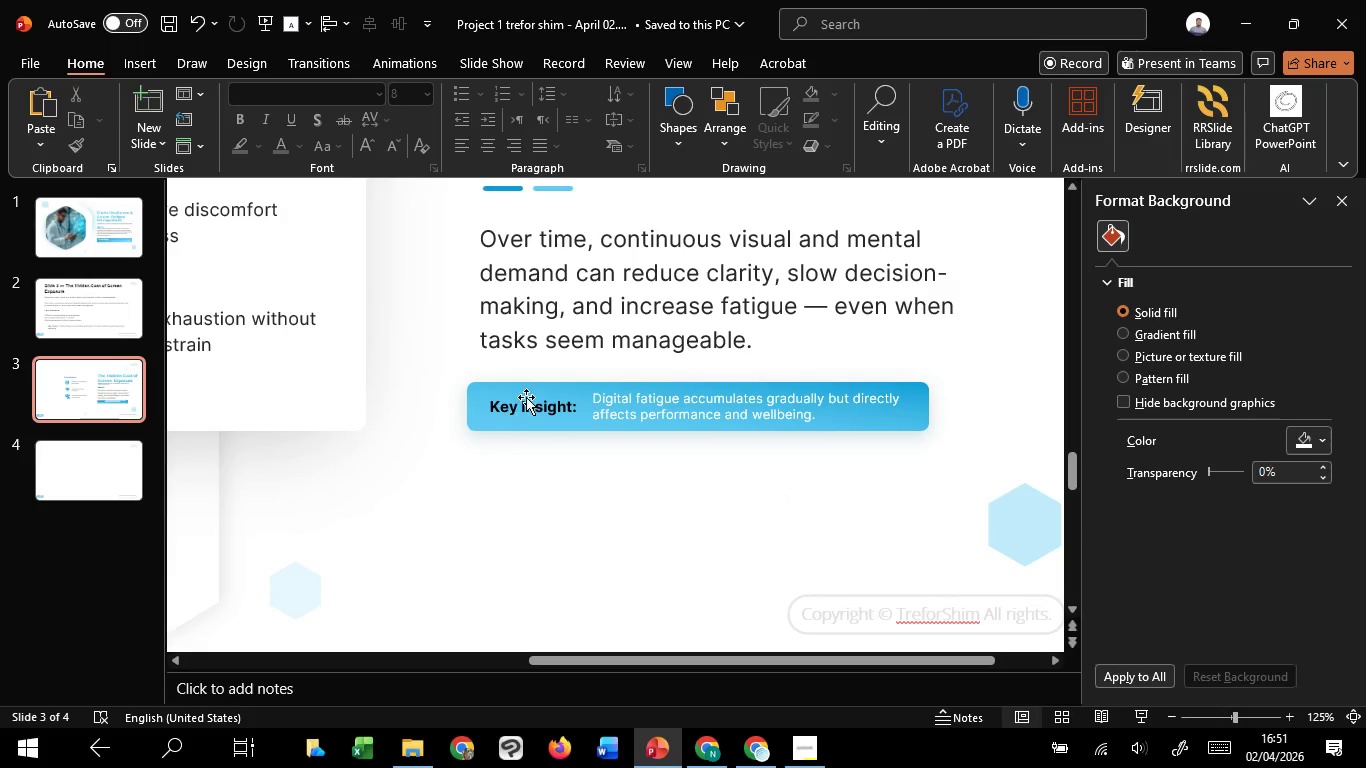 
left_click([528, 395])
 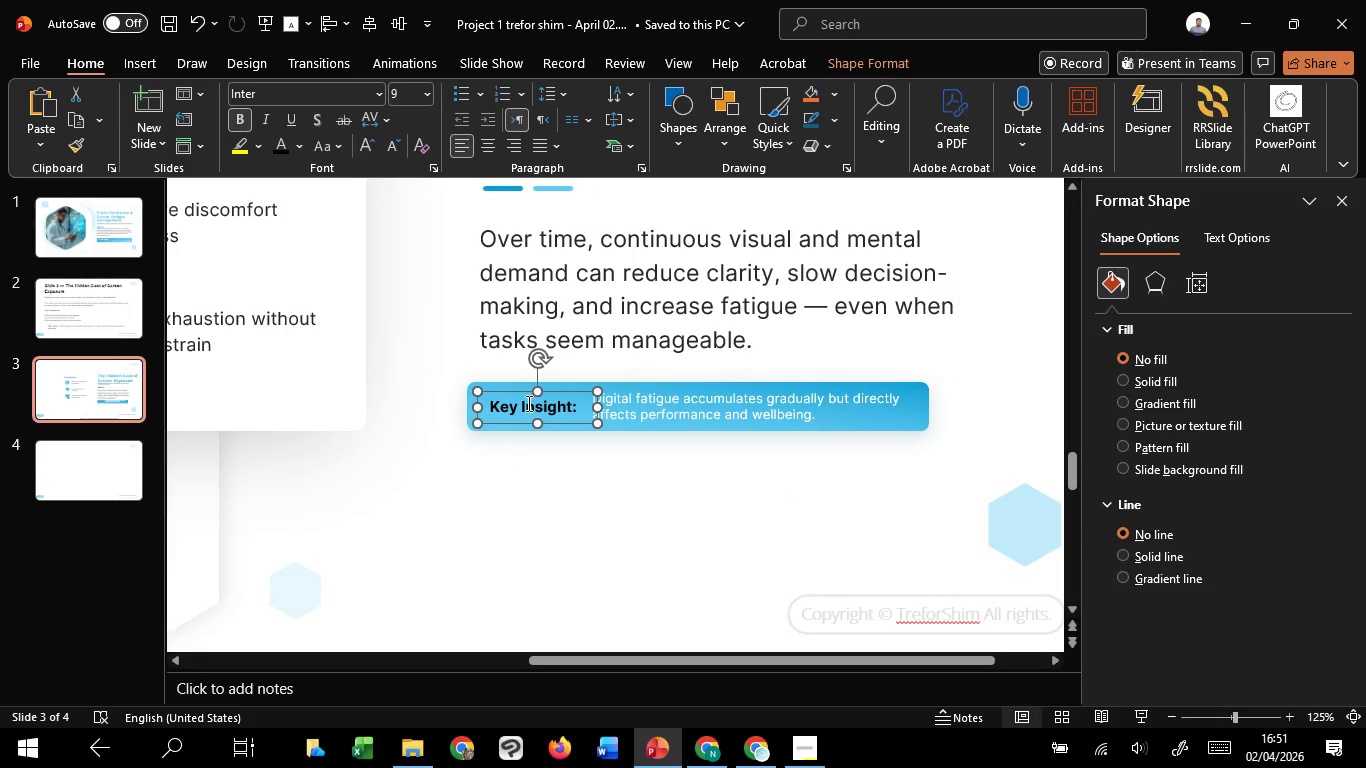 
key(Control+A)
 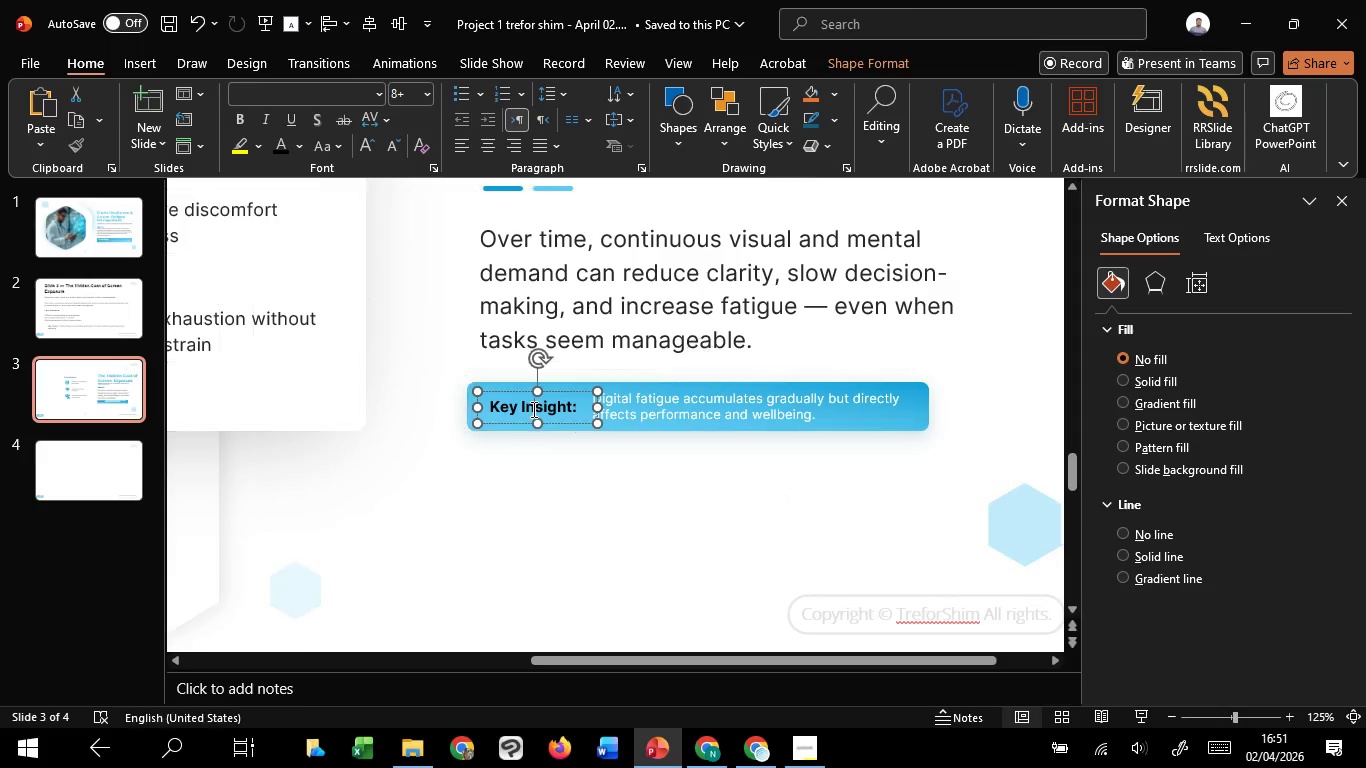 
left_click([532, 409])
 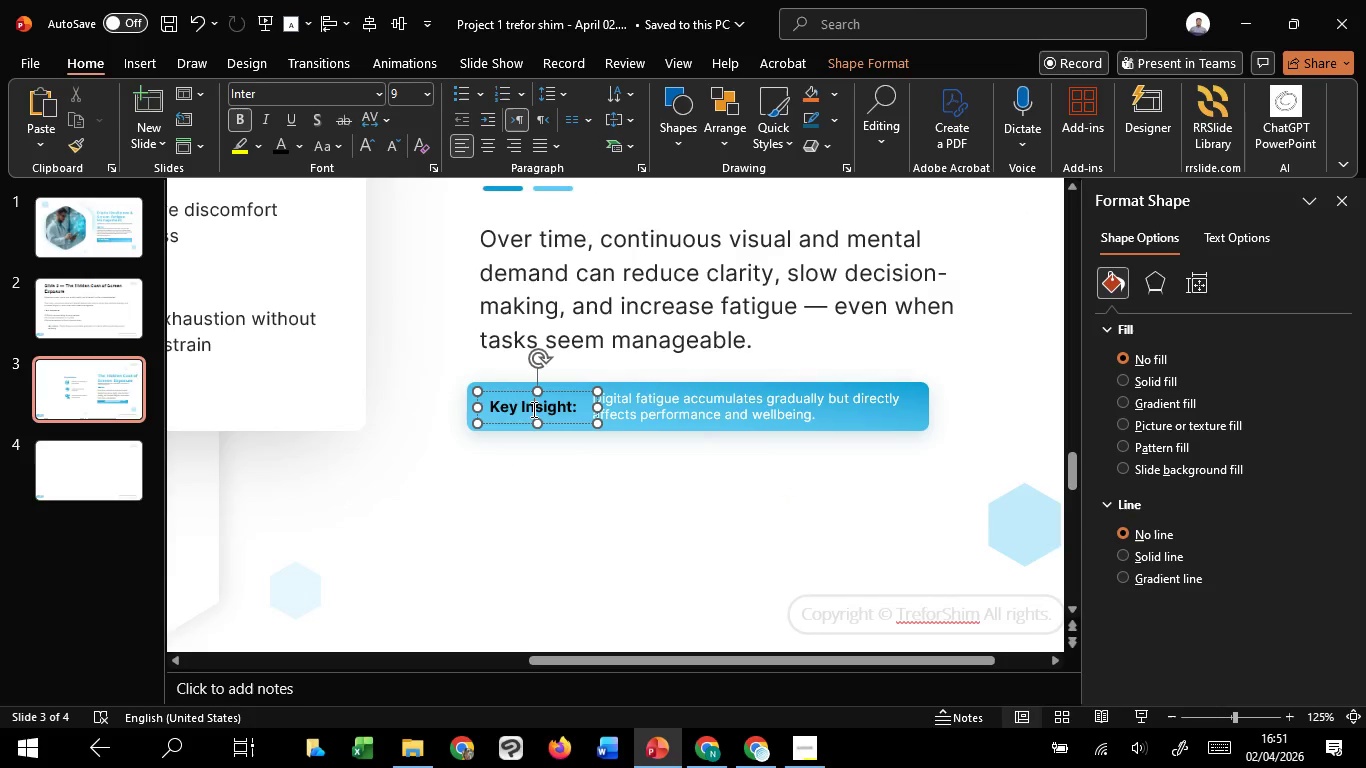 
key(Control+A)
 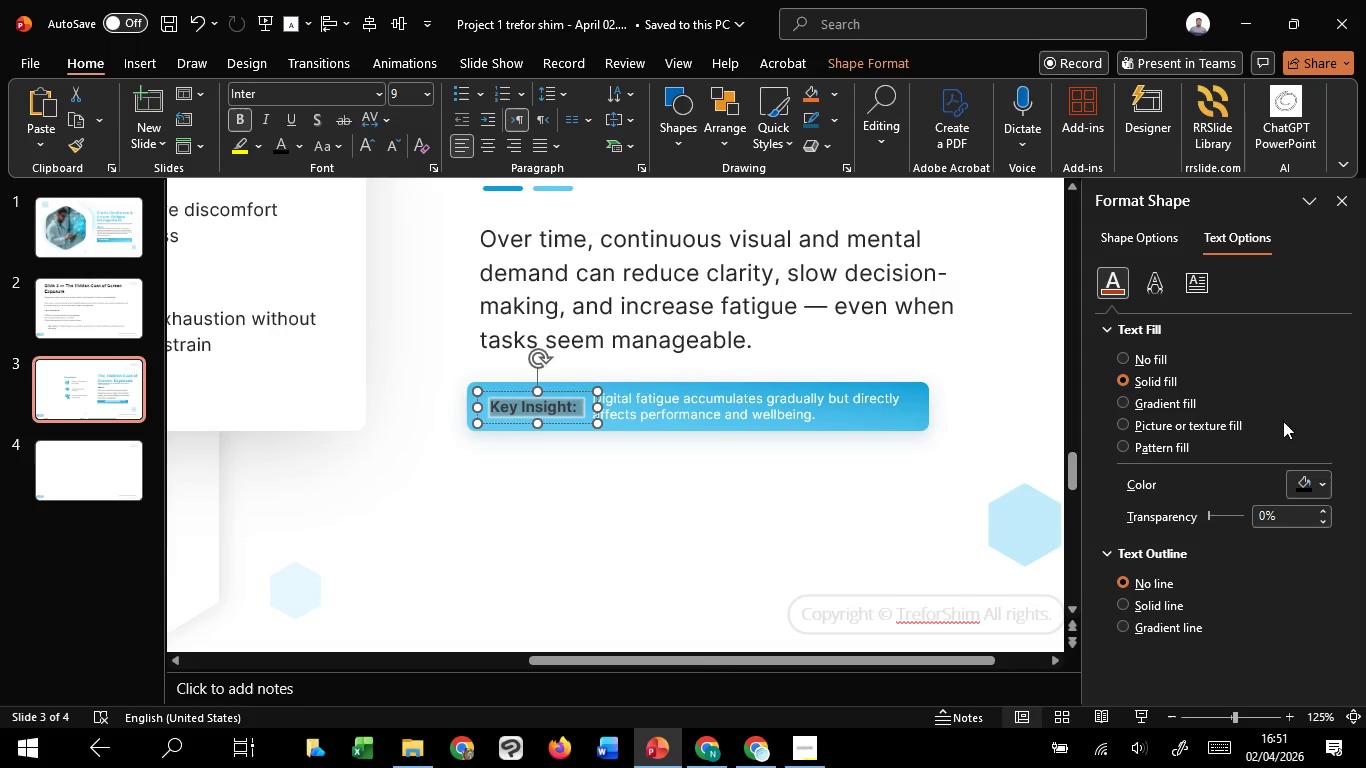 
left_click([1299, 482])
 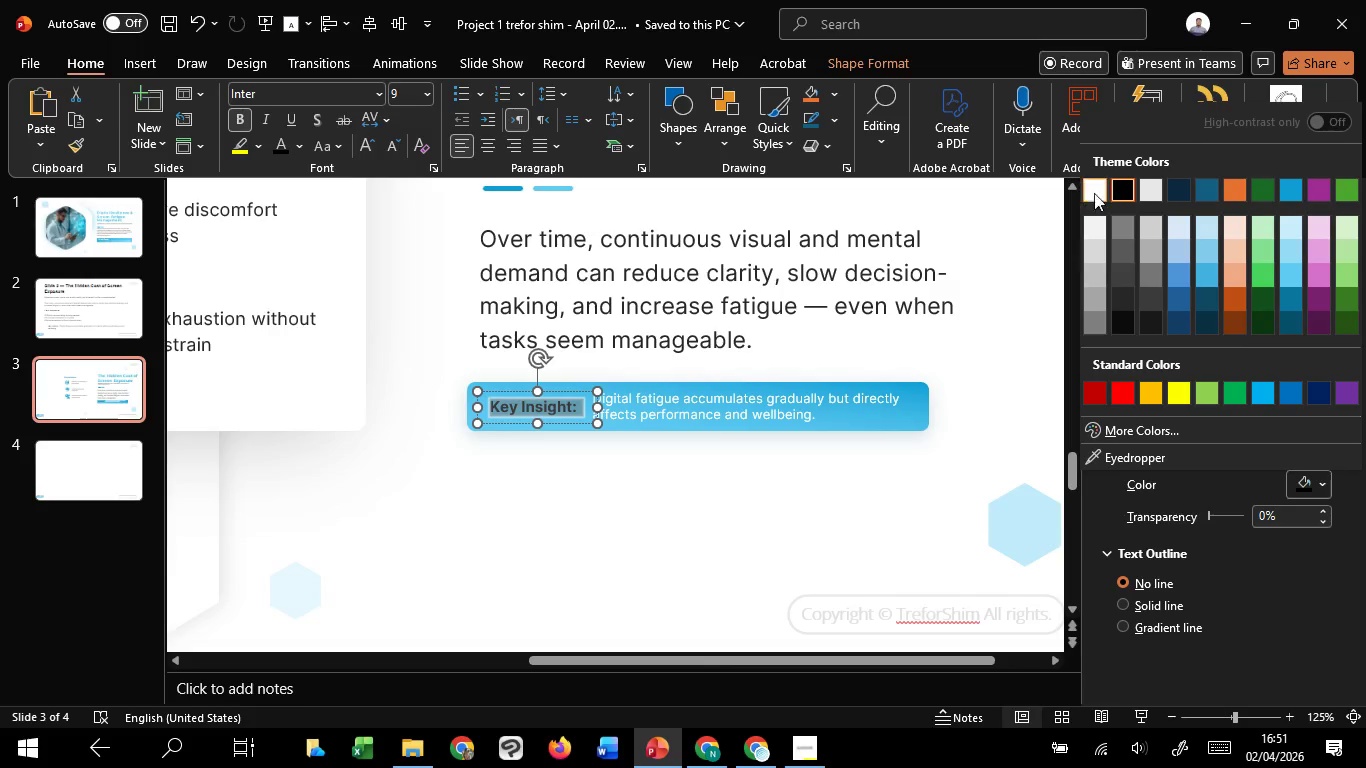 
left_click([1097, 189])
 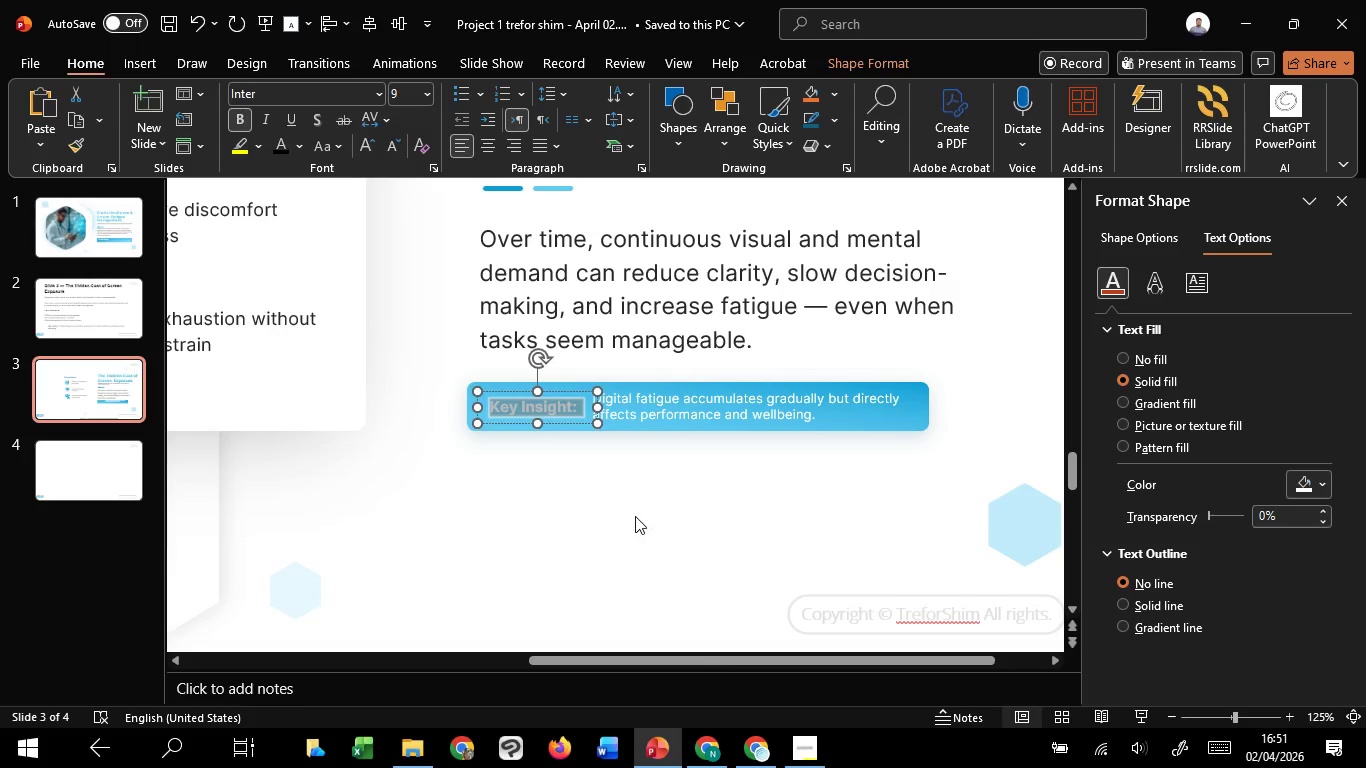 
left_click([635, 516])
 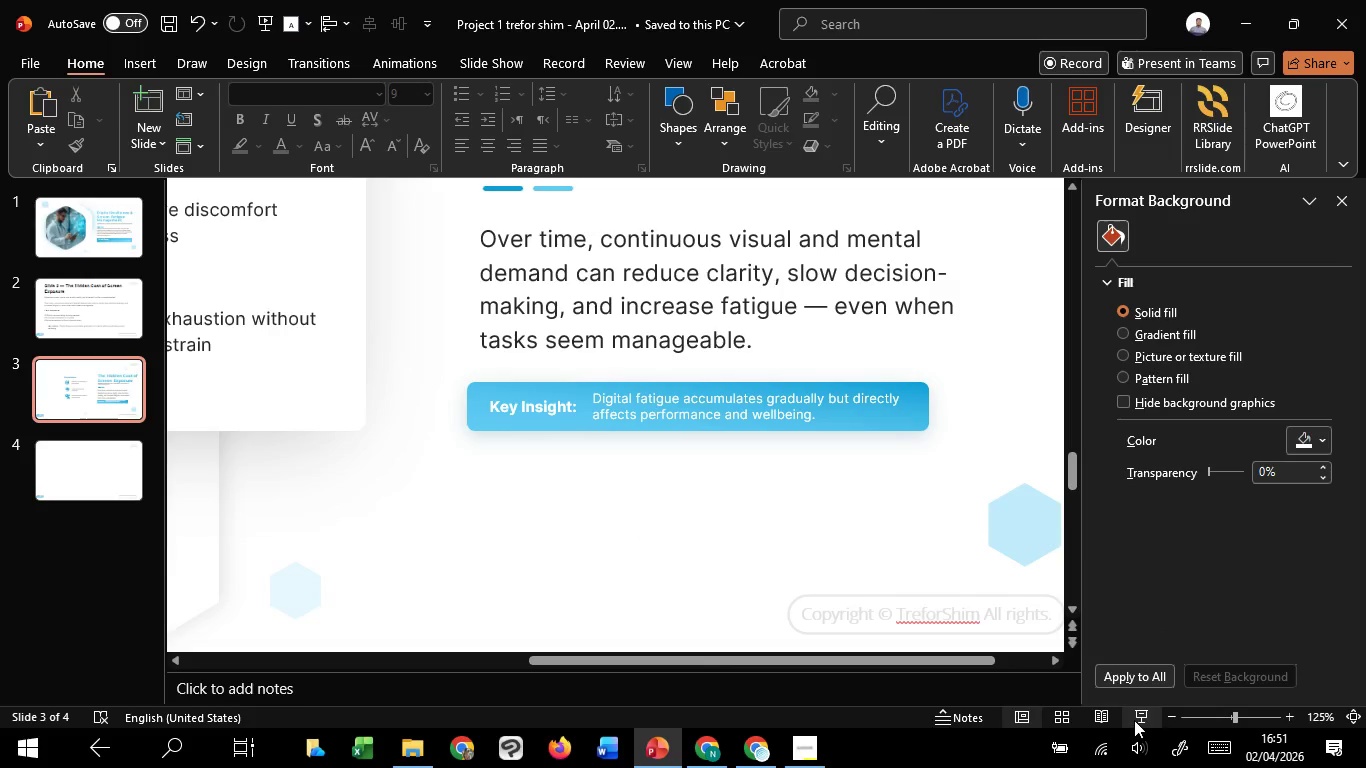 
left_click([1134, 720])
 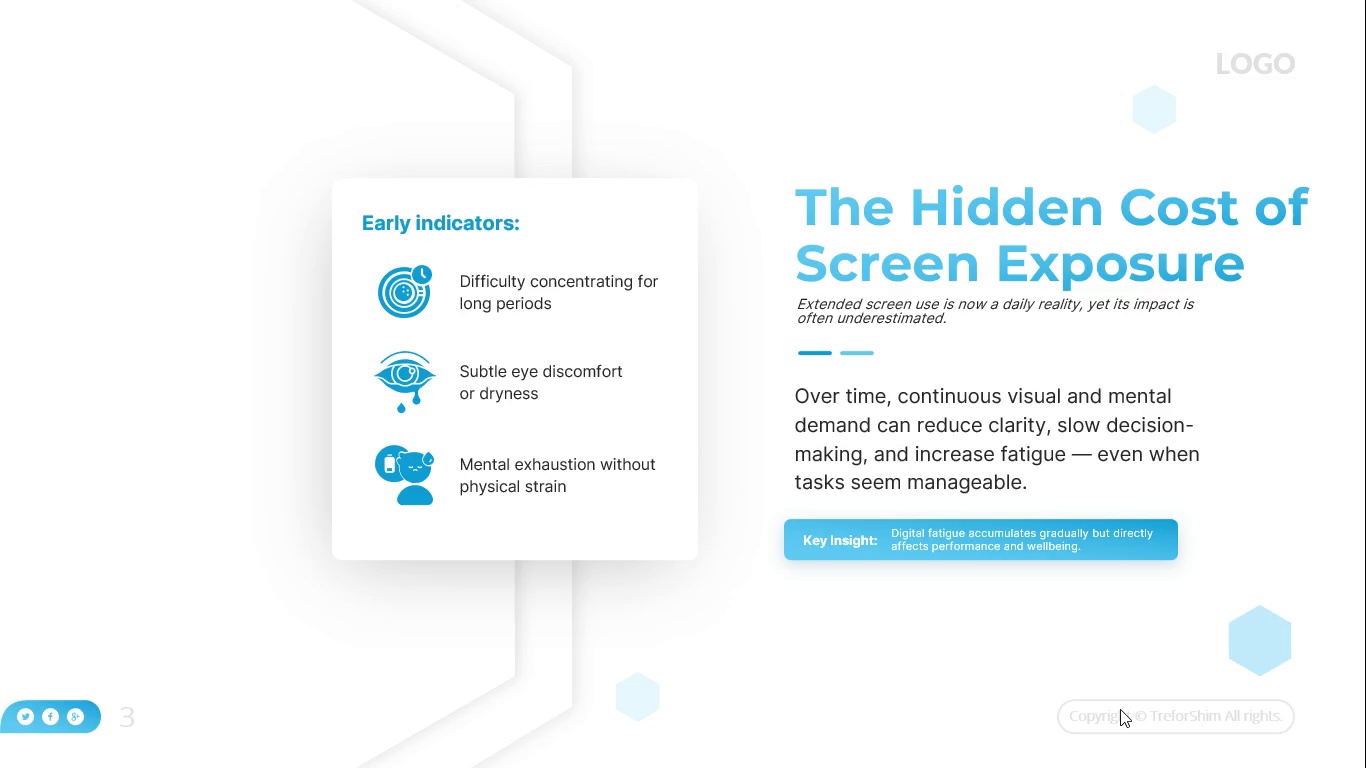 
wait(19.56)
 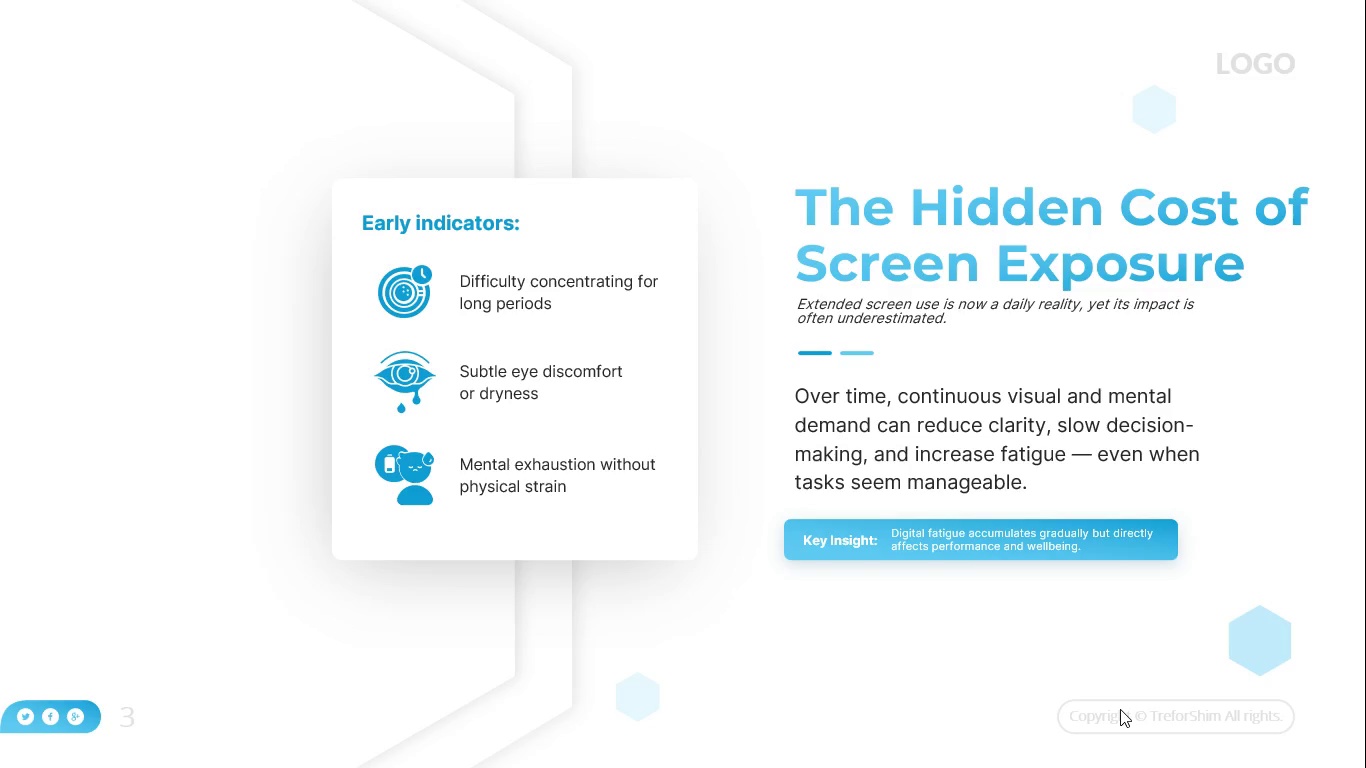 
key(Escape)
 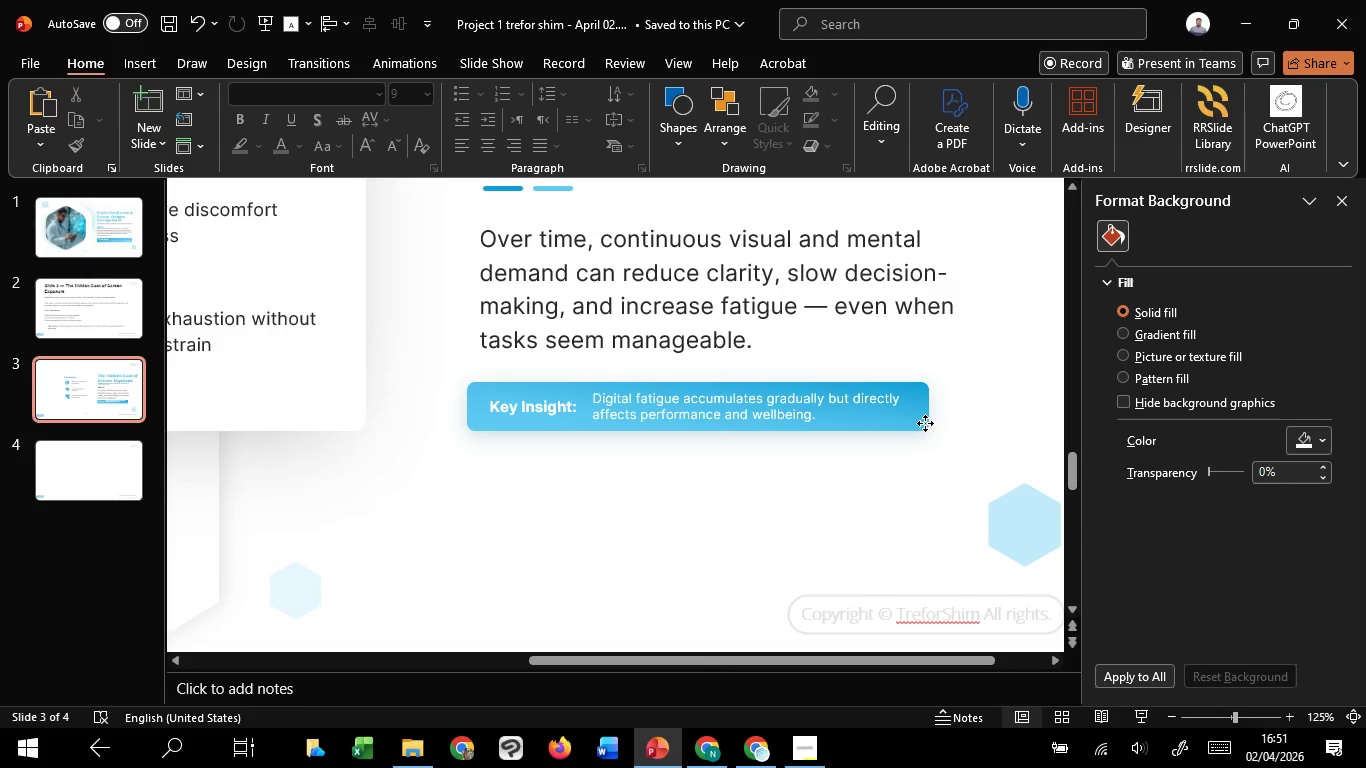 
left_click([925, 423])
 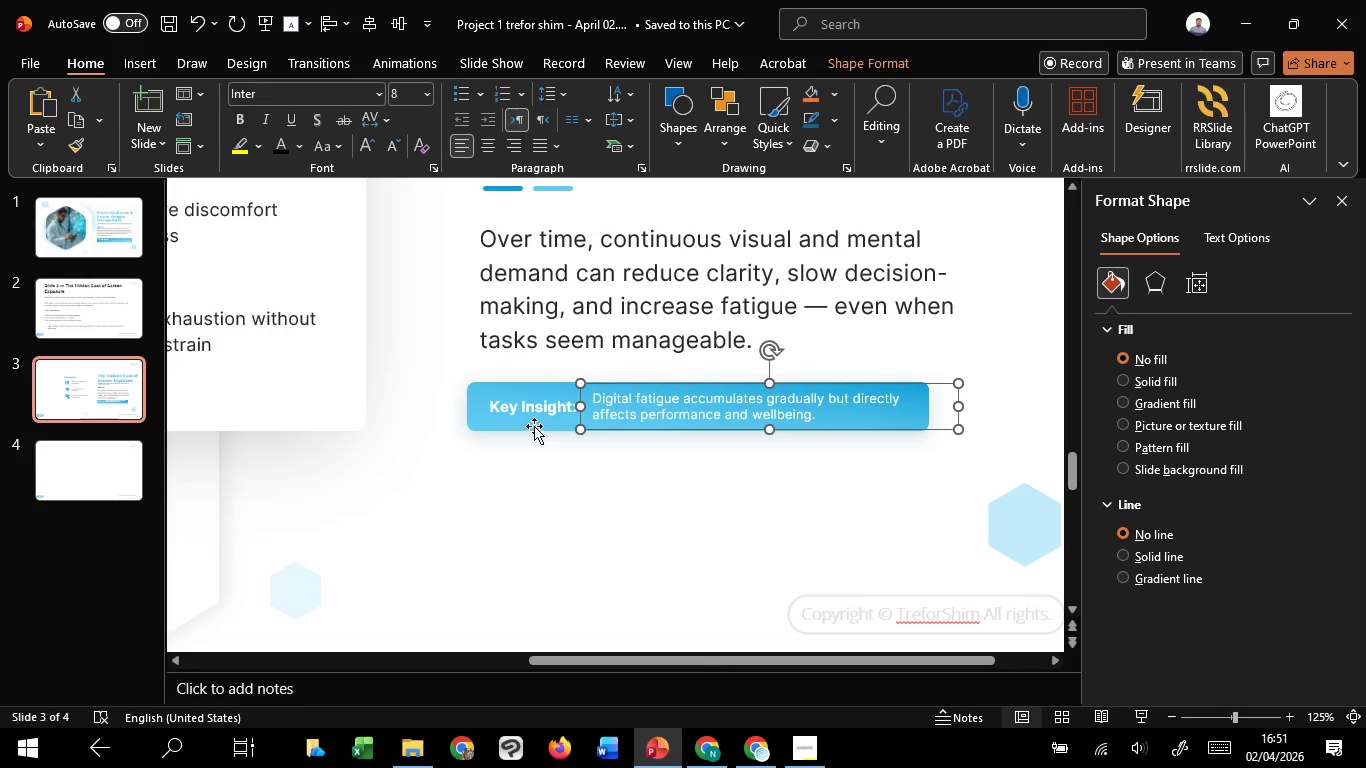 
left_click([534, 426])
 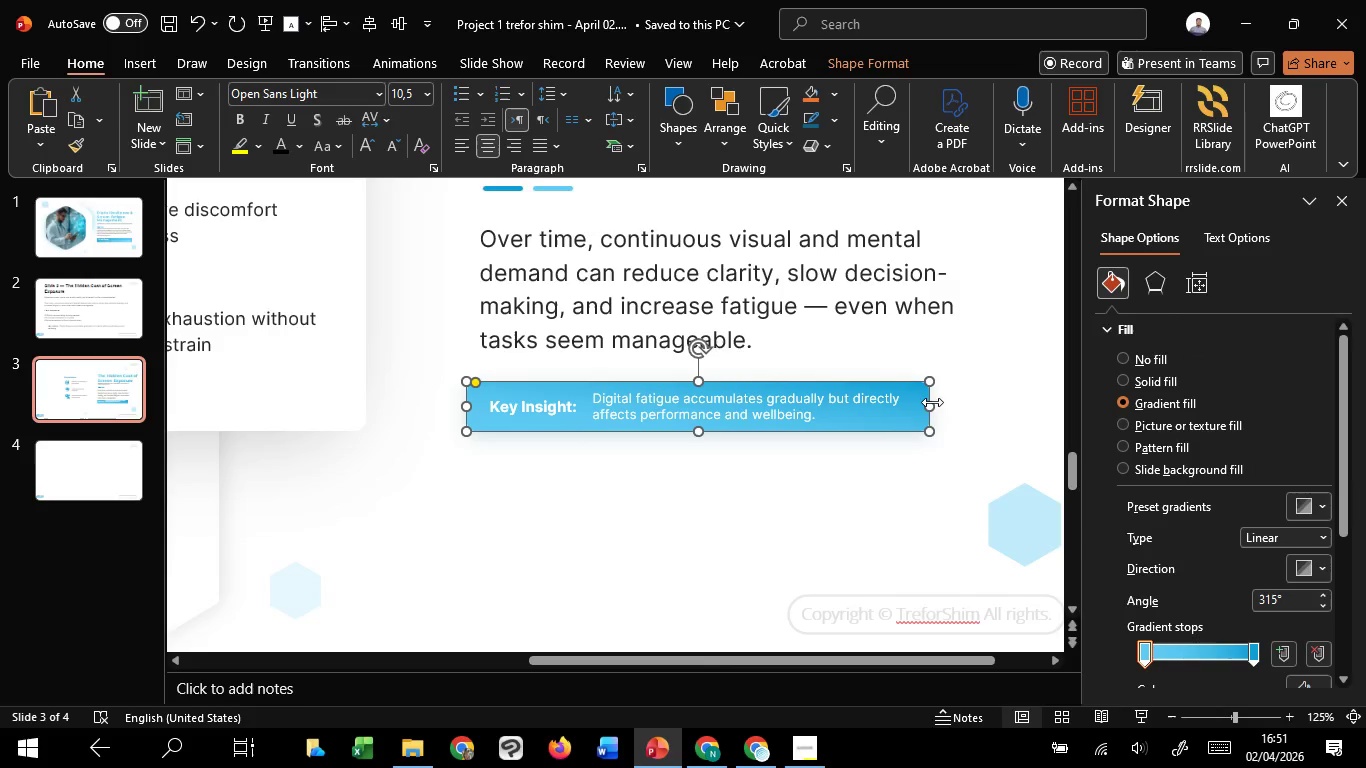 
left_click_drag(start_coordinate=[932, 402], to_coordinate=[953, 401])
 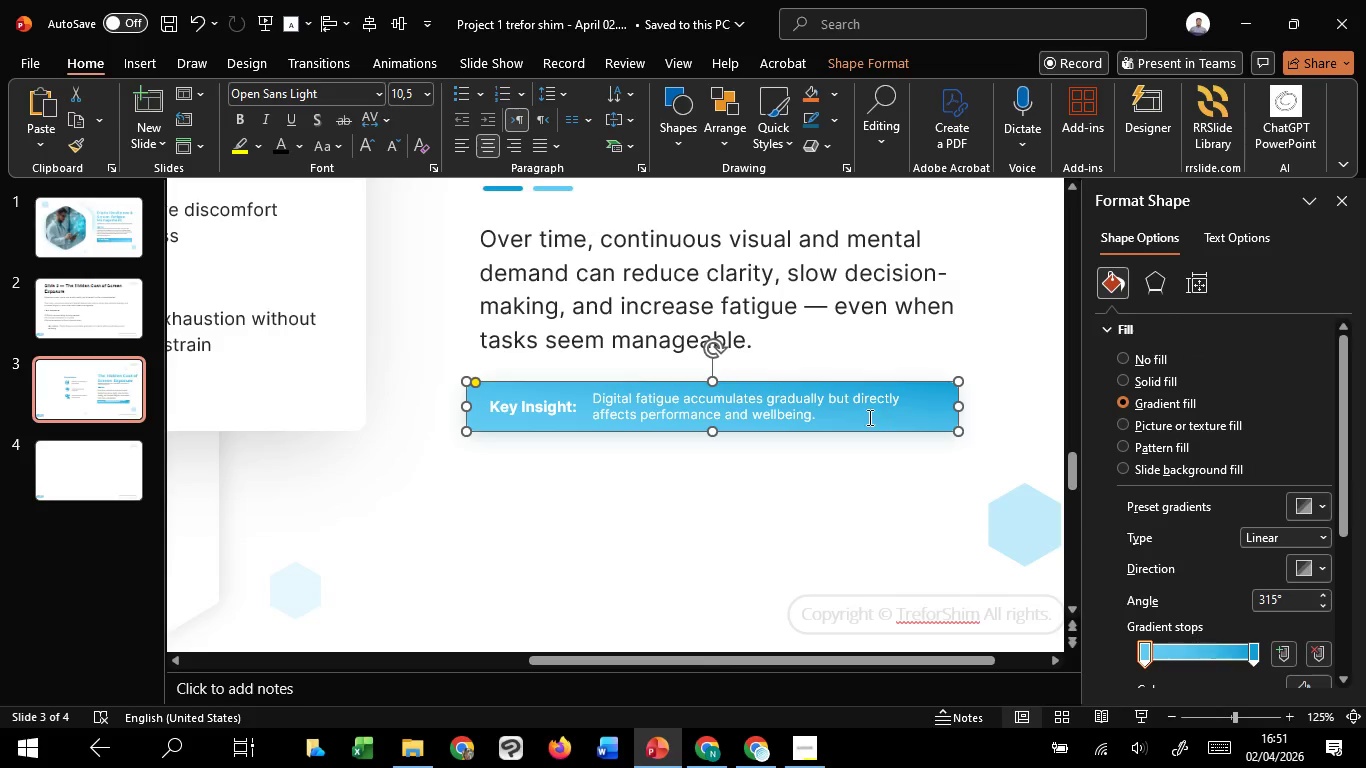 
left_click([868, 417])
 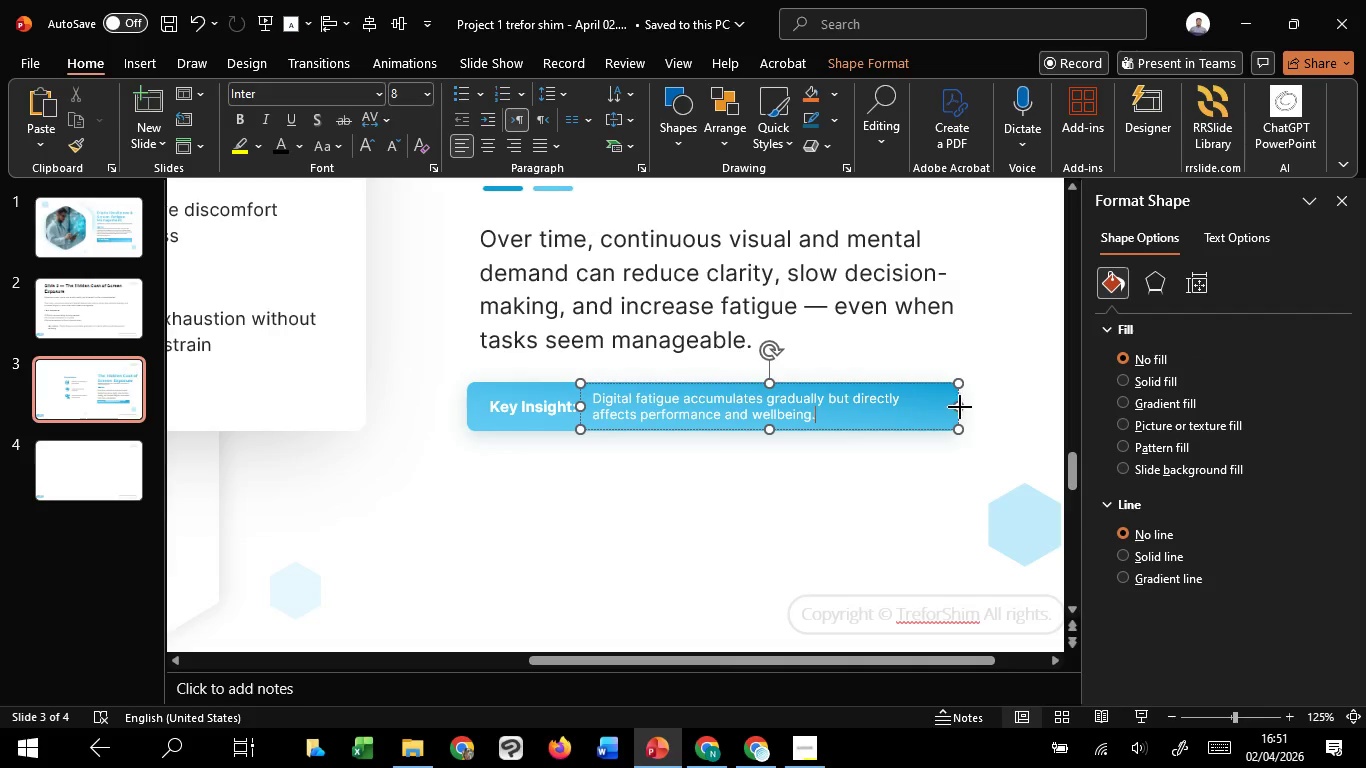 
left_click_drag(start_coordinate=[960, 407], to_coordinate=[940, 406])
 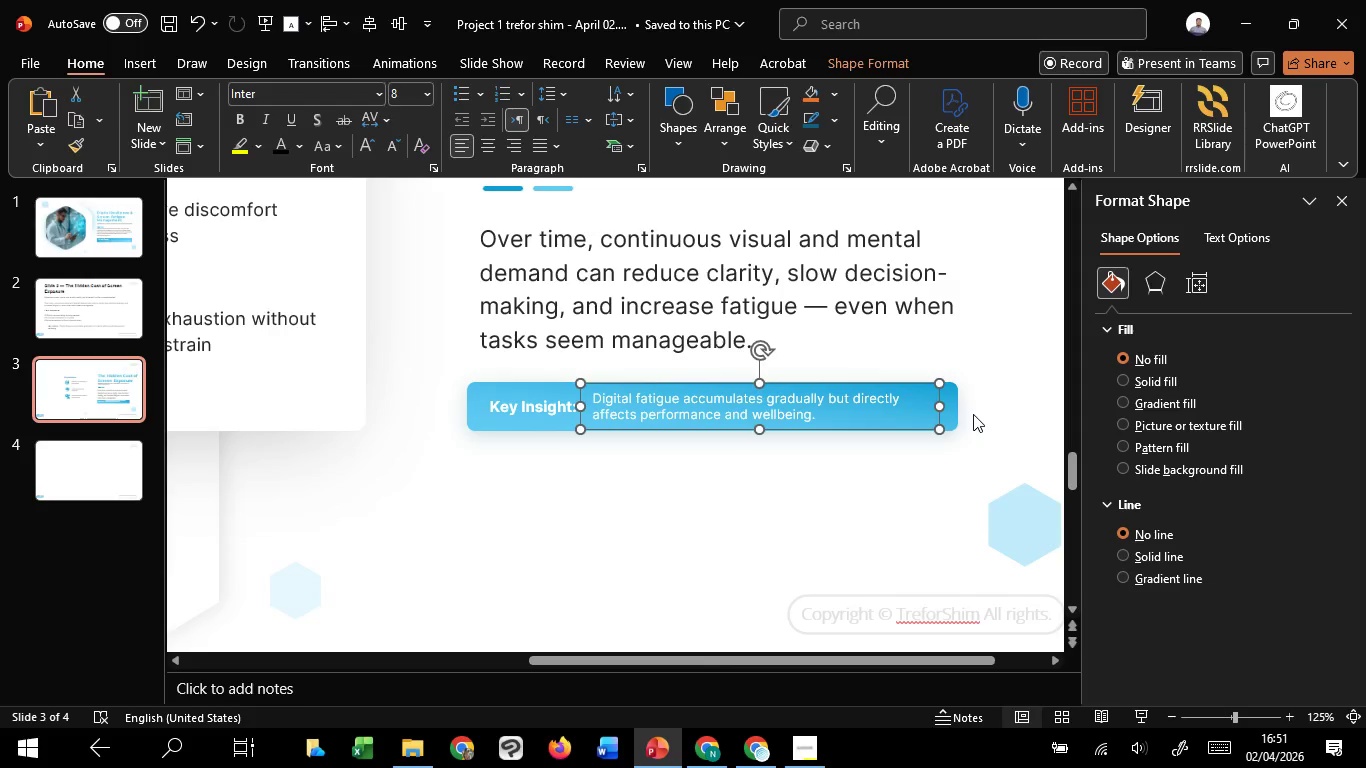 
left_click([973, 414])
 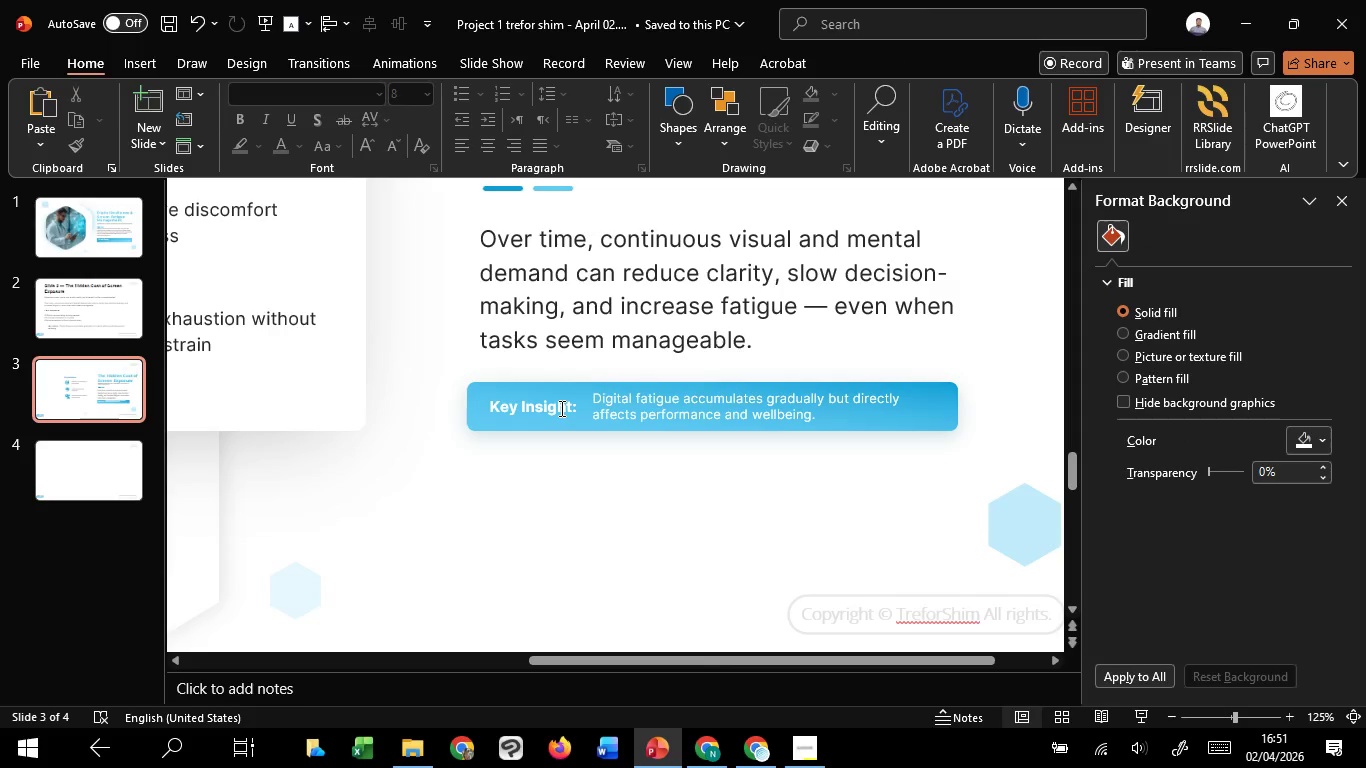 
left_click([560, 408])
 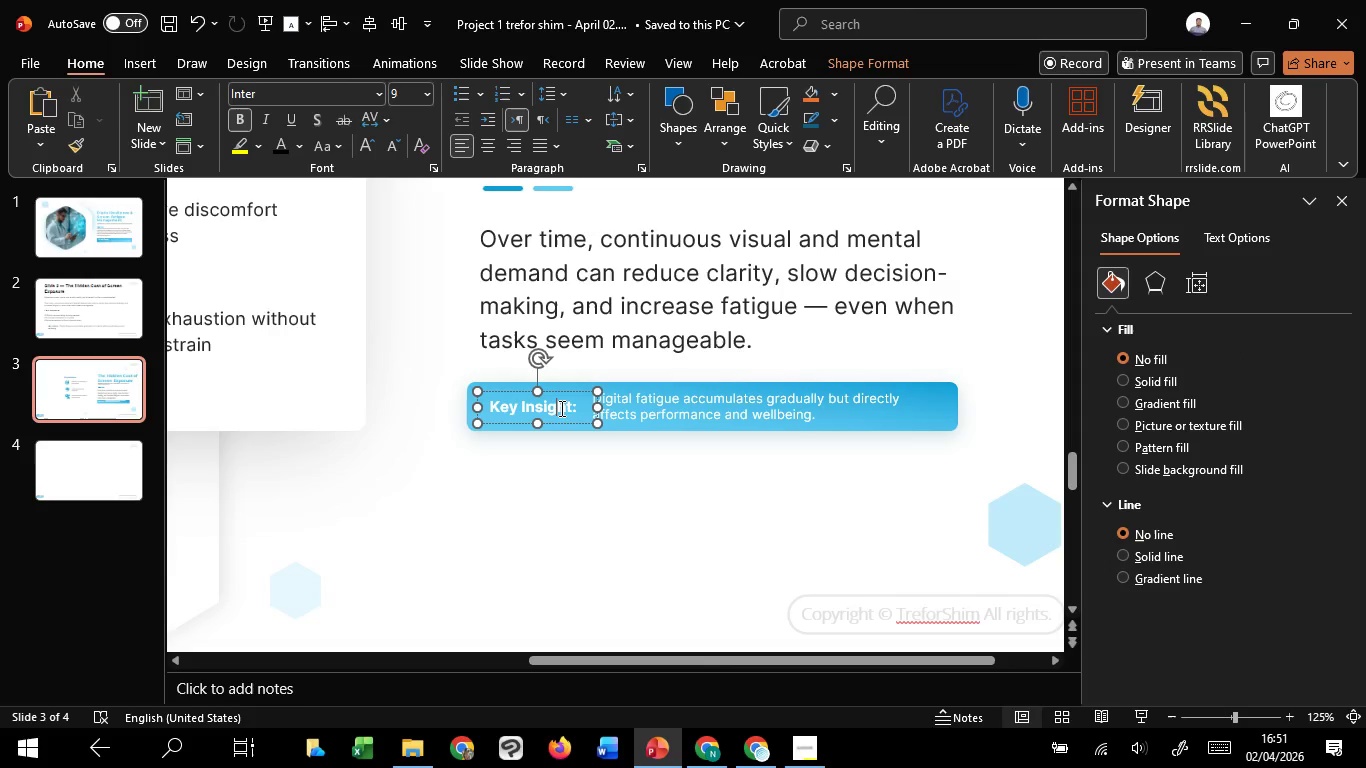 
hold_key(key=ControlLeft, duration=0.81)
 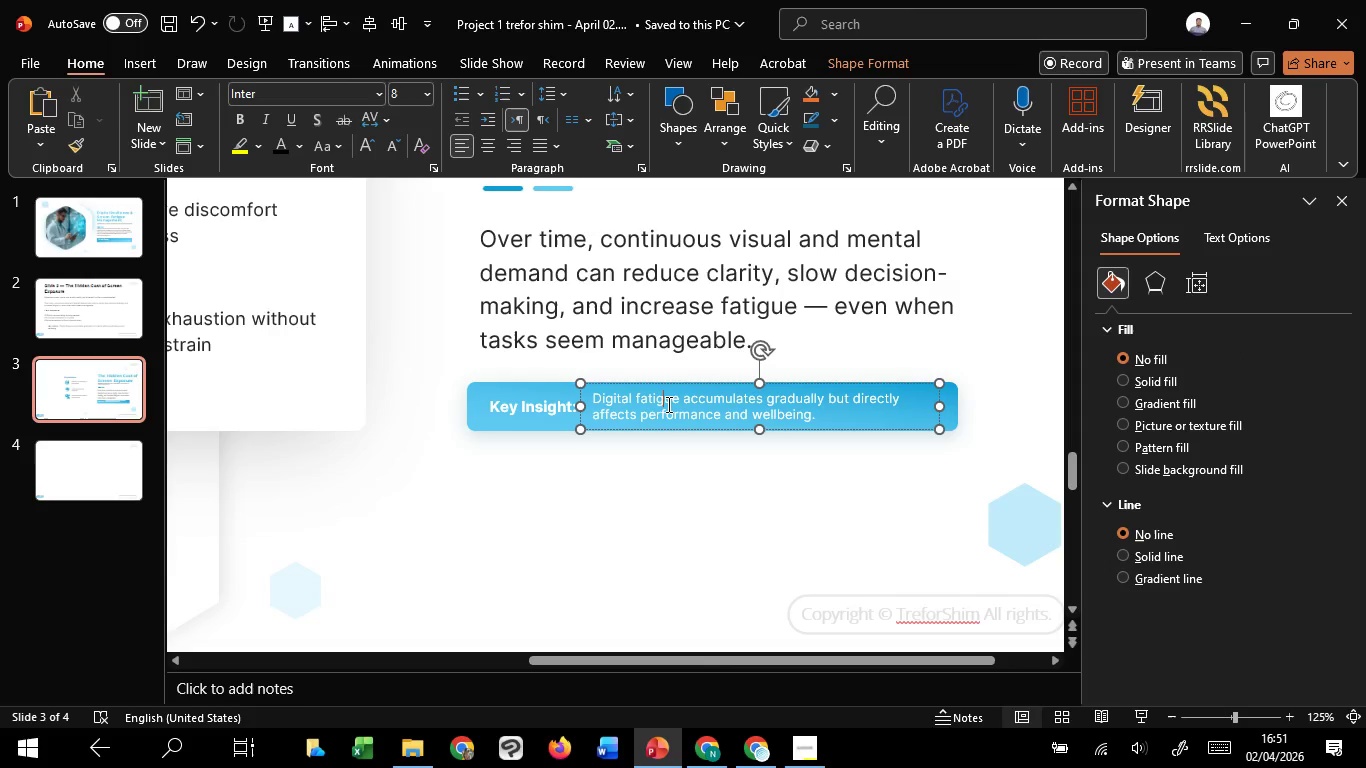 
left_click([667, 404])
 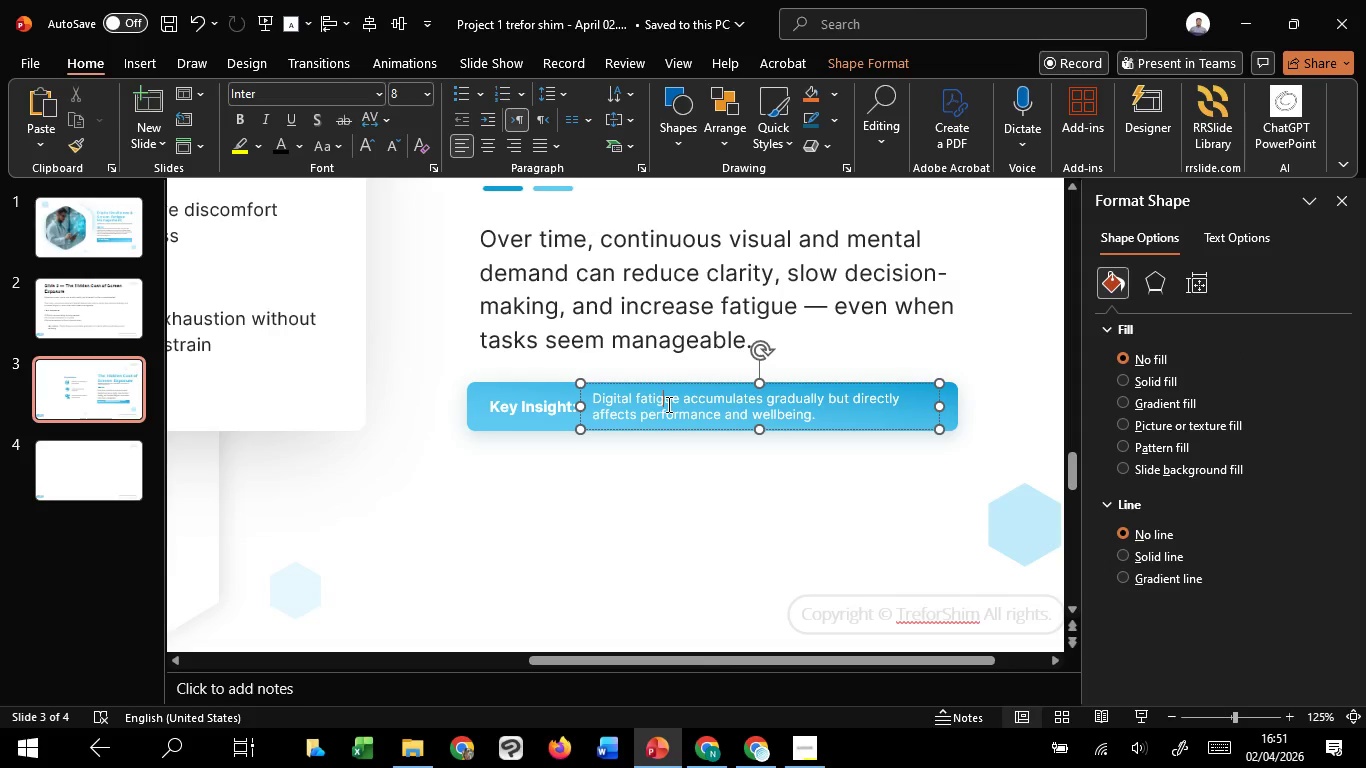 
key(Control+A)
 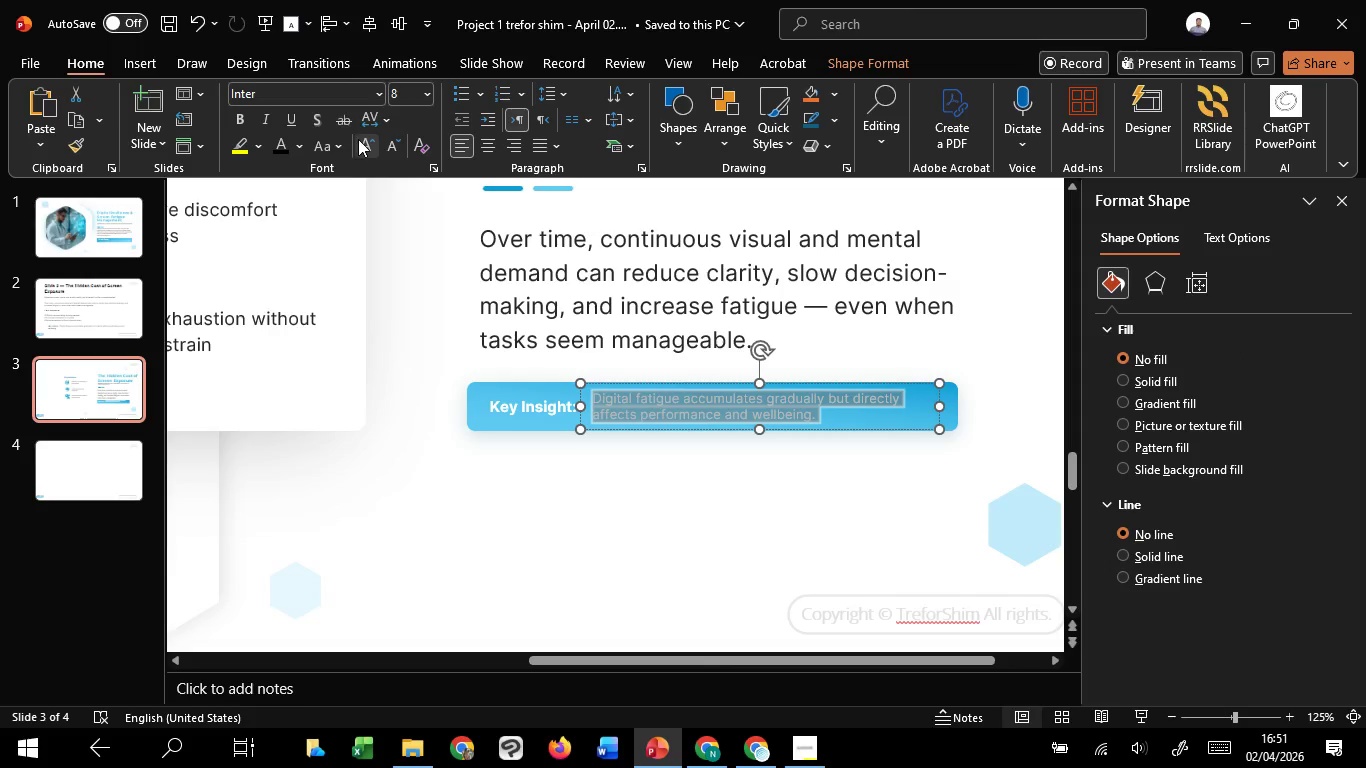 
left_click([374, 145])
 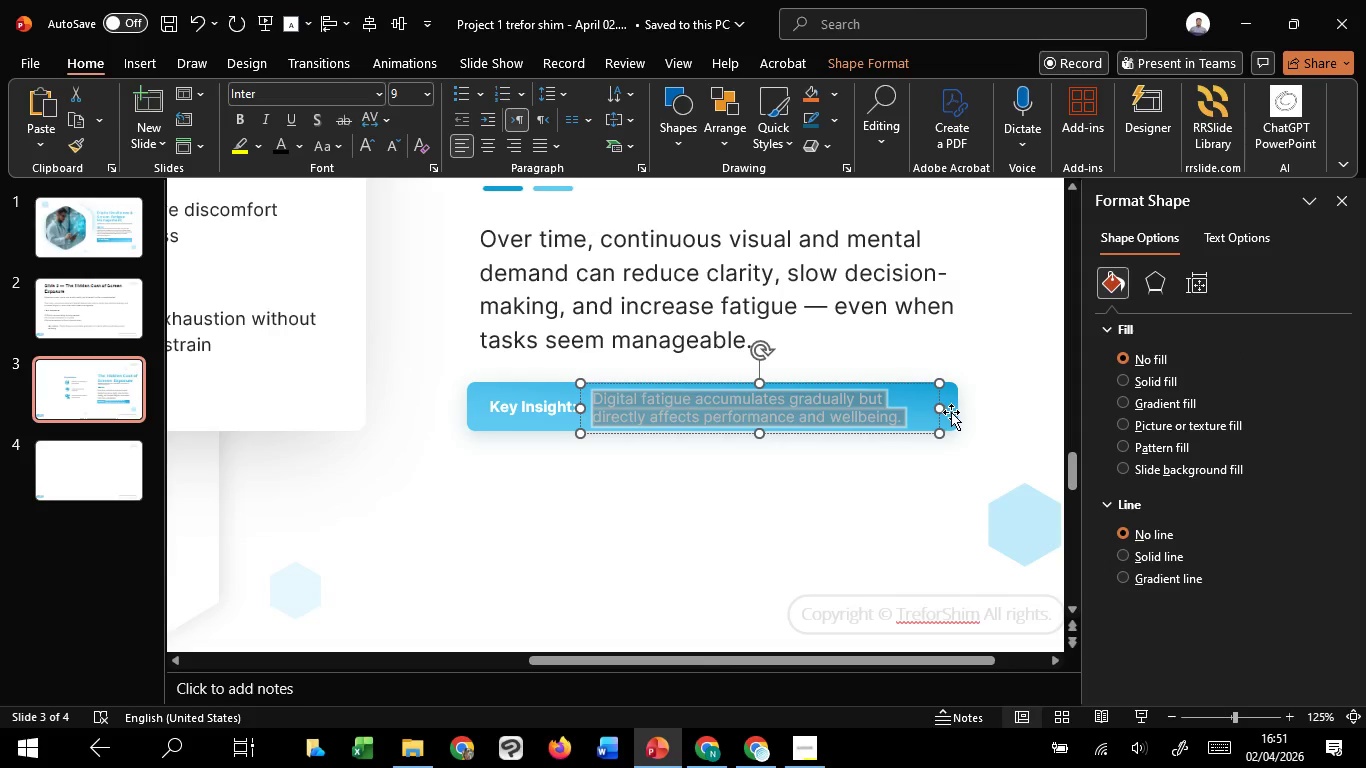 
hold_key(key=ShiftLeft, duration=1.0)
 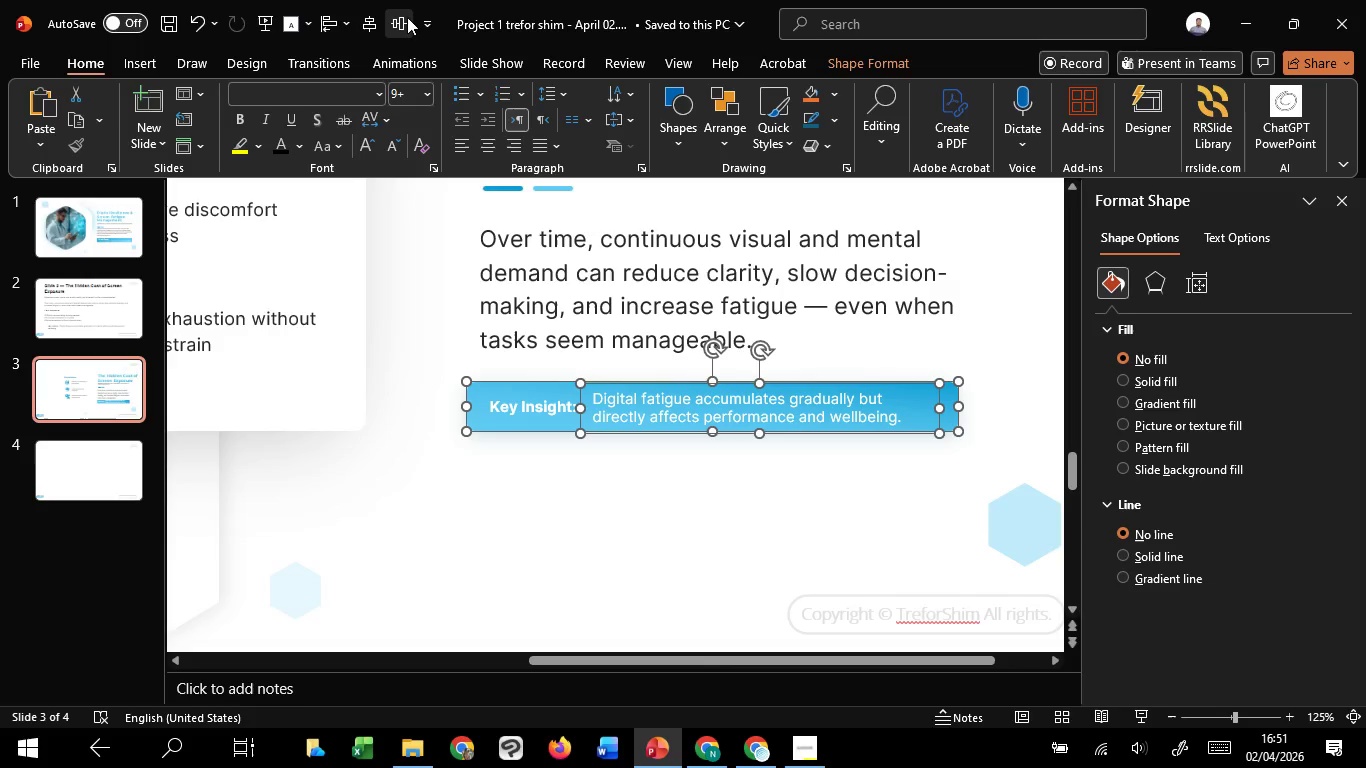 
left_click([407, 17])
 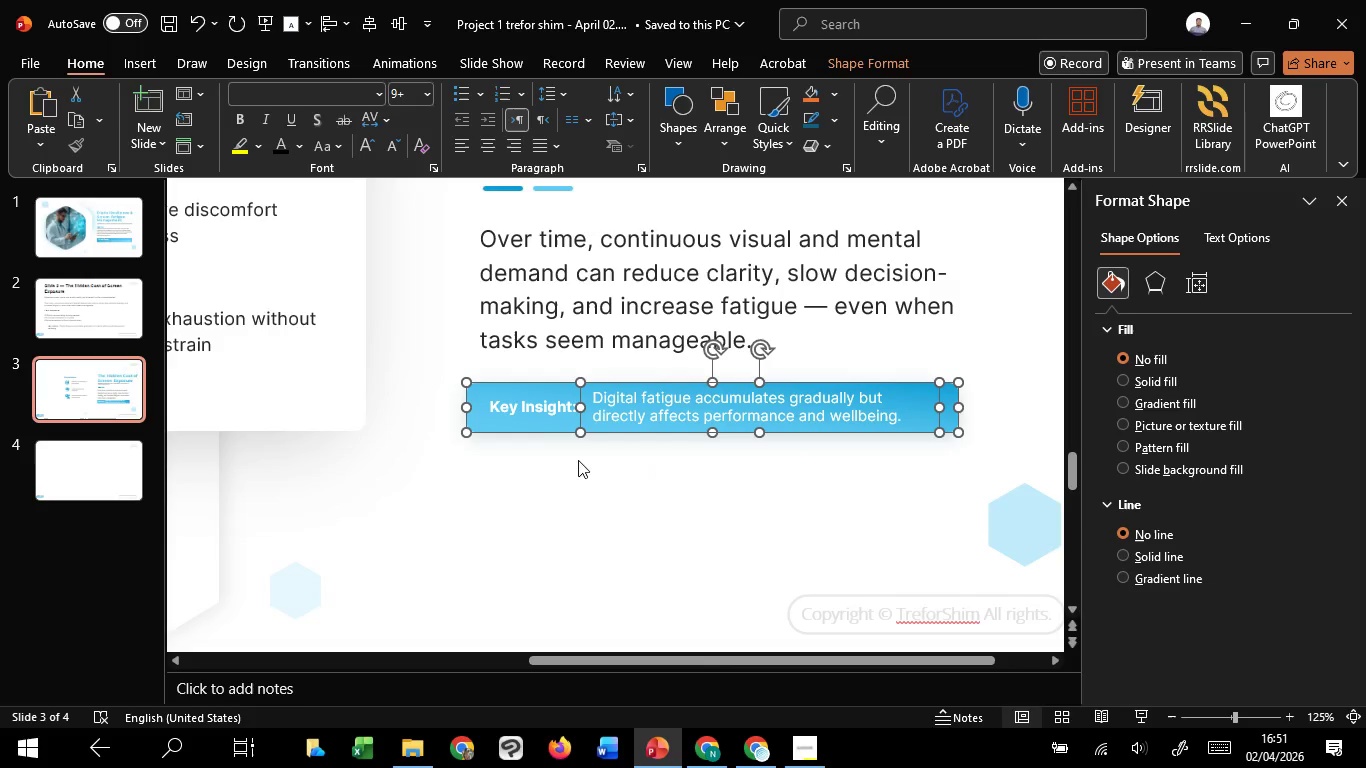 
hold_key(key=ShiftLeft, duration=3.67)
left_click([559, 413])
 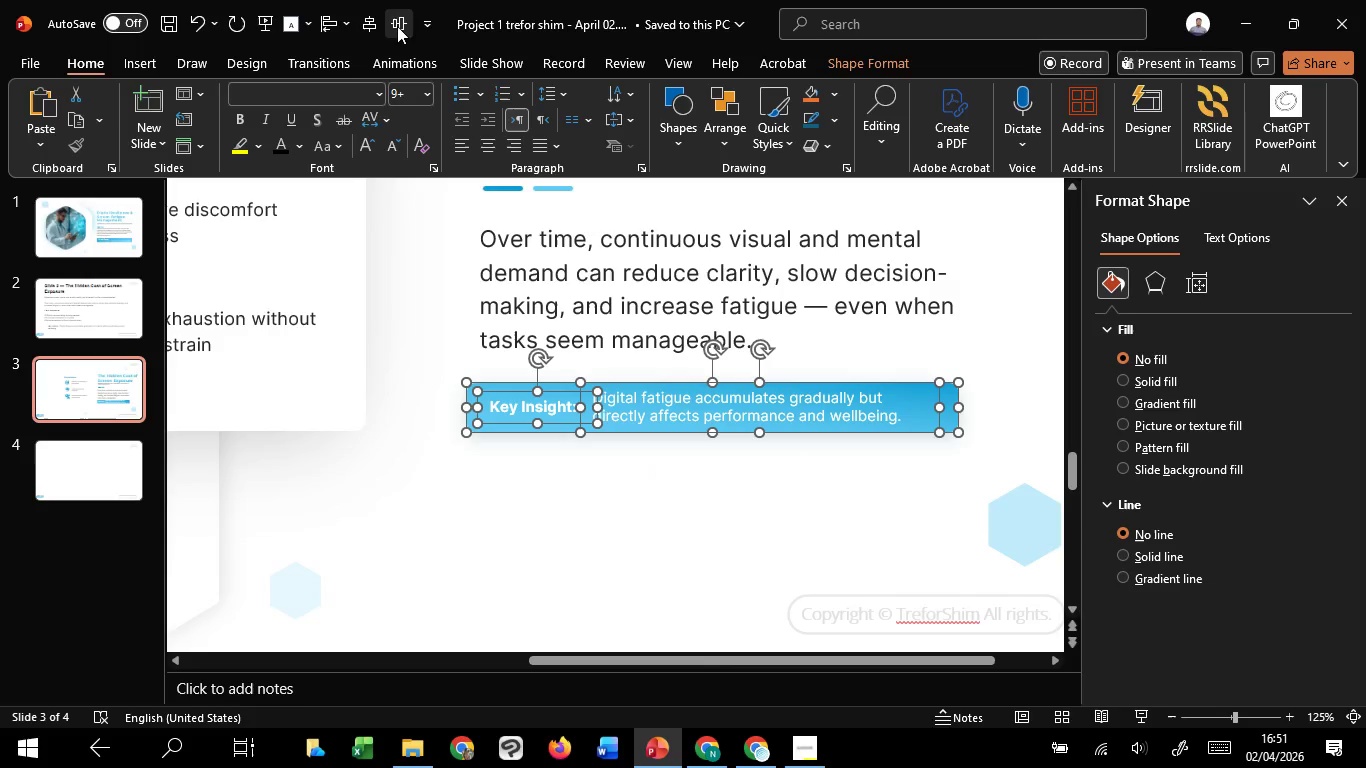 
left_click([392, 22])
 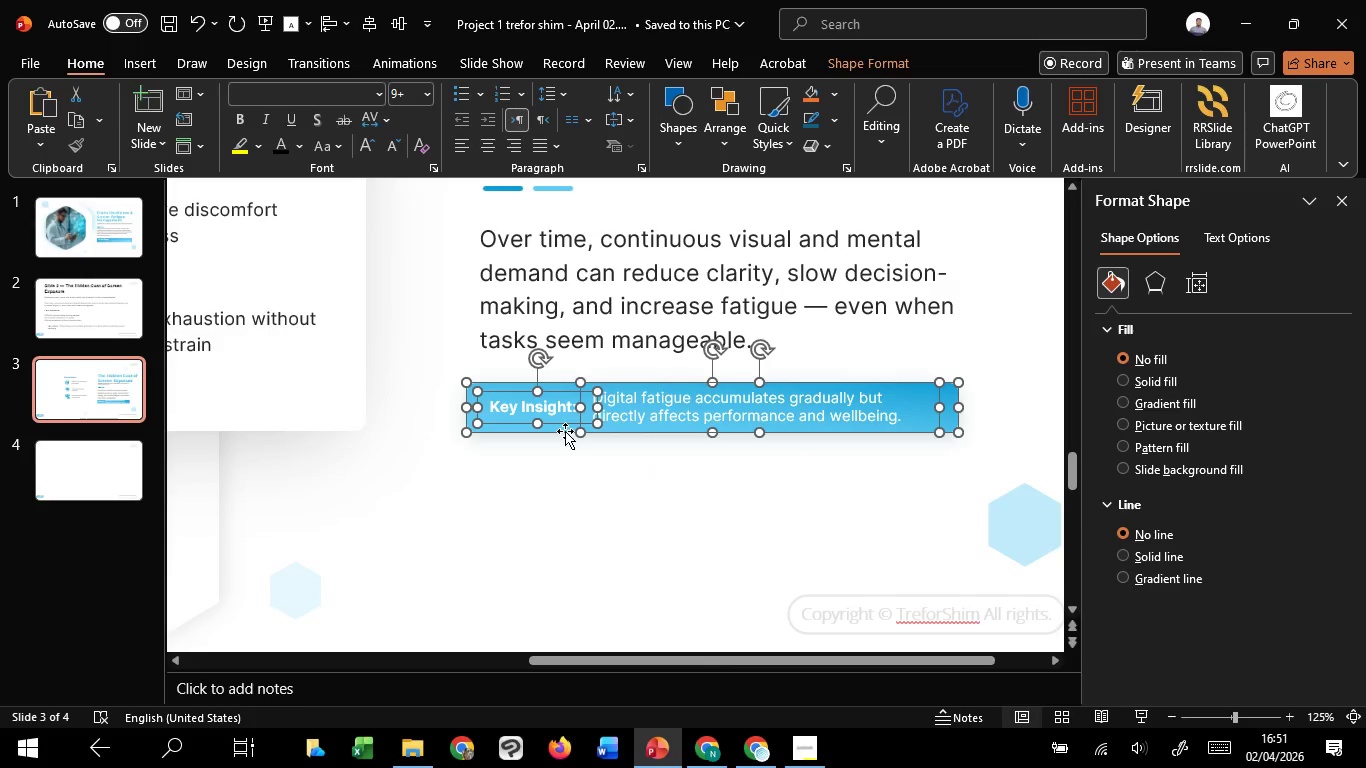 
hold_key(key=ShiftLeft, duration=1.5)
 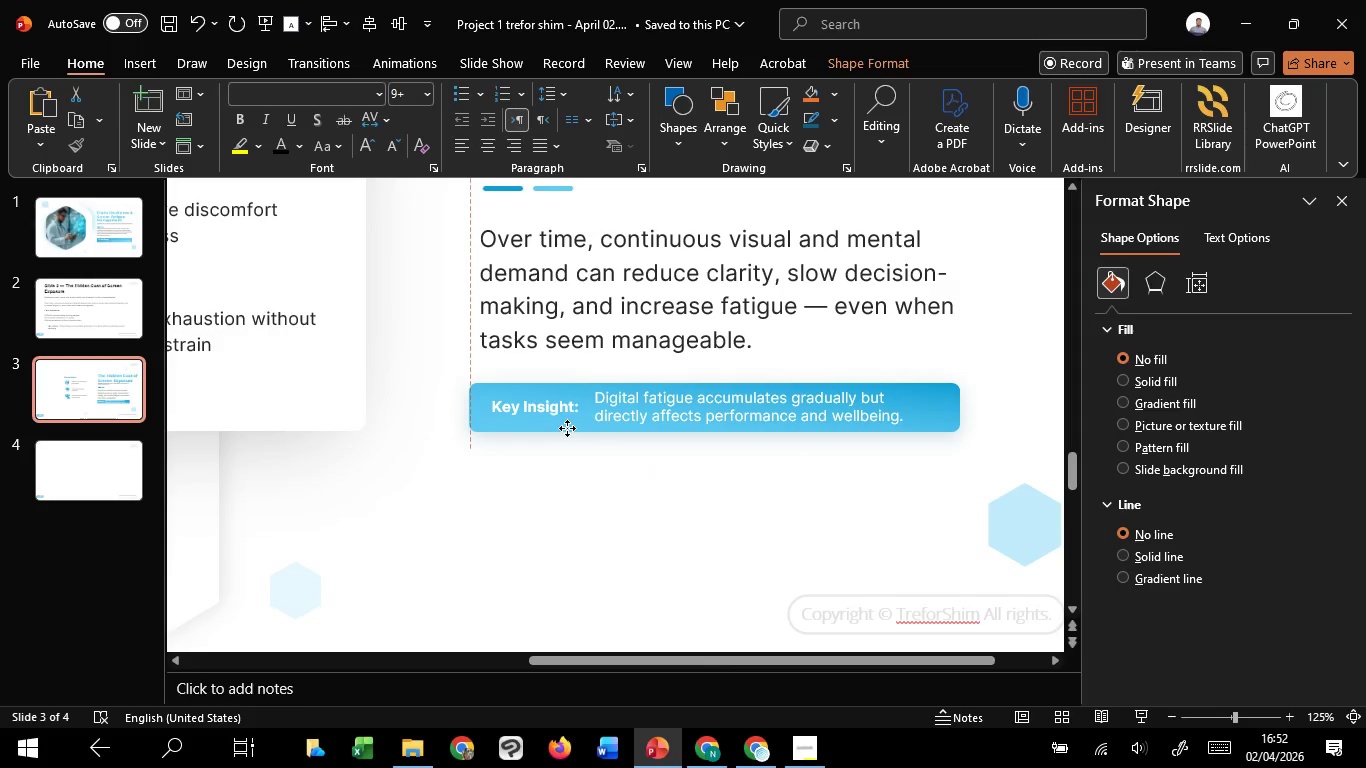 
hold_key(key=ShiftLeft, duration=1.5)
 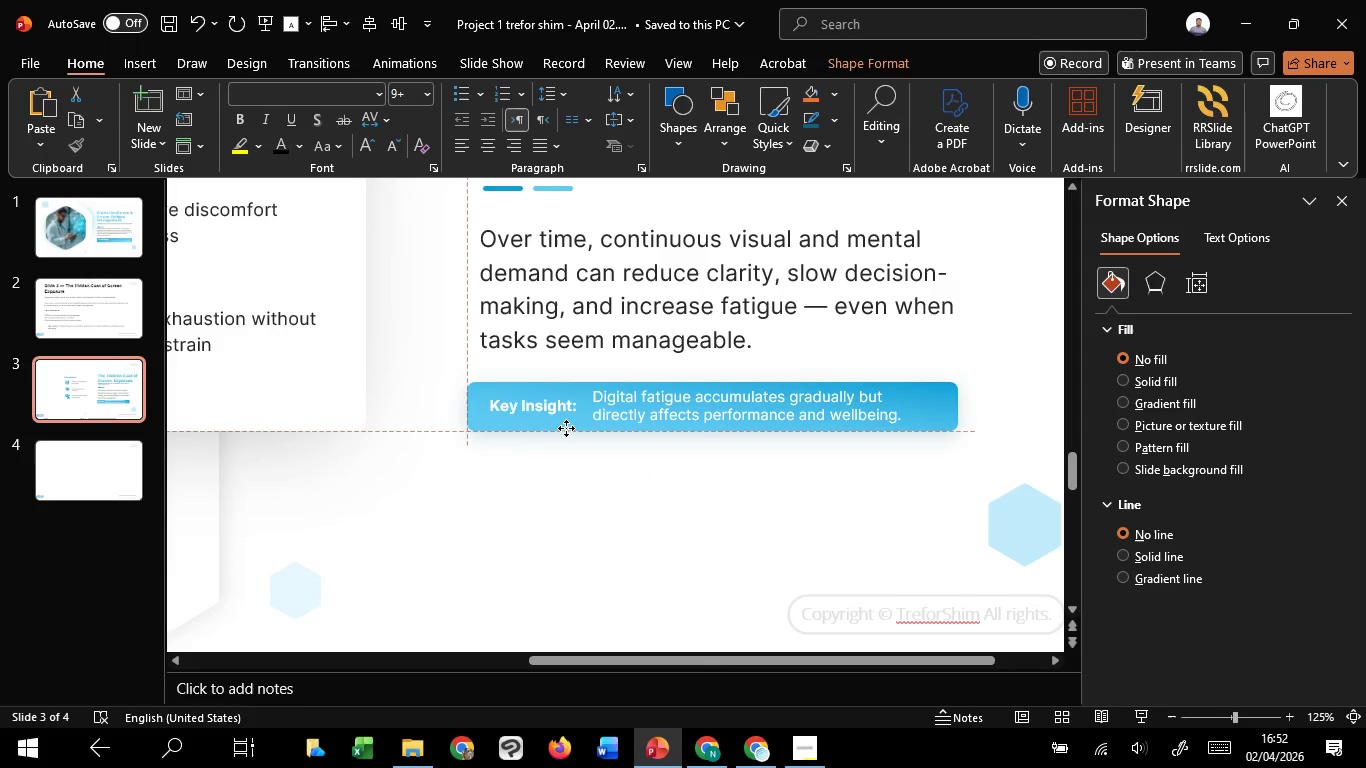 
hold_key(key=ShiftLeft, duration=1.5)
 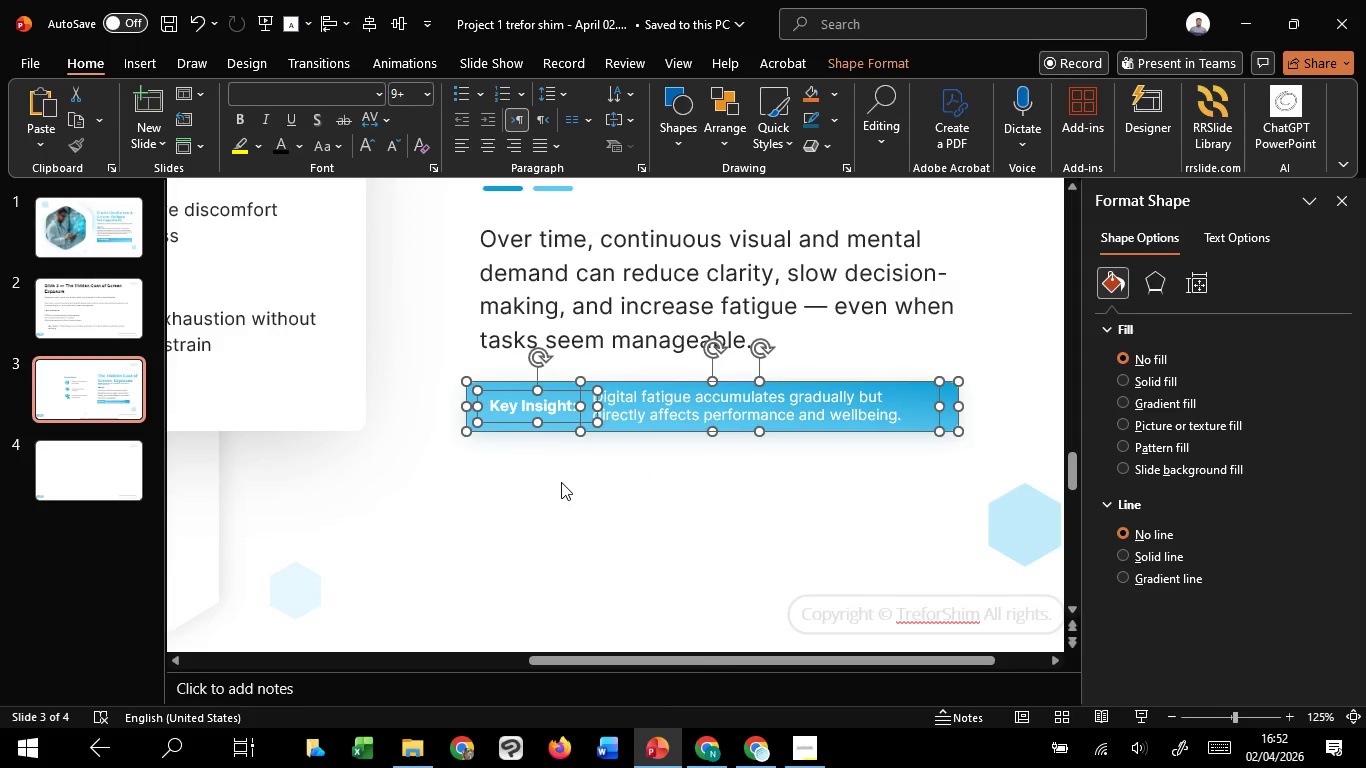 
hold_key(key=ShiftLeft, duration=0.34)
 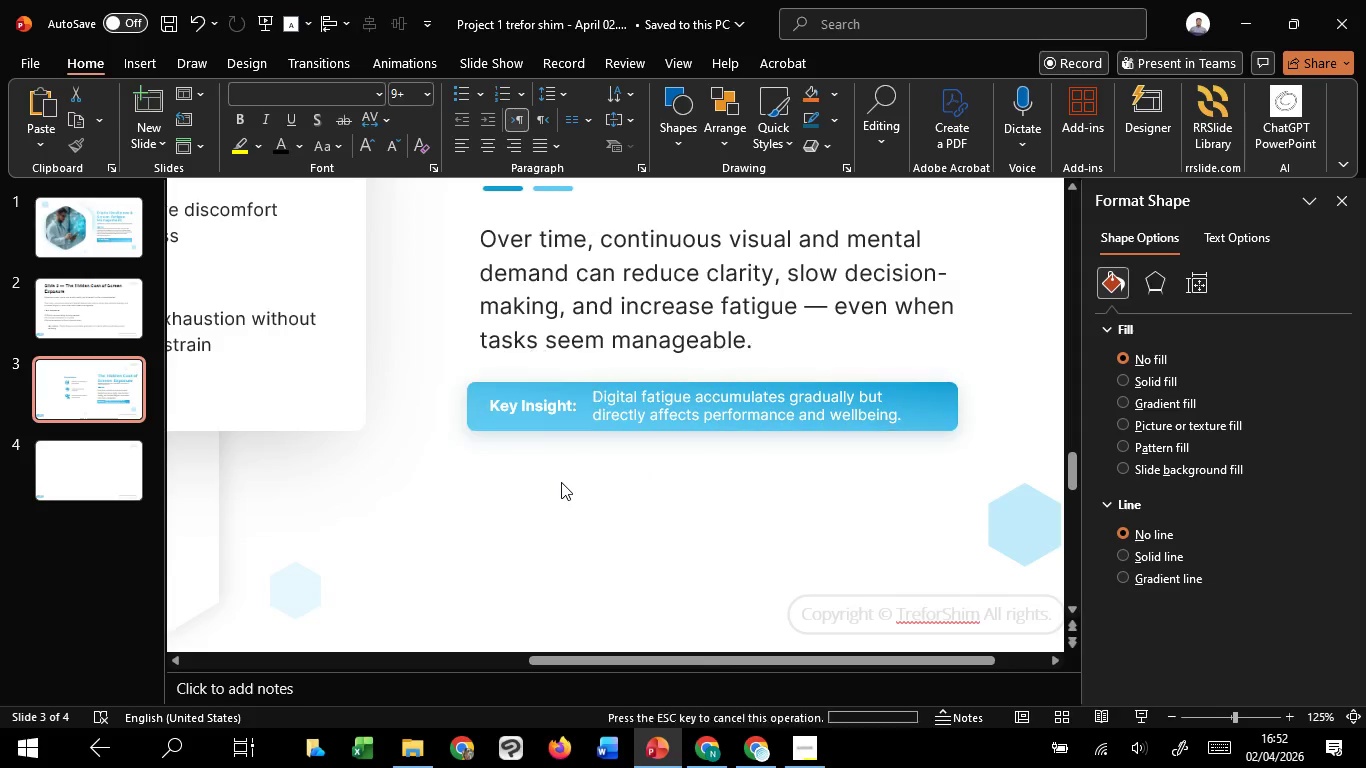 
left_click([561, 482])
 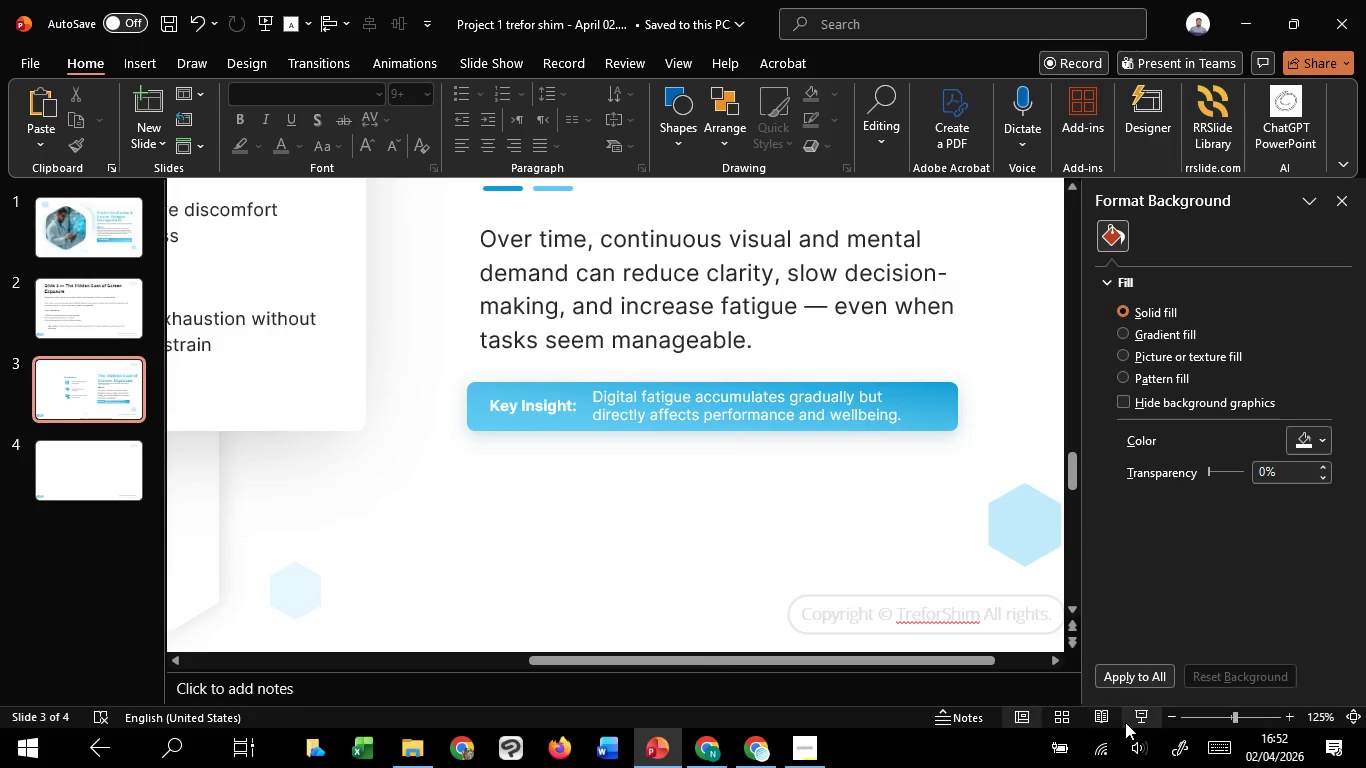 
left_click([1142, 721])
 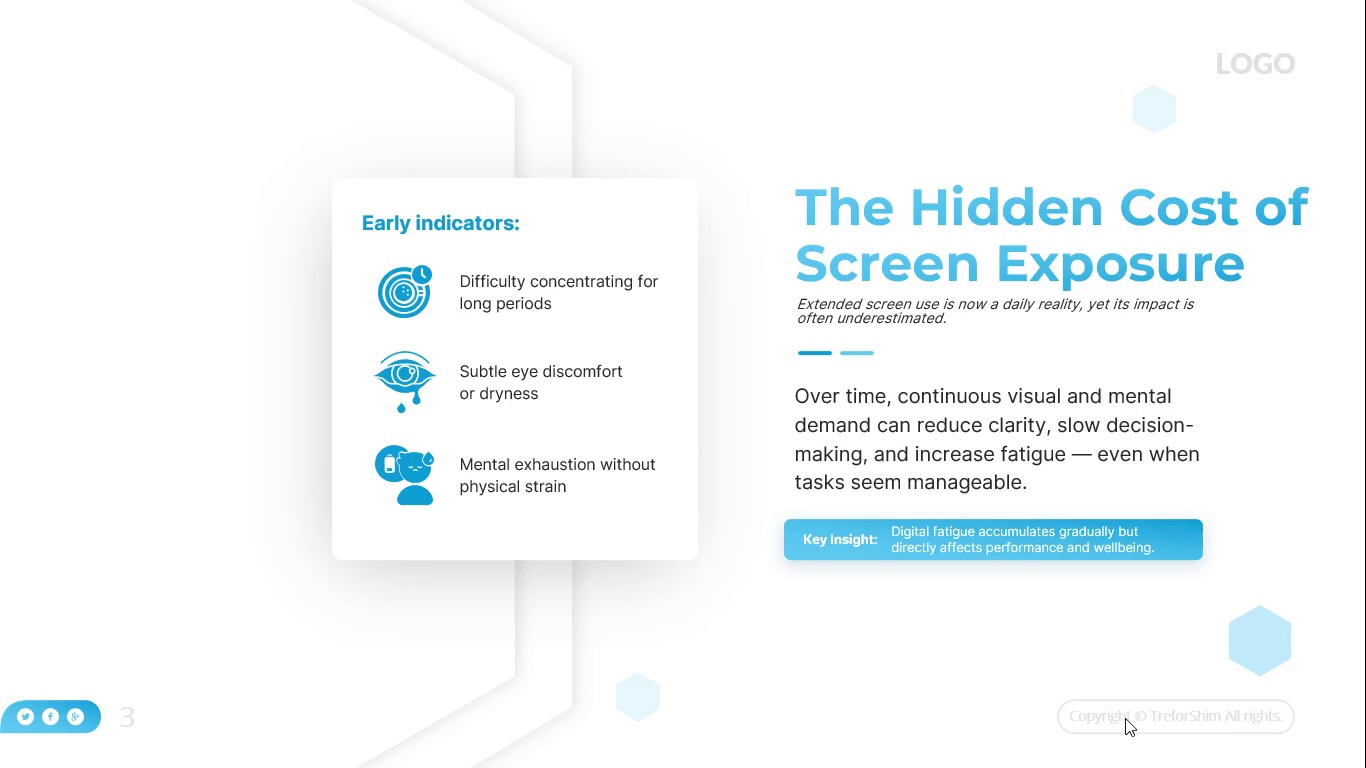 
key(Escape)
 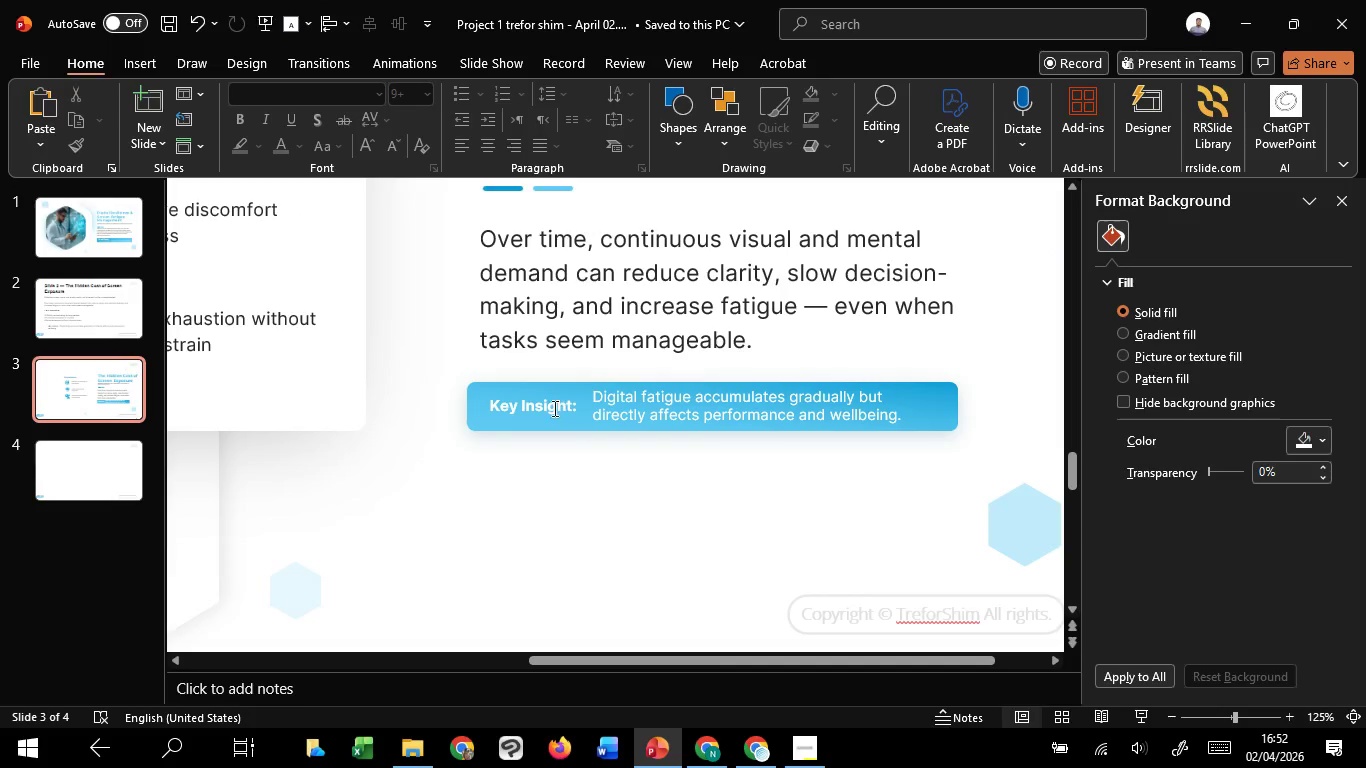 
left_click([550, 406])
 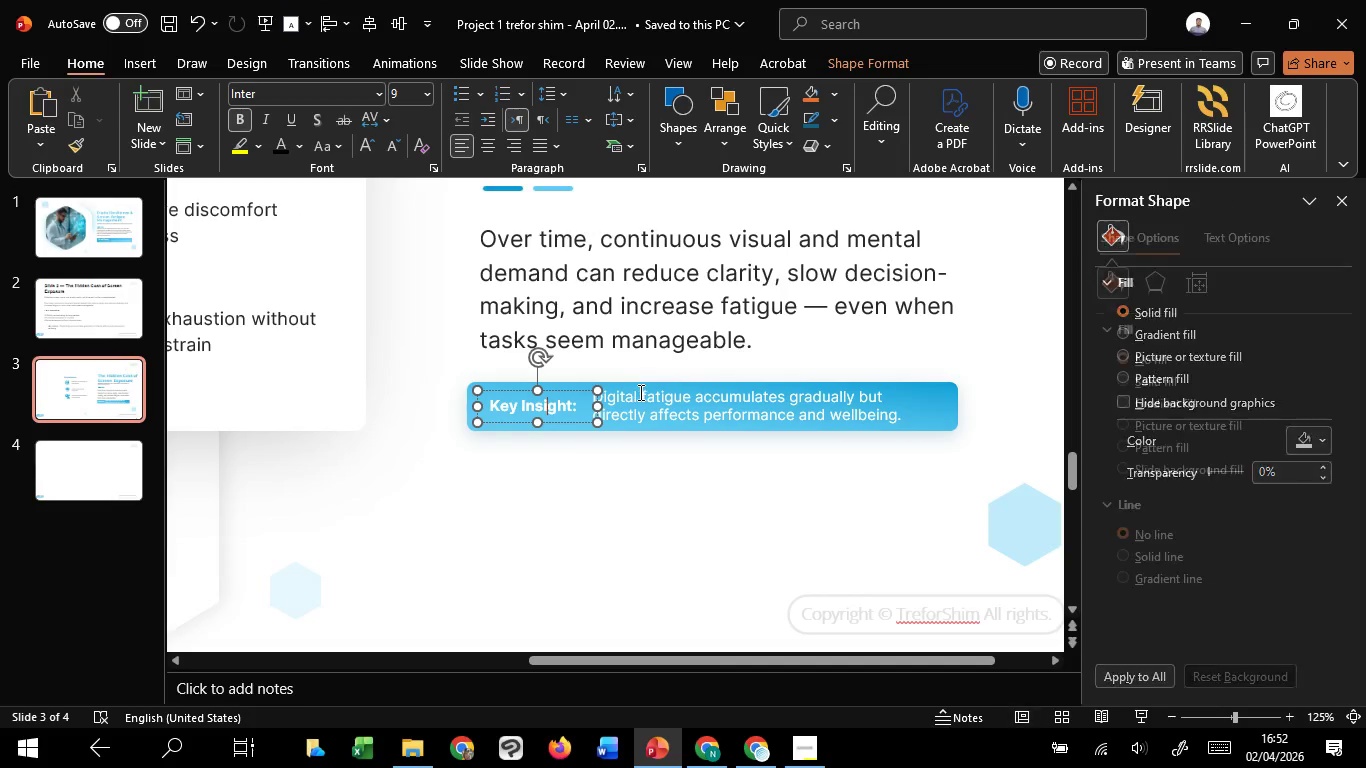 
hold_key(key=ShiftLeft, duration=1.3)
left_click([640, 401])
 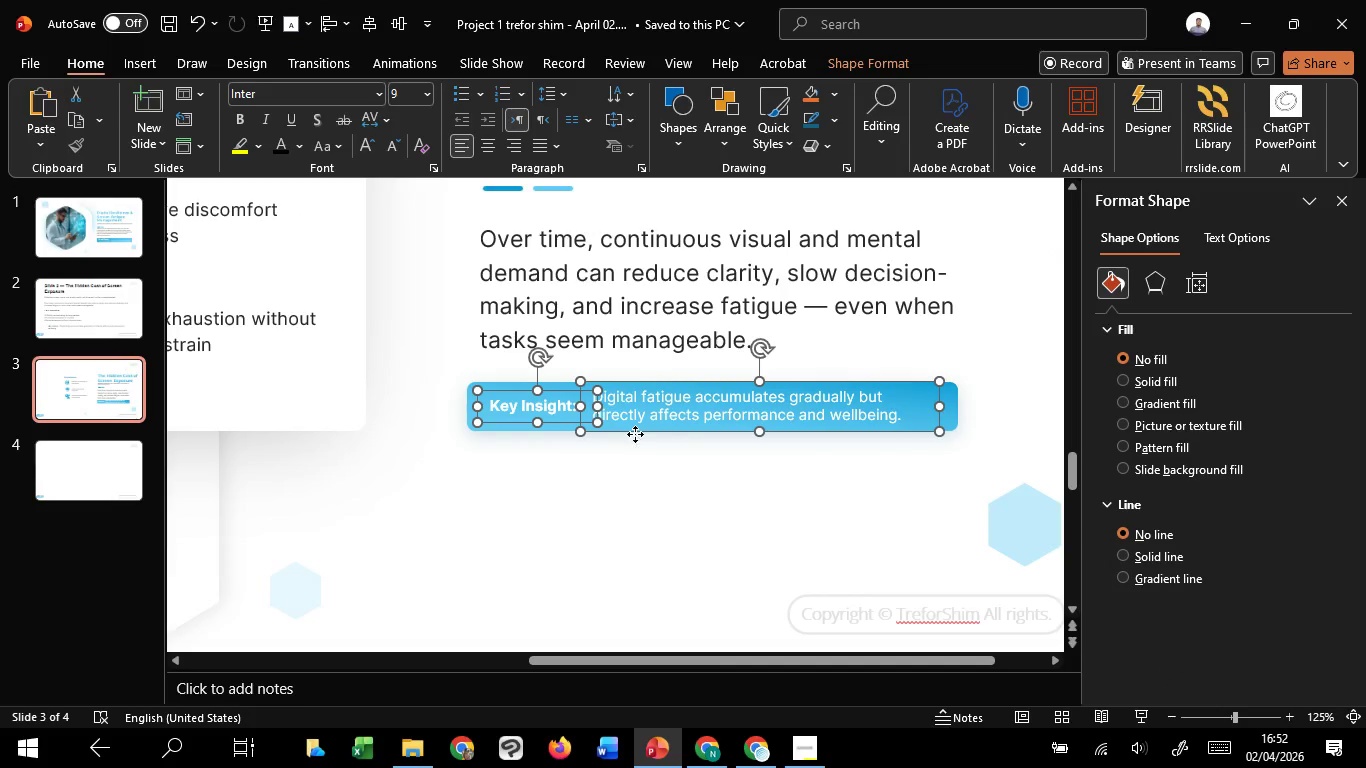 
left_click_drag(start_coordinate=[635, 434], to_coordinate=[641, 434])
 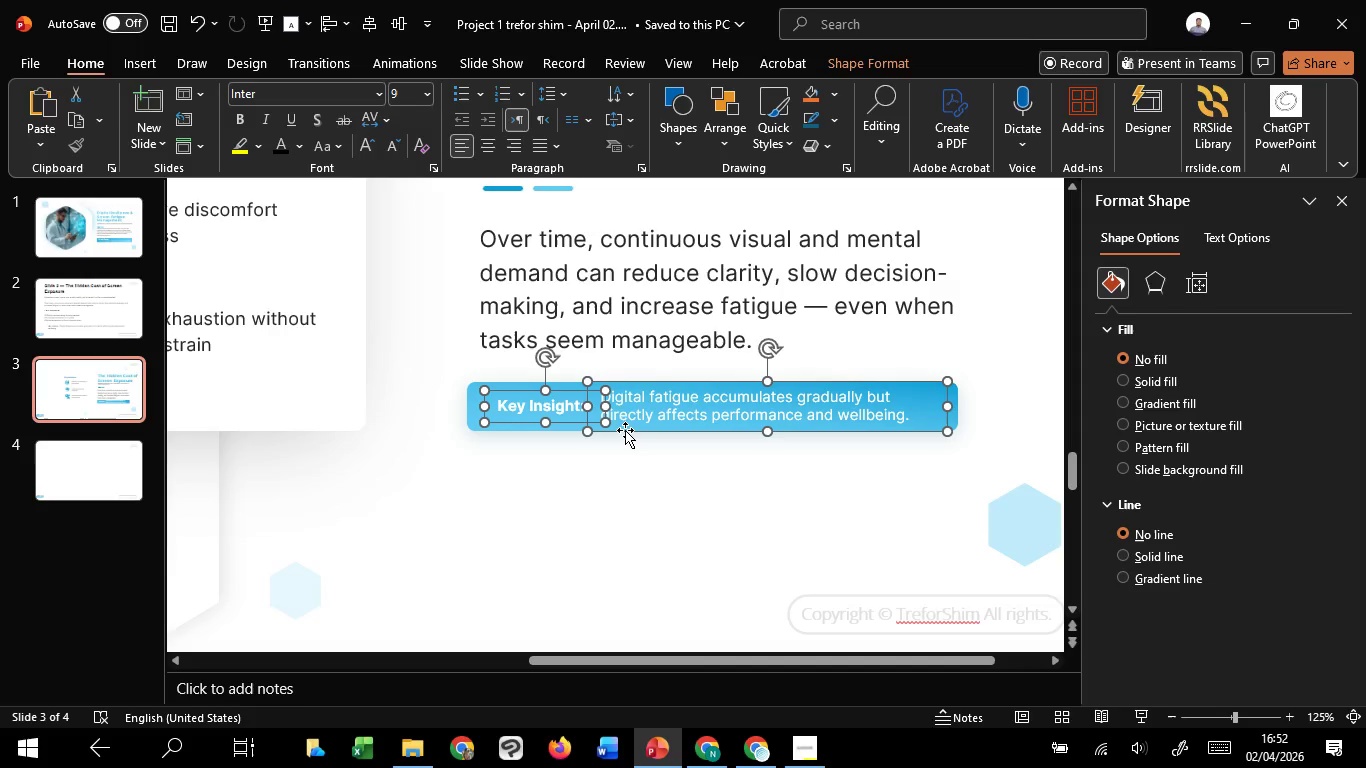 
hold_key(key=ShiftLeft, duration=1.52)
 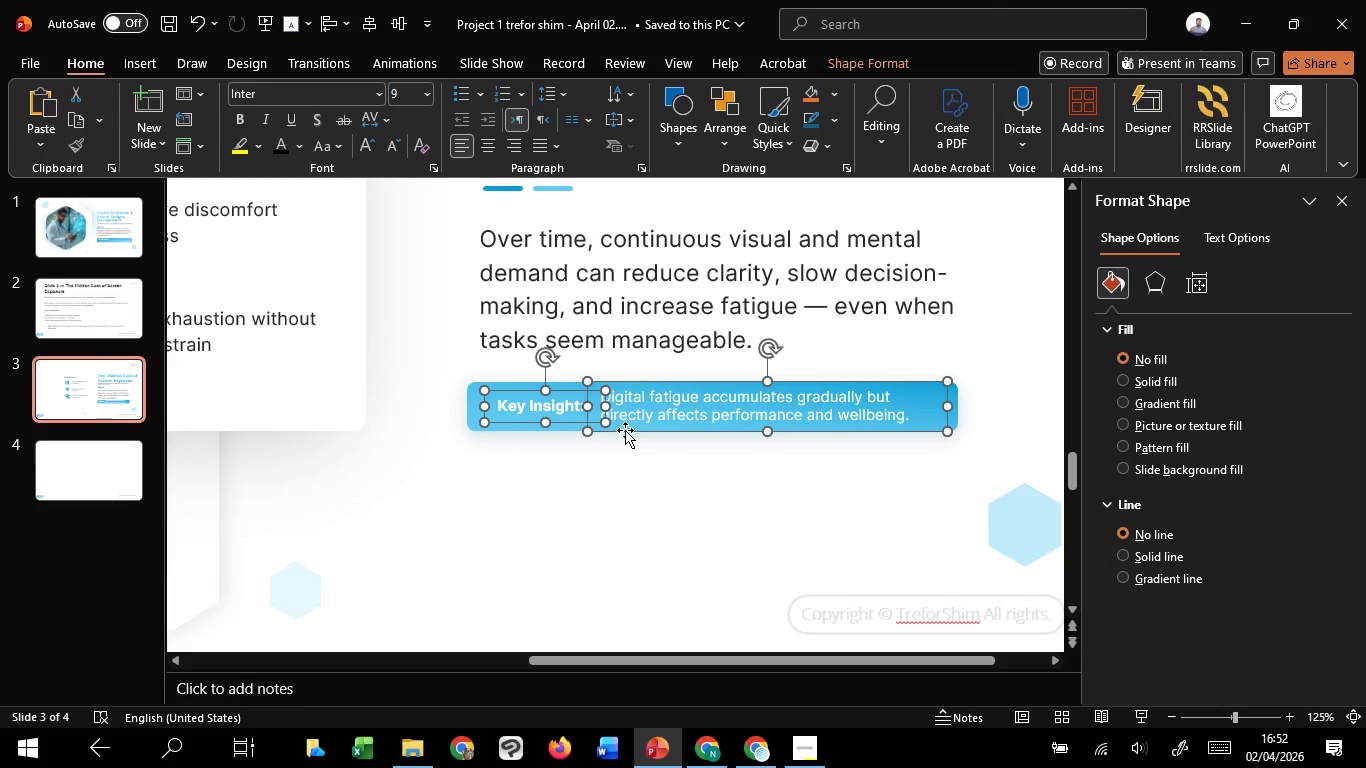 
hold_key(key=ShiftLeft, duration=0.47)
 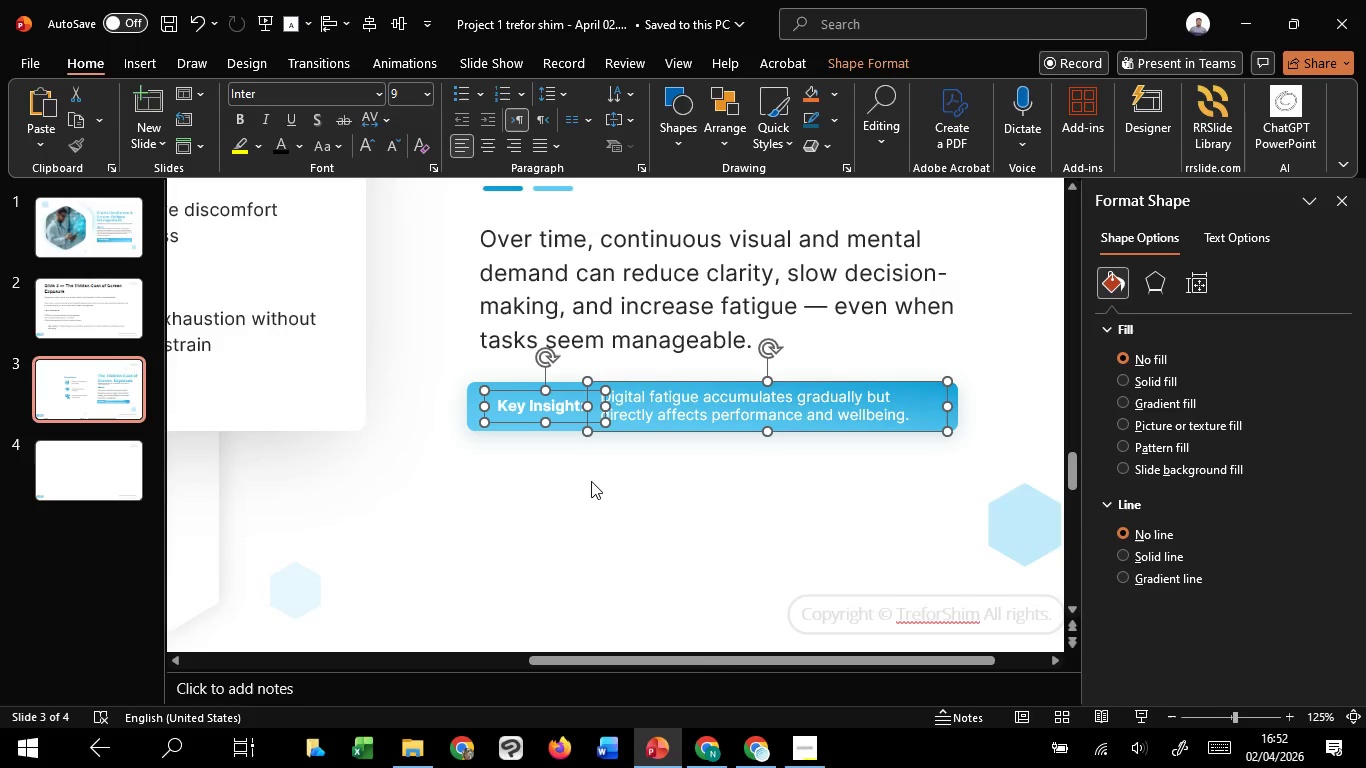 
left_click([591, 481])
 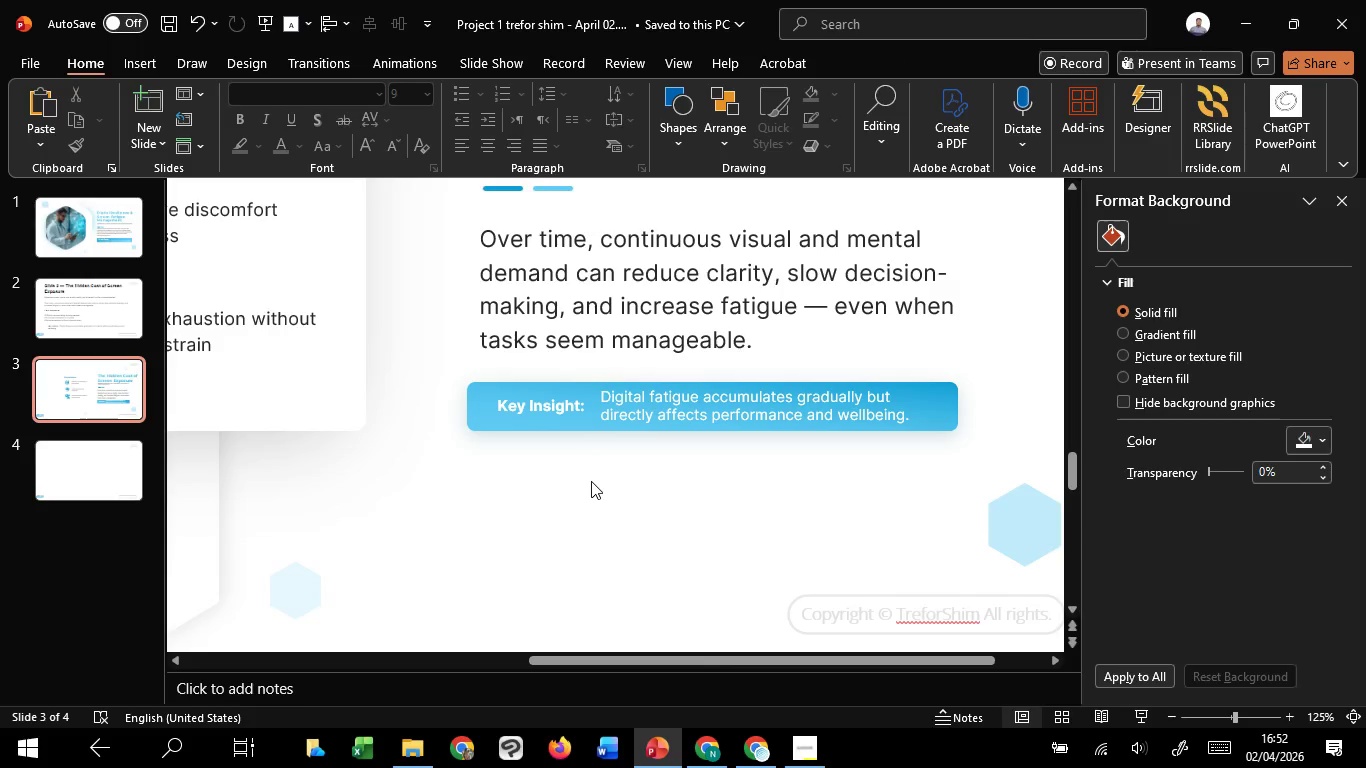 
wait(16.27)
 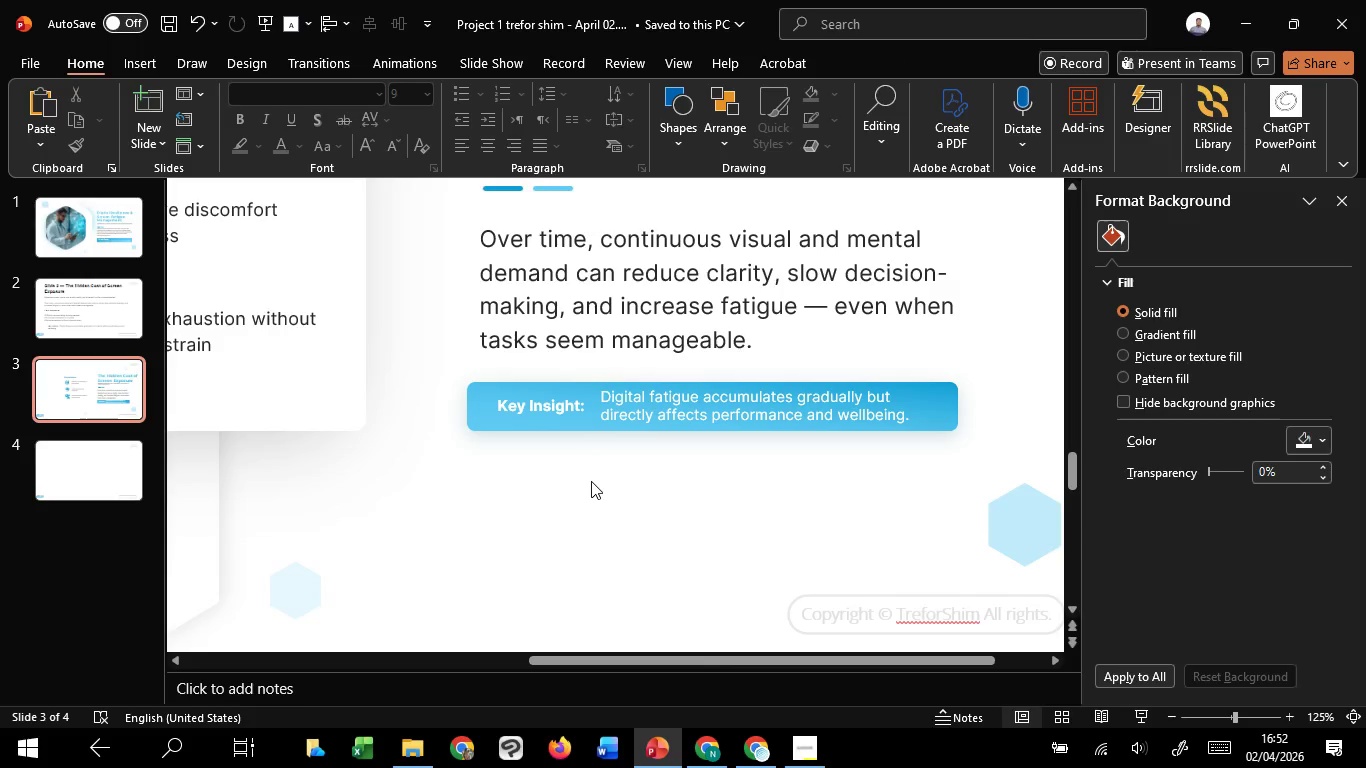 
left_click([1147, 722])
 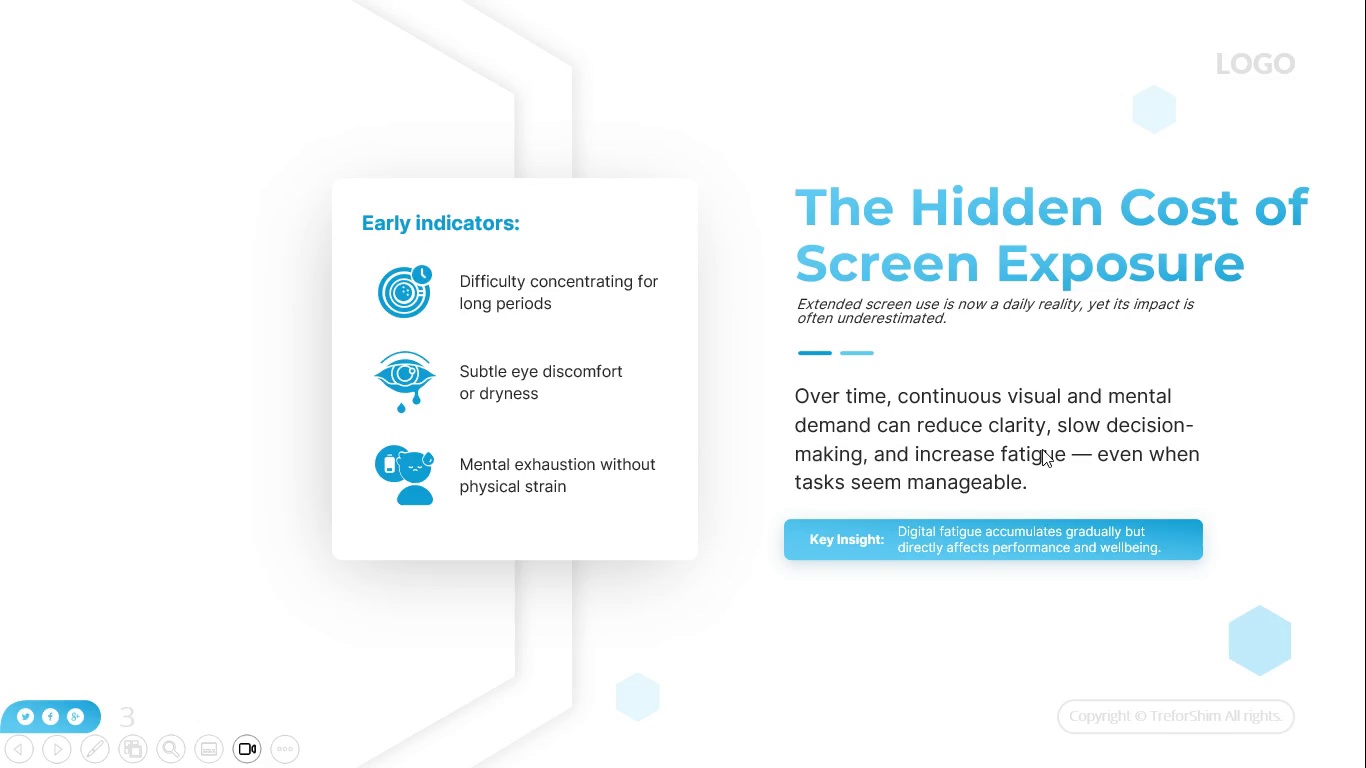 
wait(7.52)
 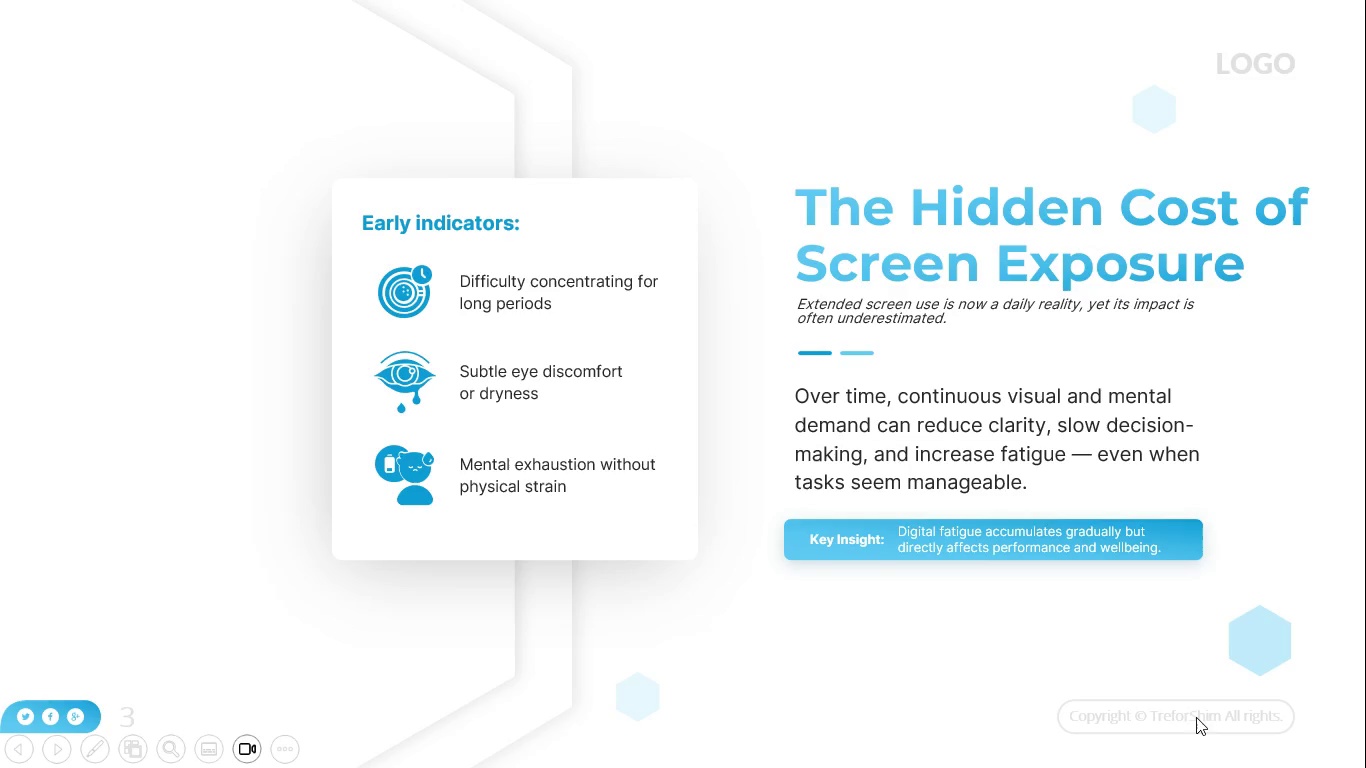 
key(Escape)
 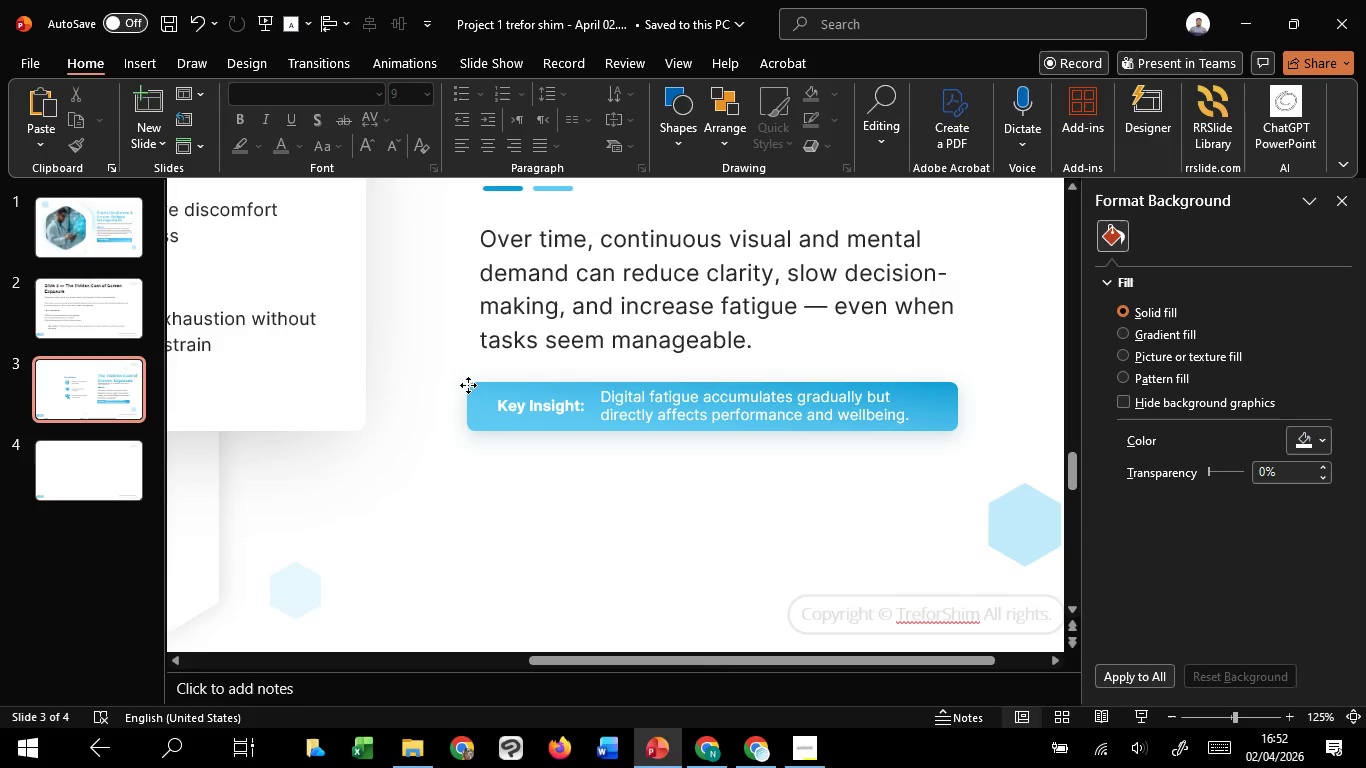 
left_click([468, 385])
 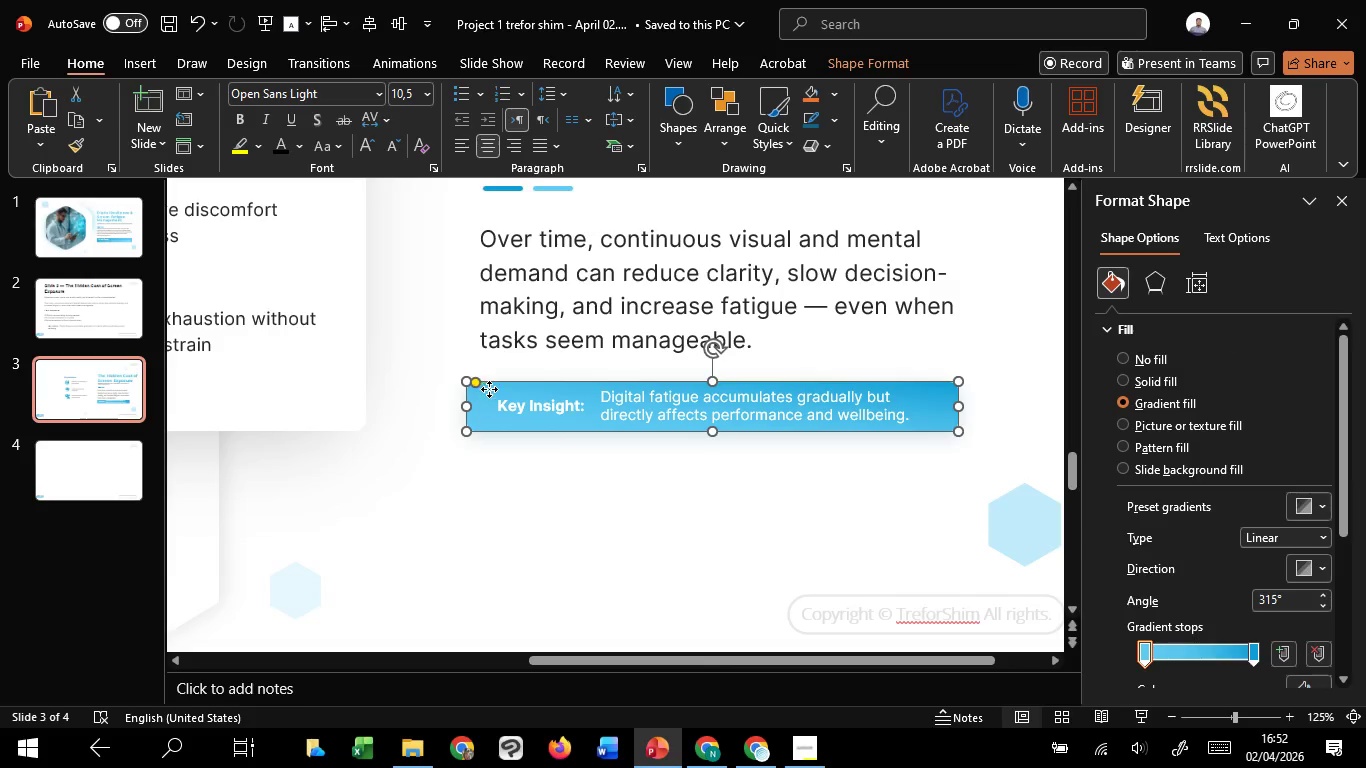 
left_click_drag(start_coordinate=[487, 389], to_coordinate=[500, 330])
 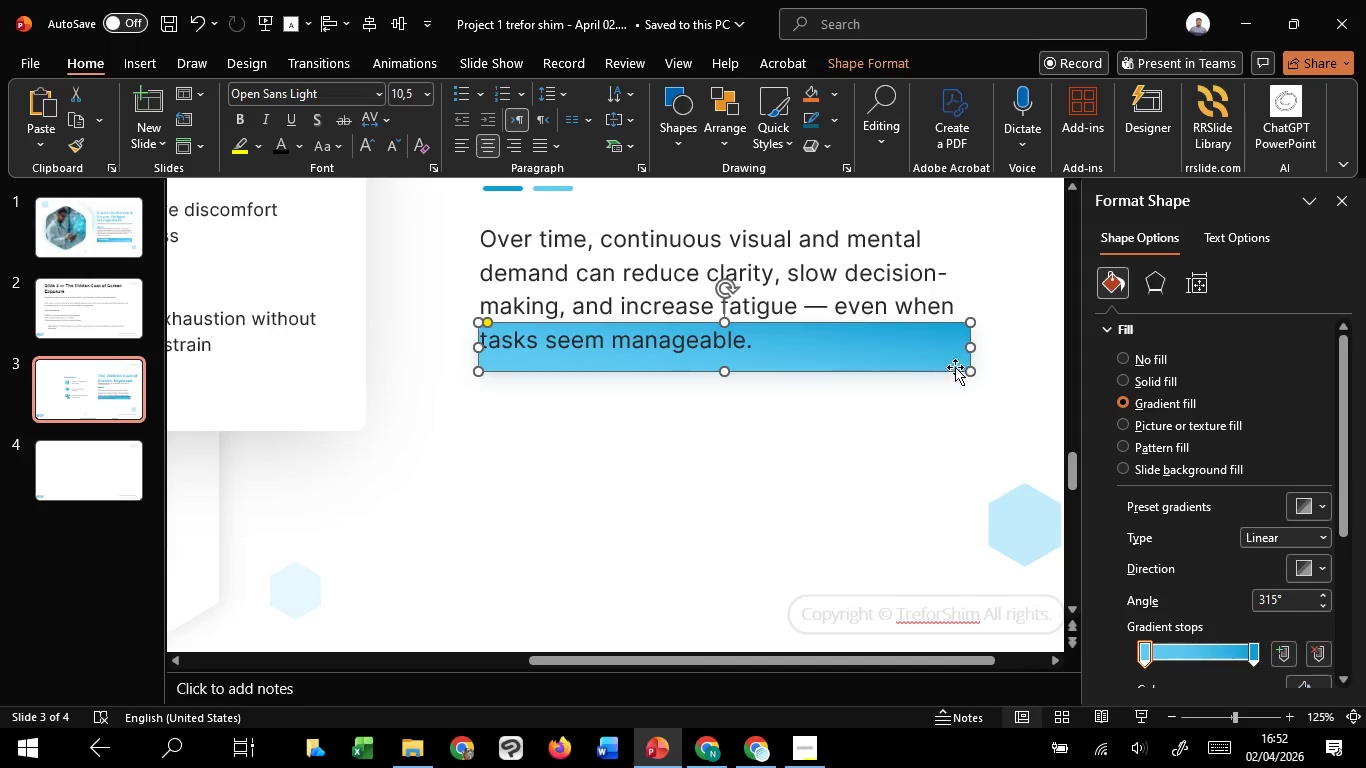 
hold_key(key=ShiftLeft, duration=0.77)
 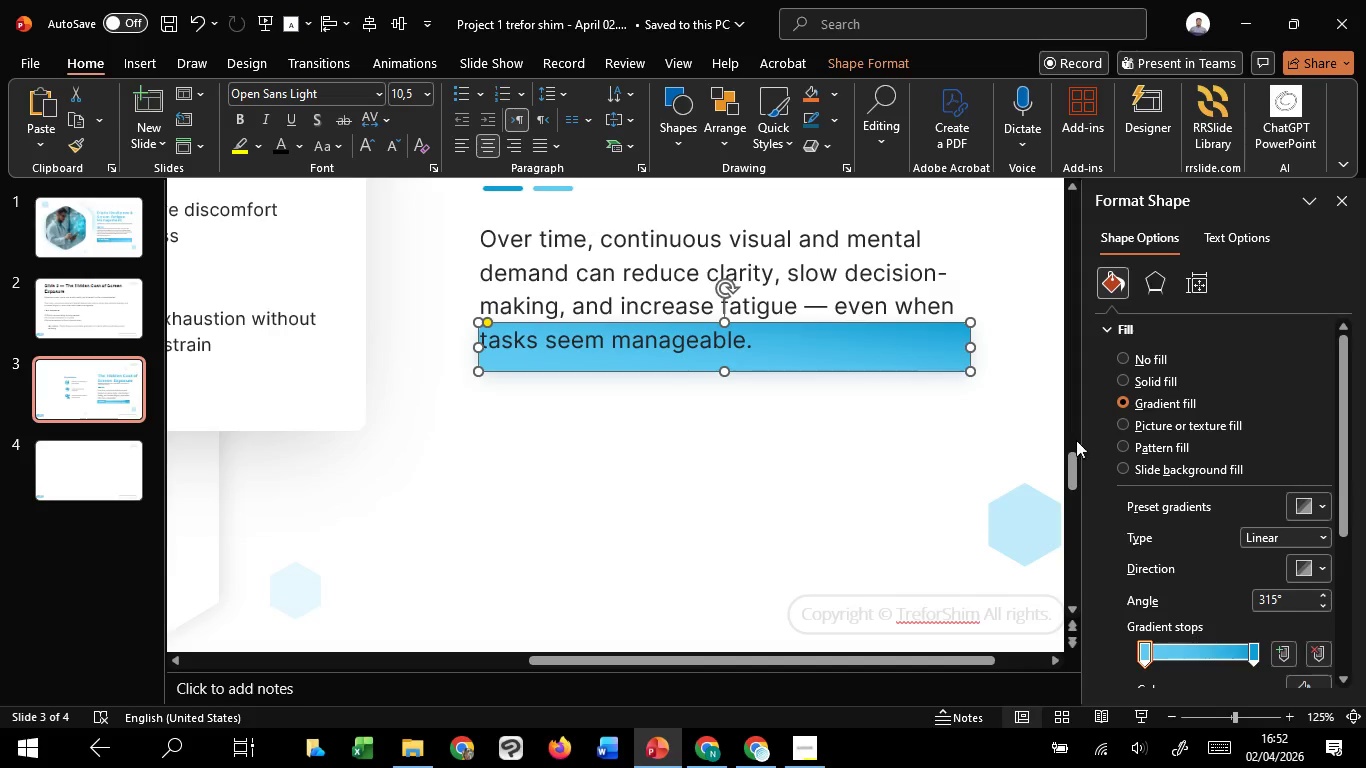 
left_click_drag(start_coordinate=[942, 357], to_coordinate=[944, 415])
 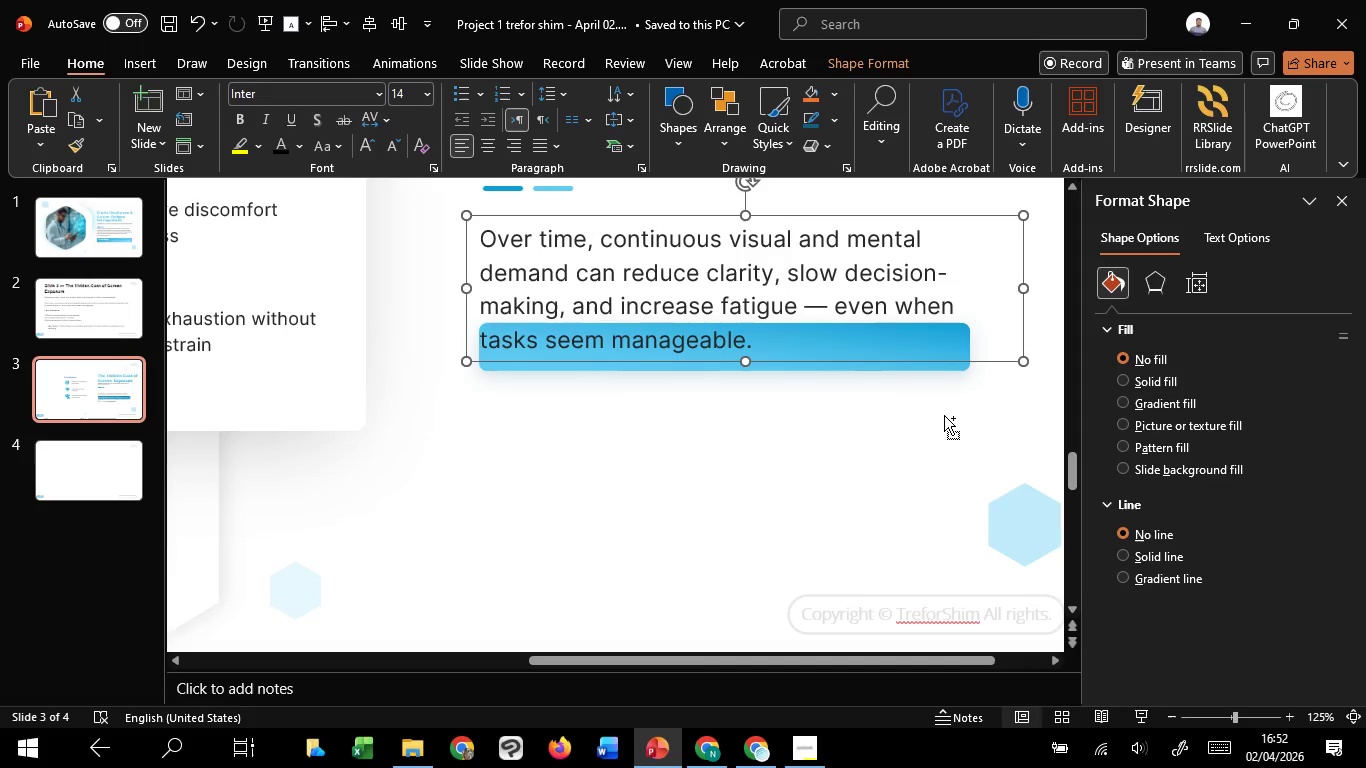 
hold_key(key=ShiftLeft, duration=0.81)
 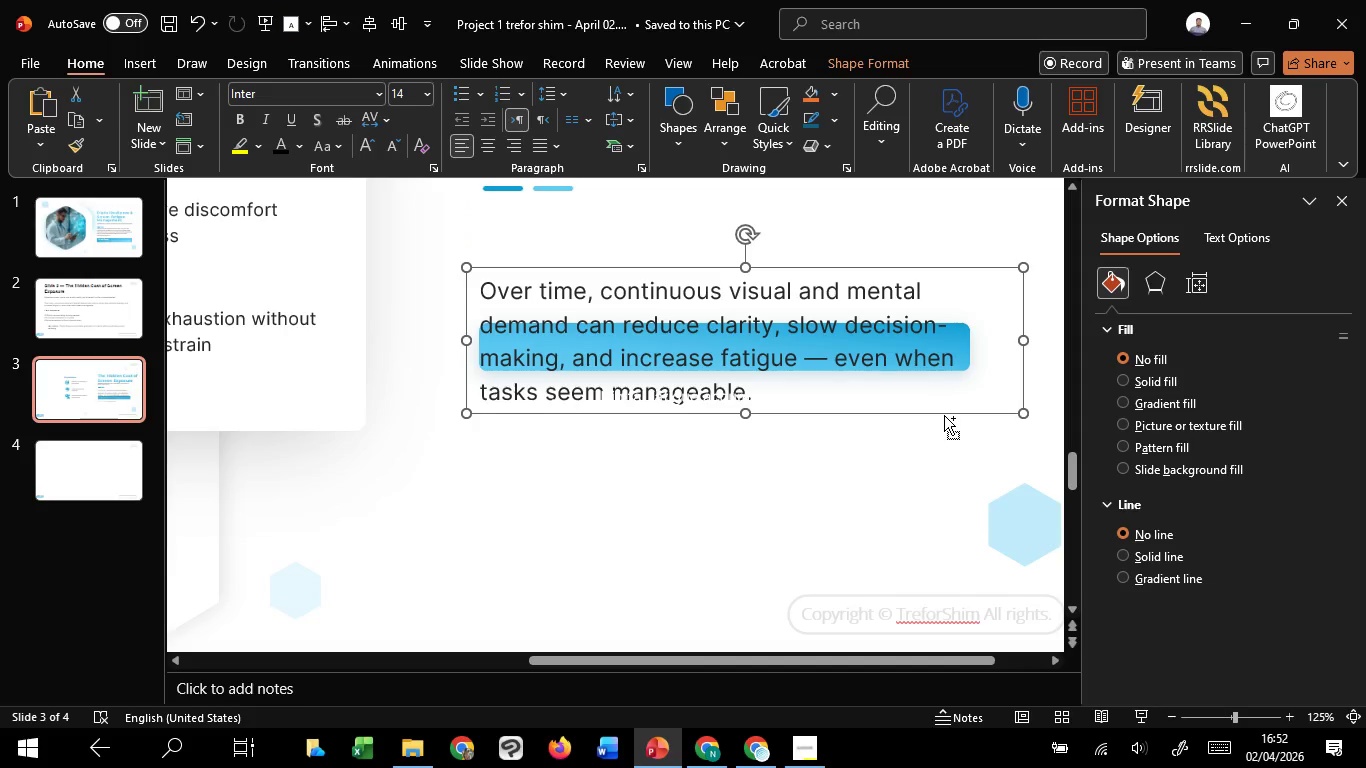 
key(Control+Z)
 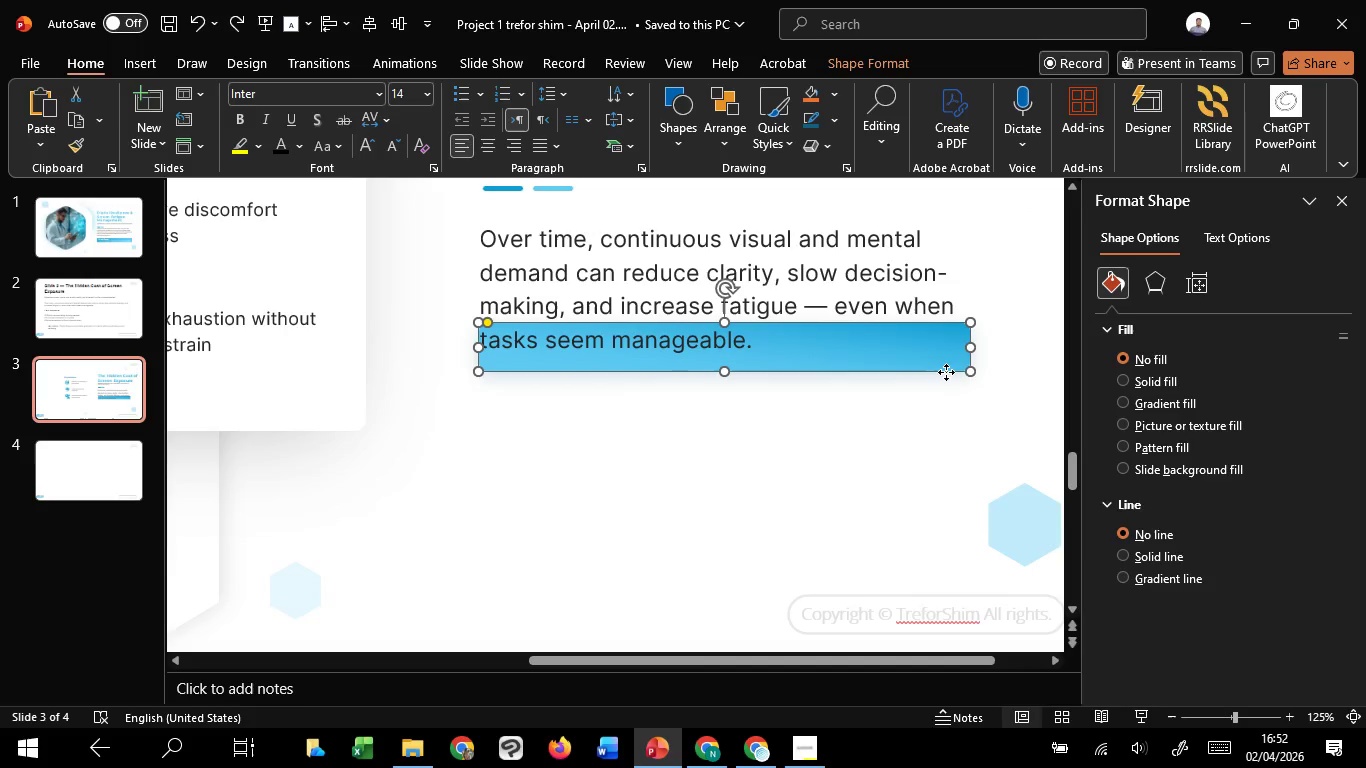 
left_click([946, 372])
 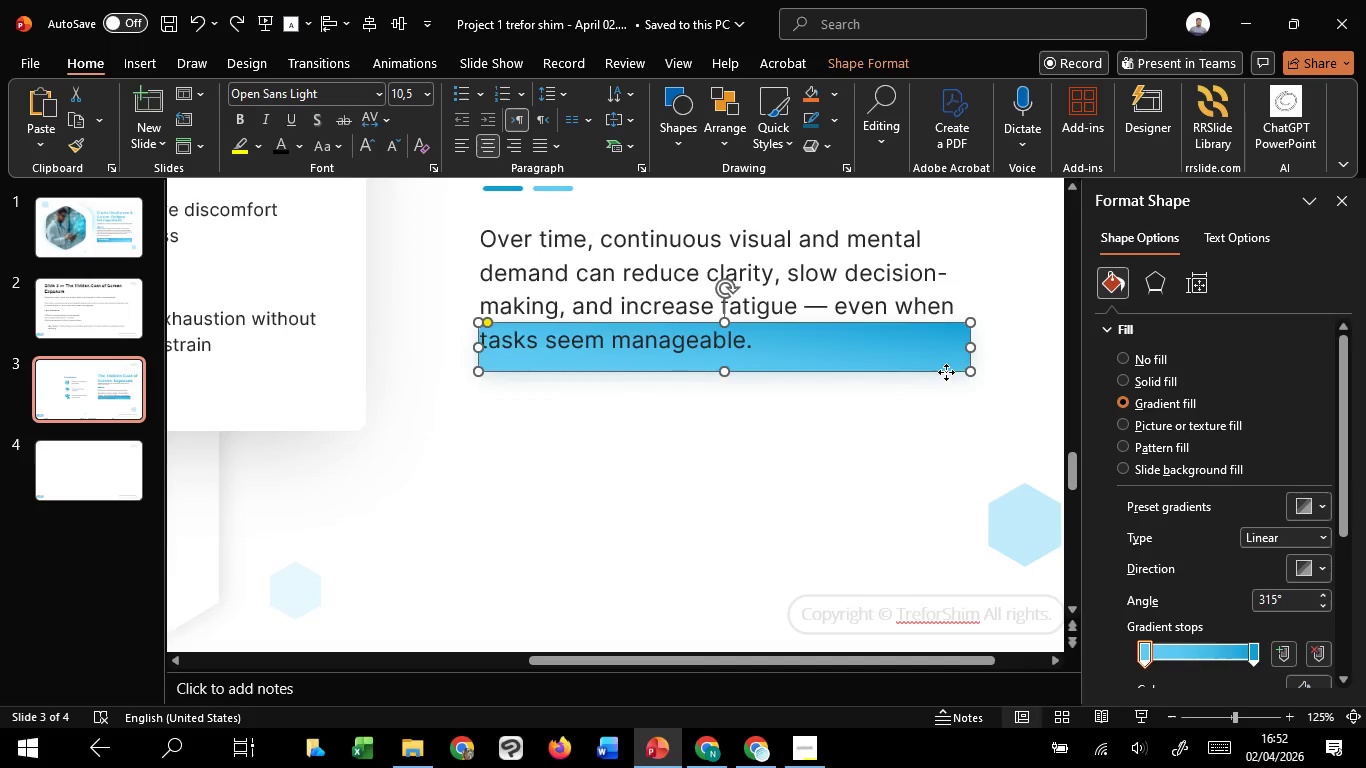 
left_click_drag(start_coordinate=[946, 372], to_coordinate=[959, 427])
 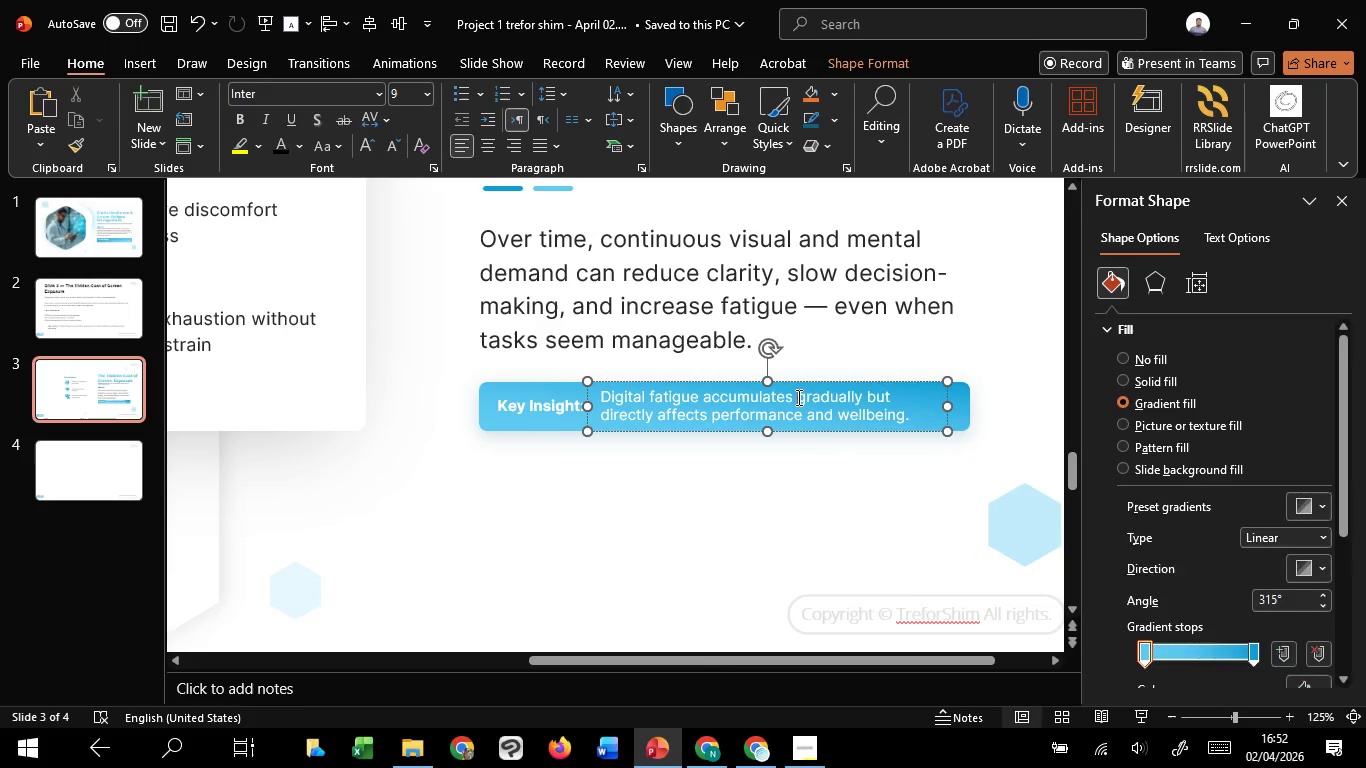 
hold_key(key=ShiftLeft, duration=1.51)
 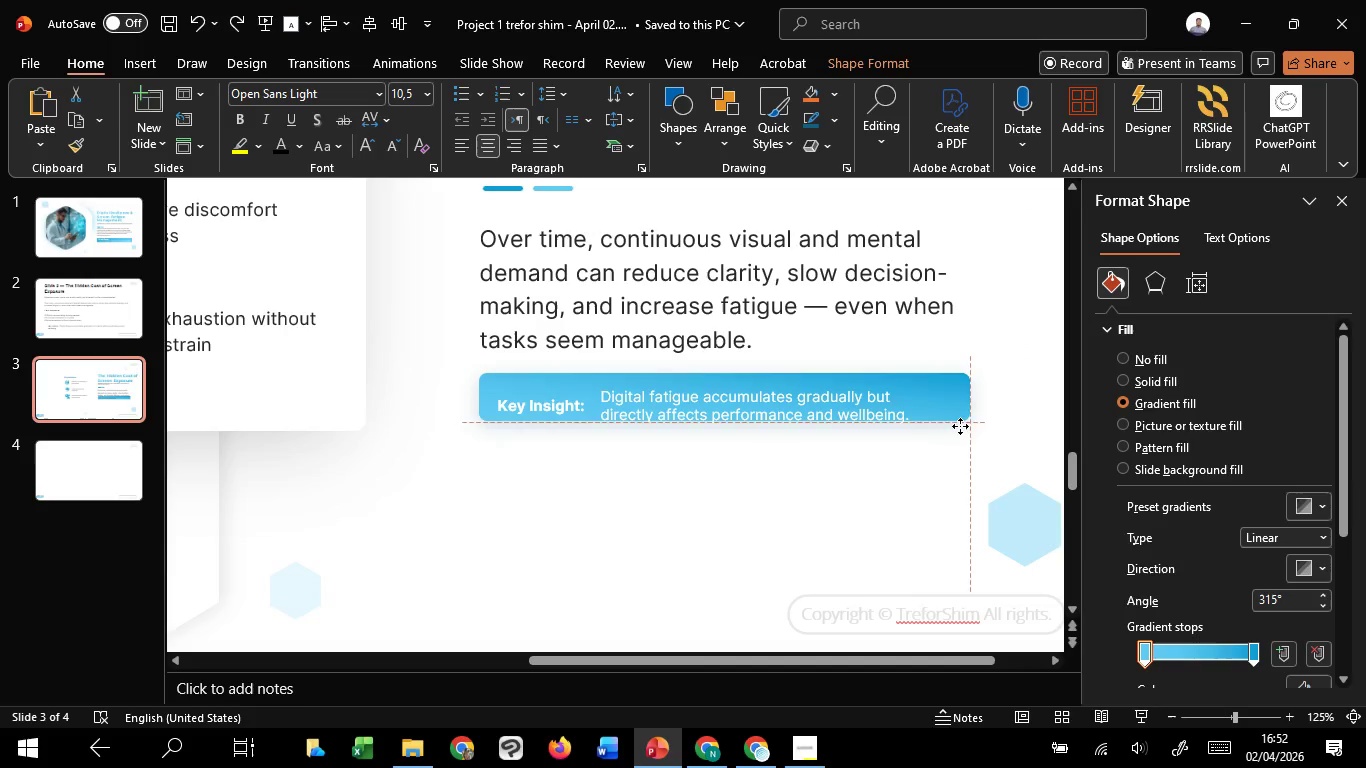 
hold_key(key=ShiftLeft, duration=1.52)
 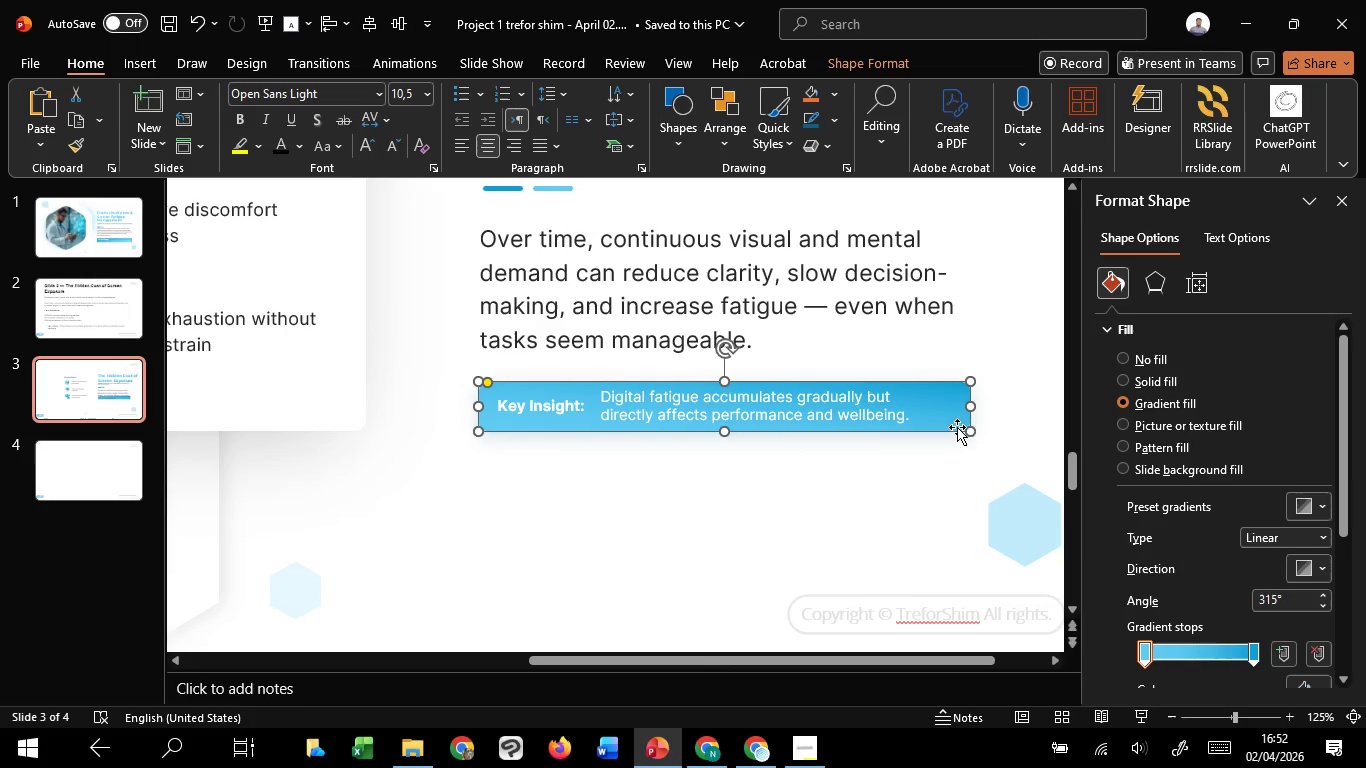 
key(Shift+ShiftLeft)
 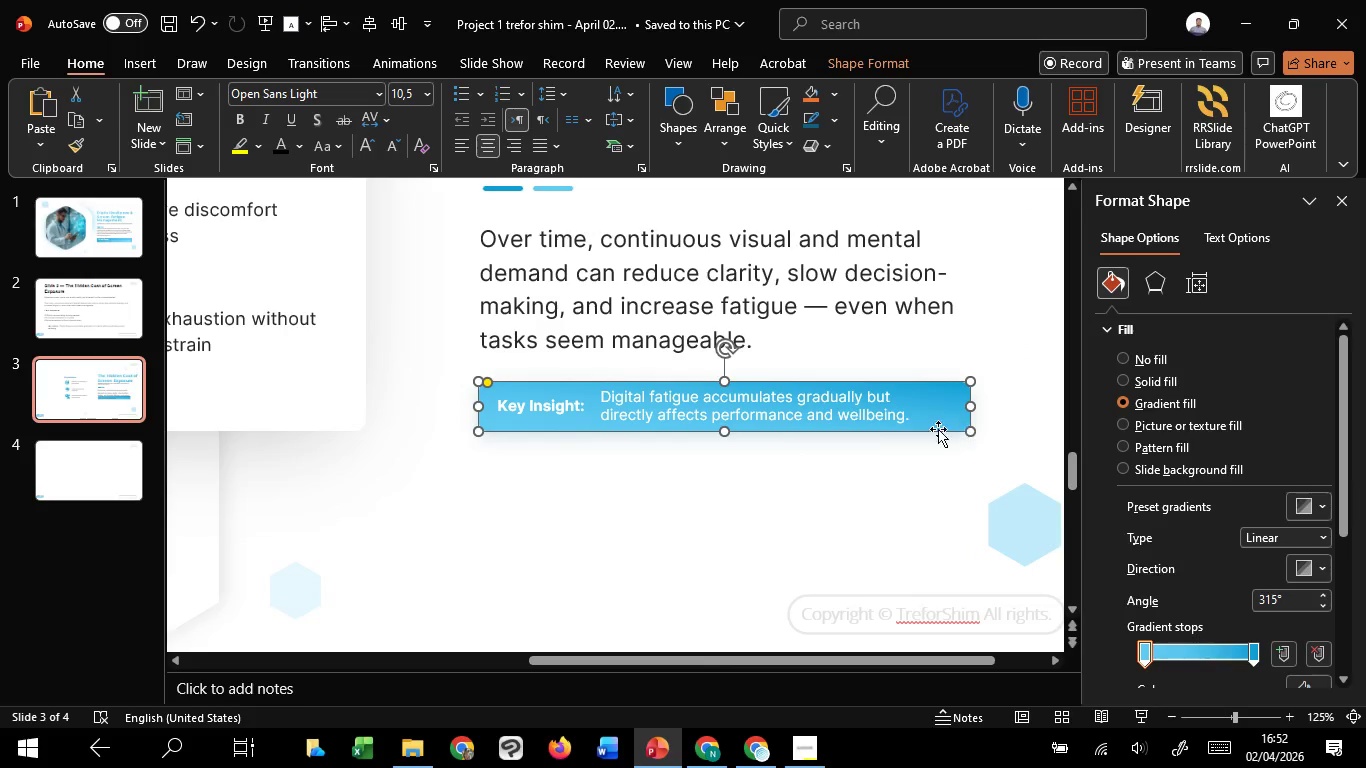 
key(Shift+ShiftLeft)
 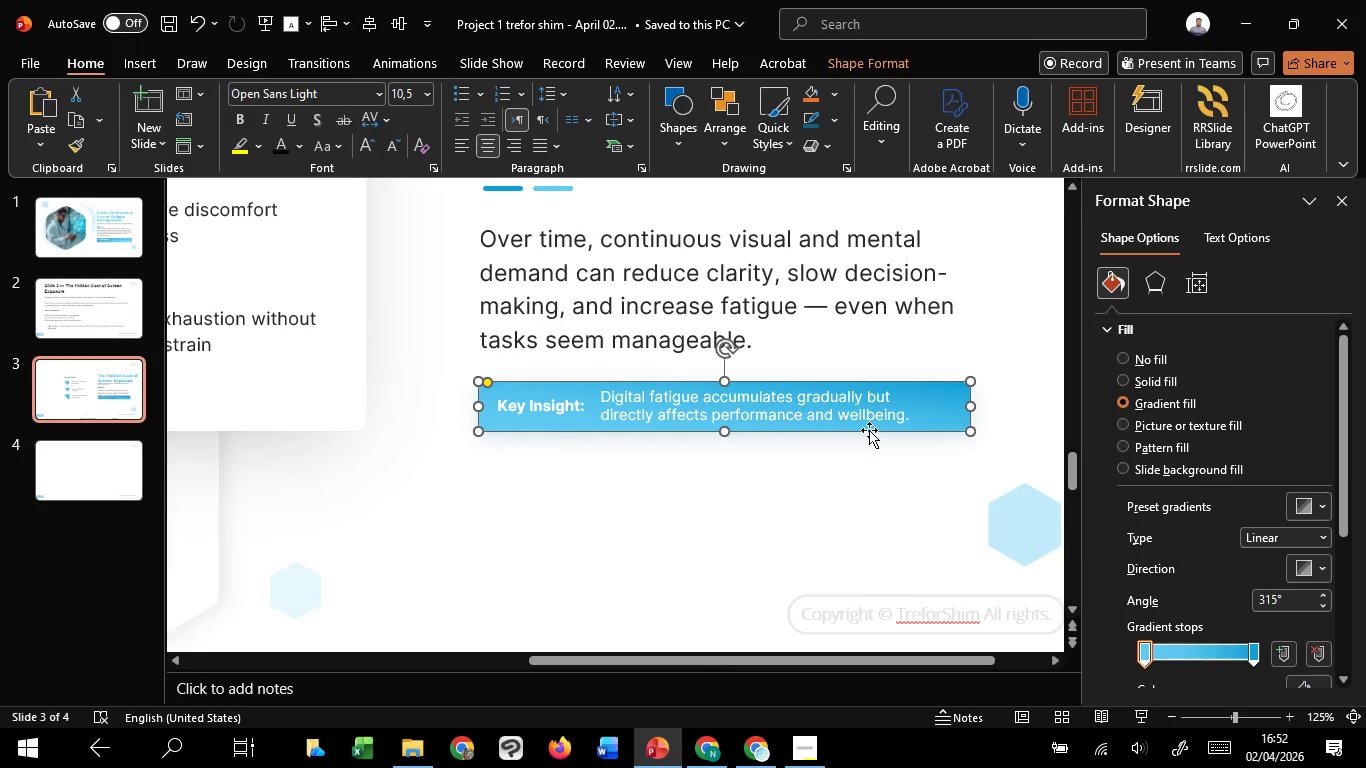 
key(Shift+ShiftLeft)
 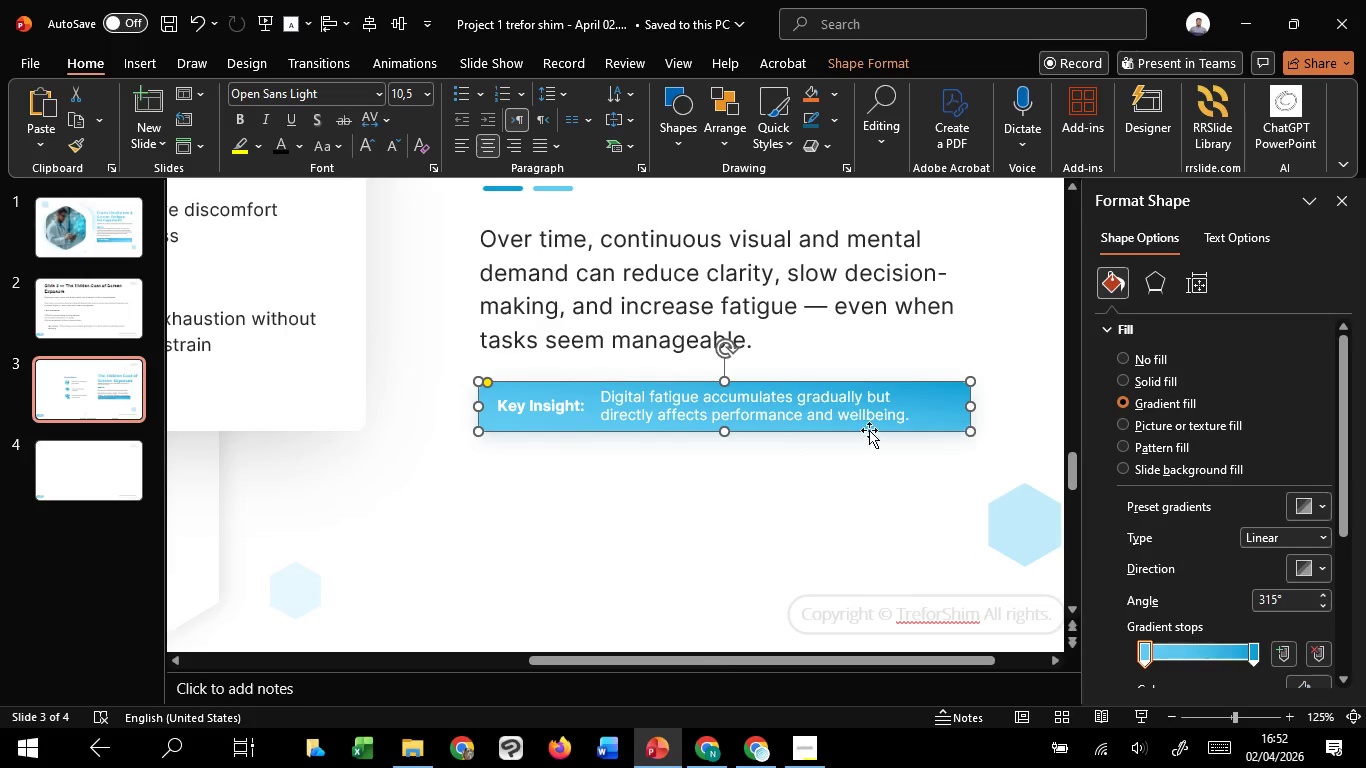 
key(Shift+ShiftLeft)
 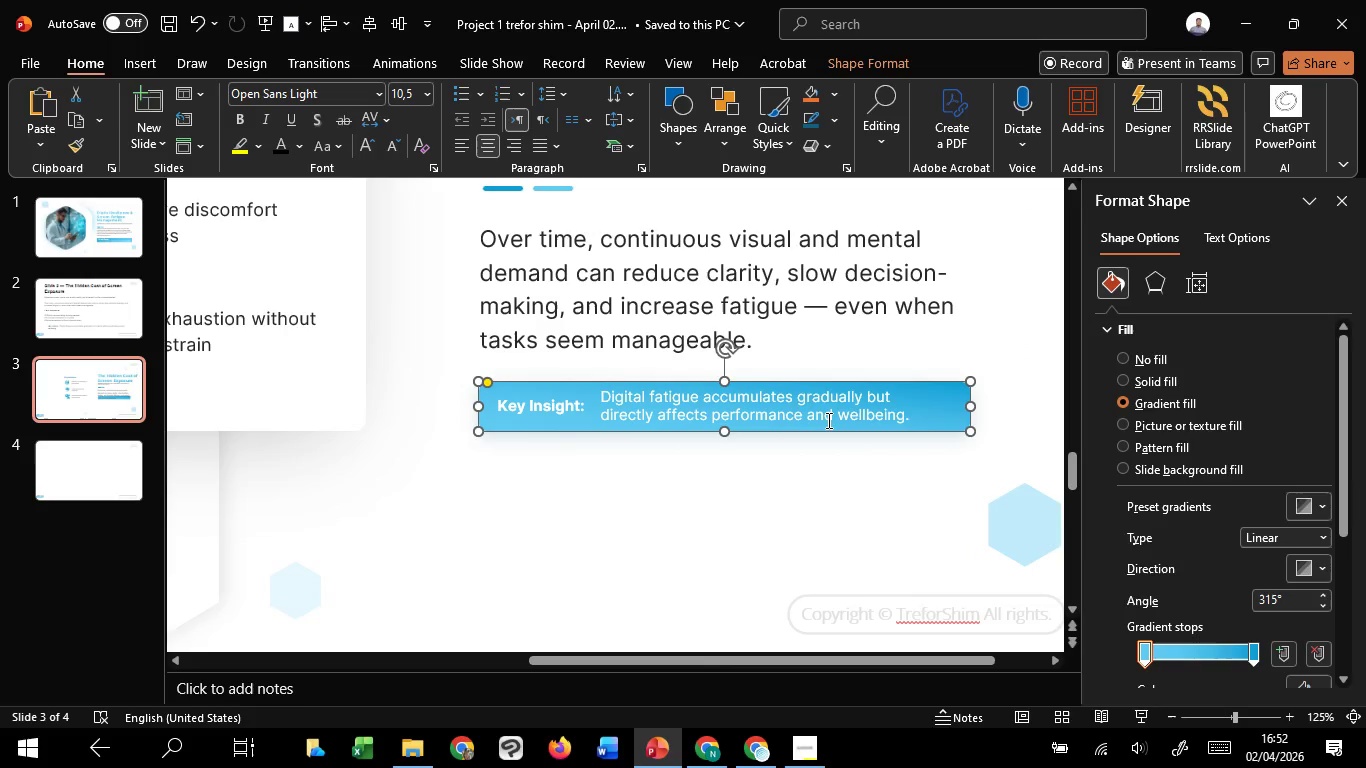 
key(Shift+ShiftLeft)
 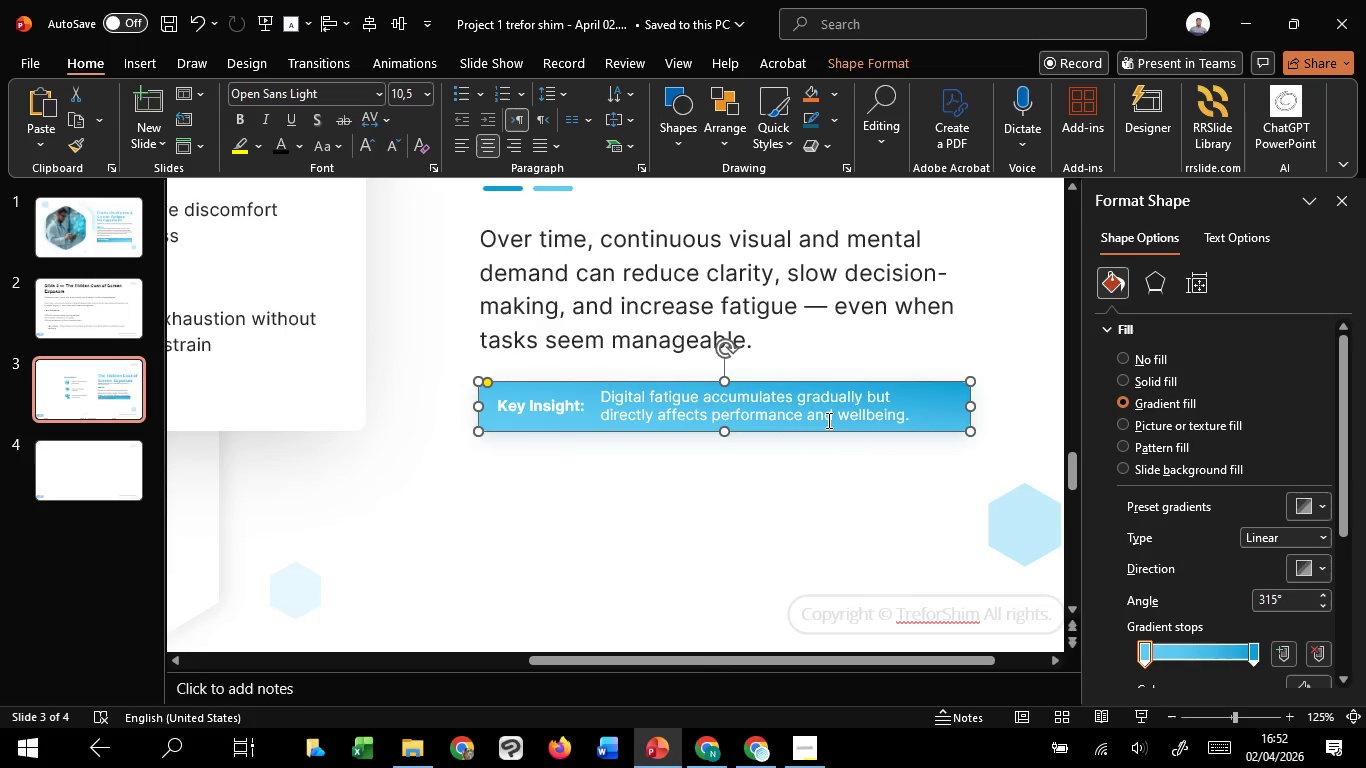 
key(Shift+ShiftLeft)
 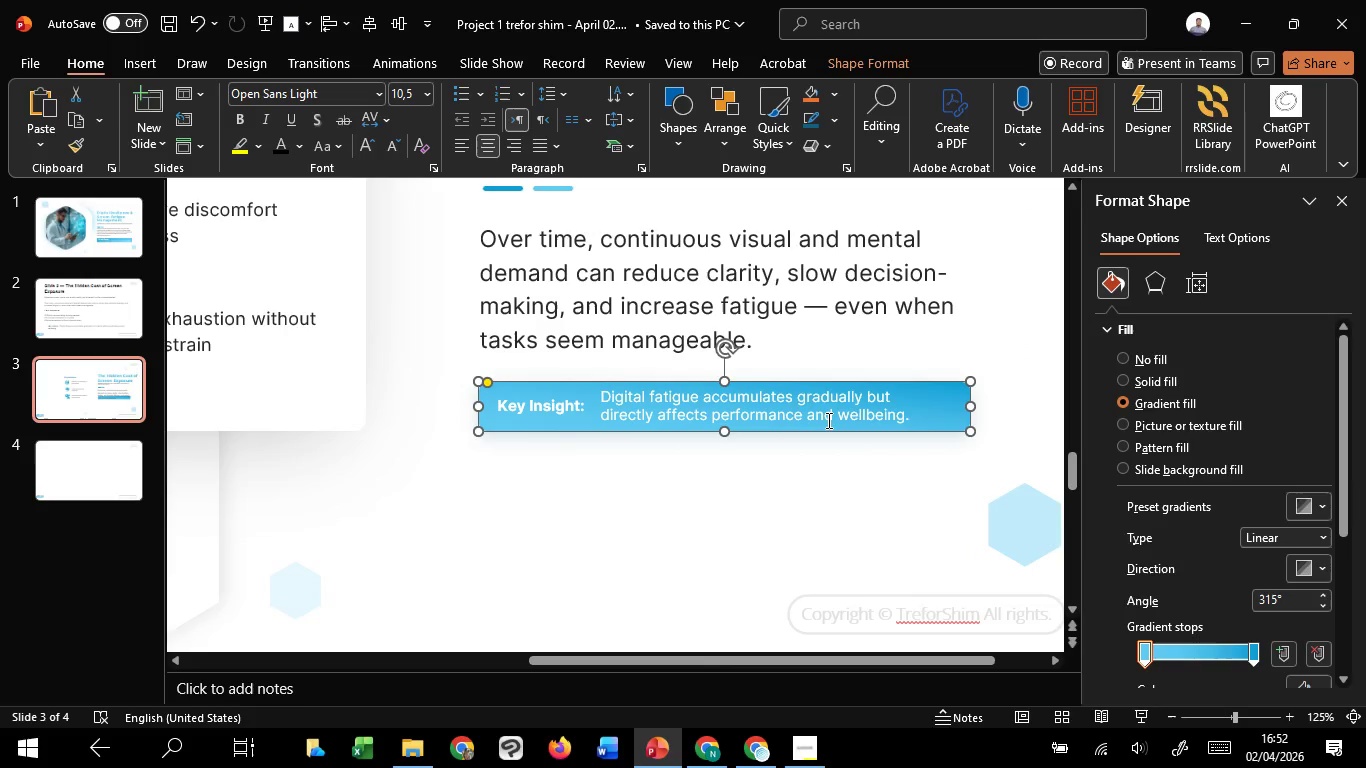 
key(Shift+ShiftLeft)
 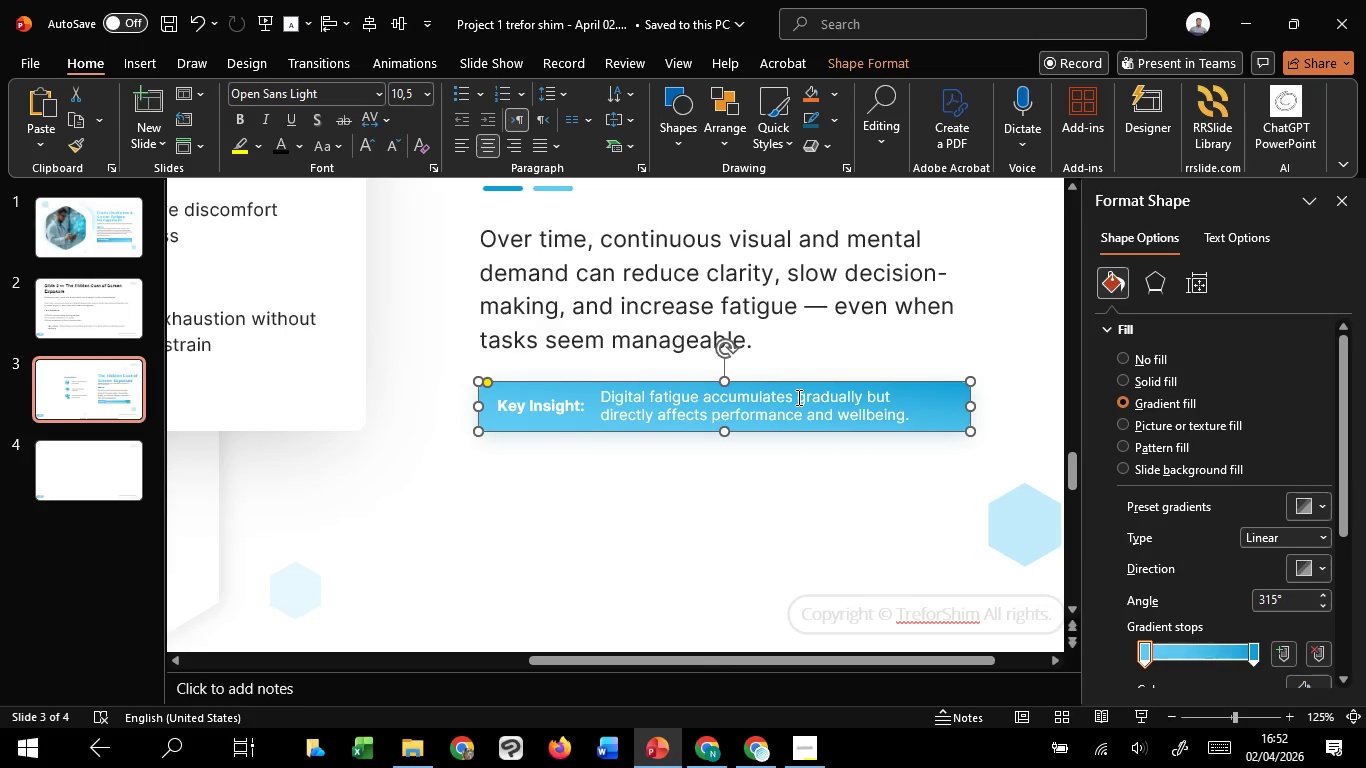 
left_click([797, 397])
 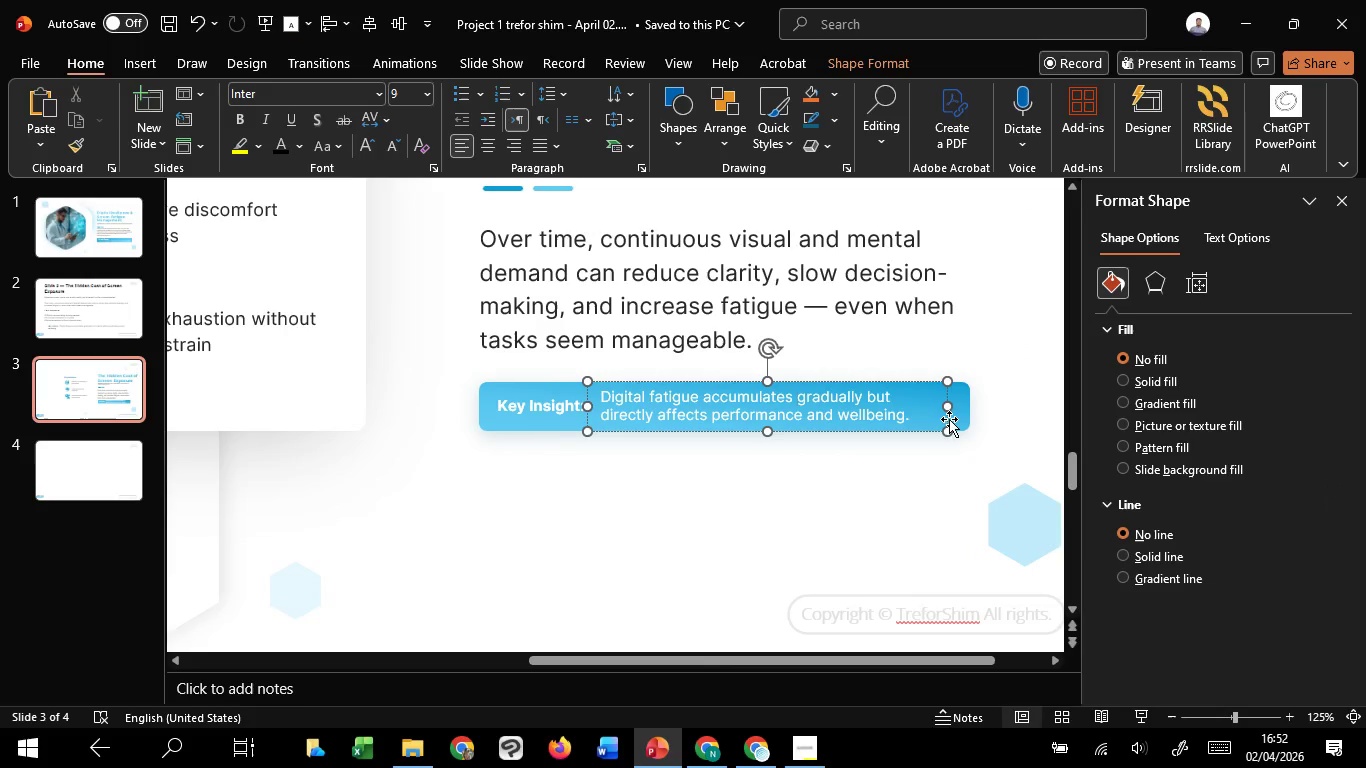 
left_click_drag(start_coordinate=[949, 419], to_coordinate=[965, 415])
 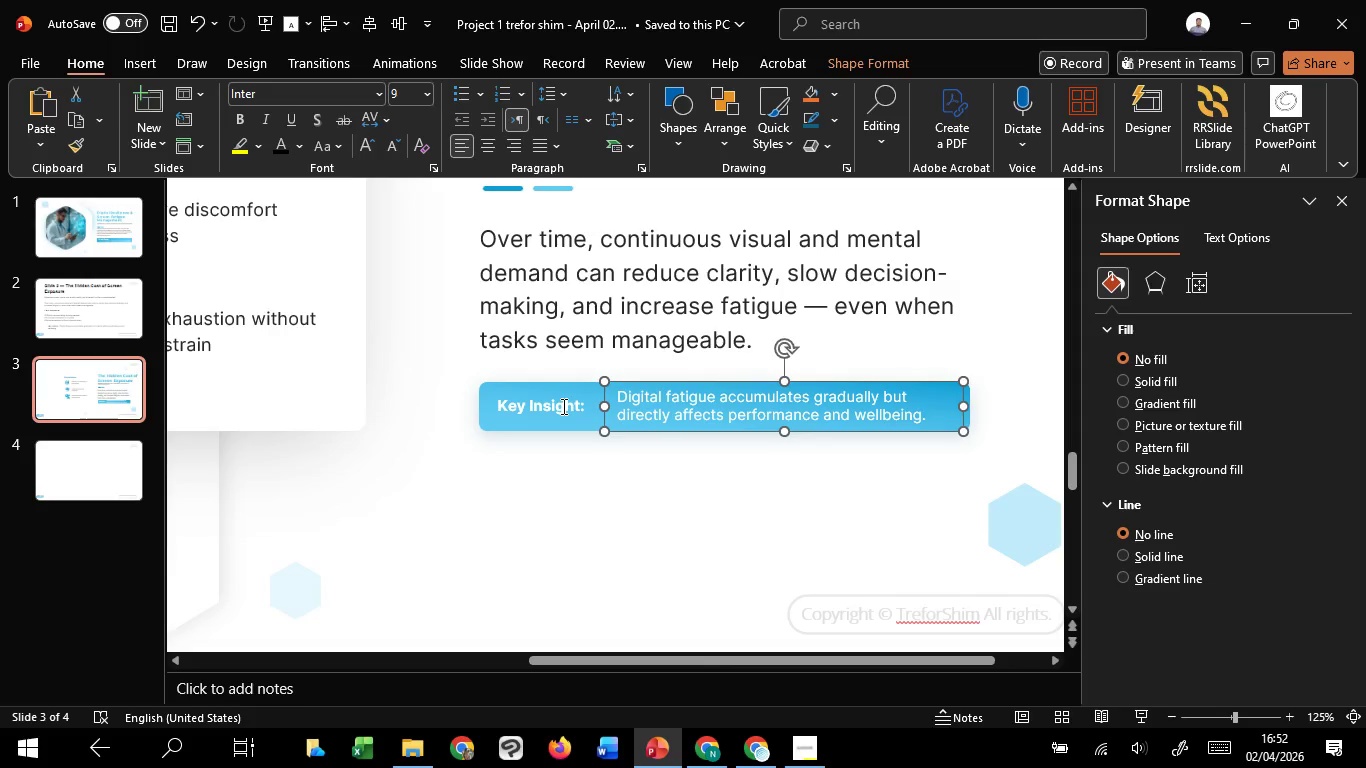 
hold_key(key=ShiftLeft, duration=1.52)
 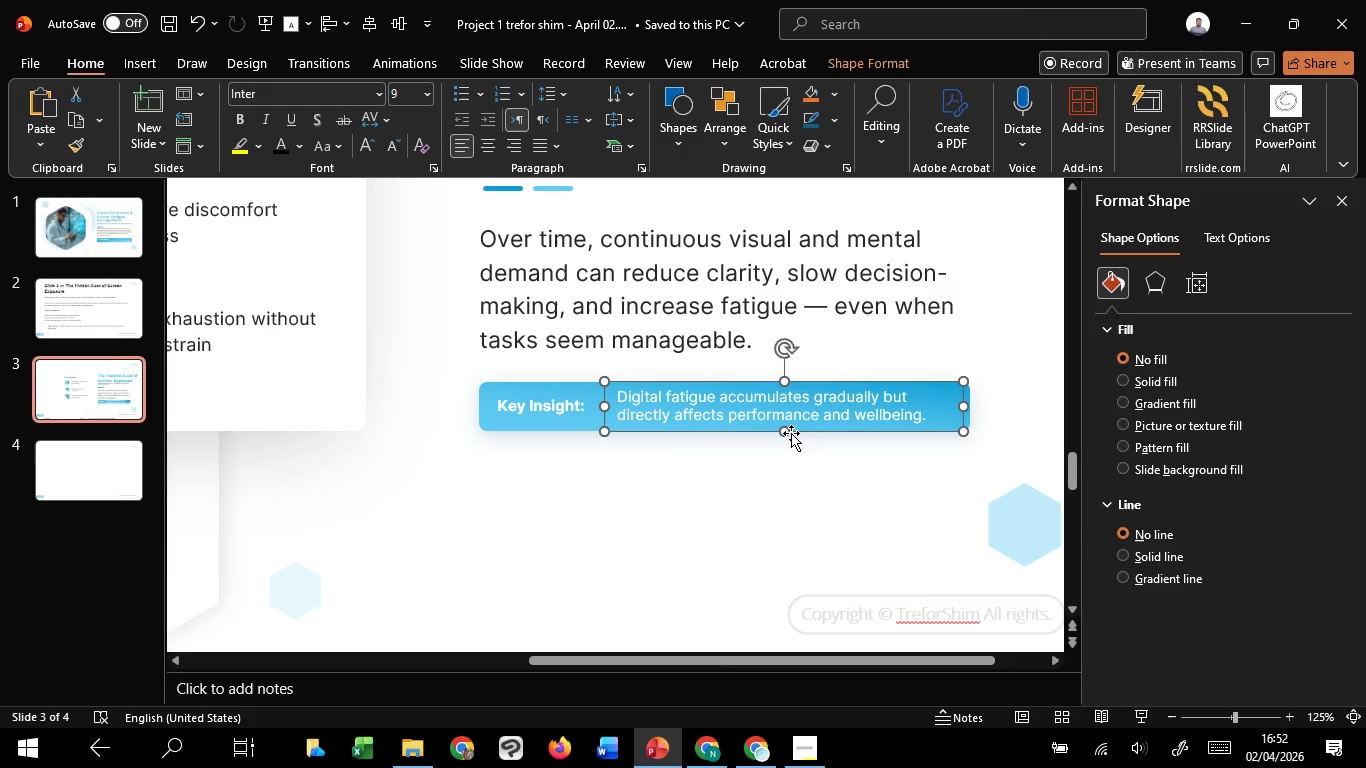 
hold_key(key=ShiftLeft, duration=0.83)
 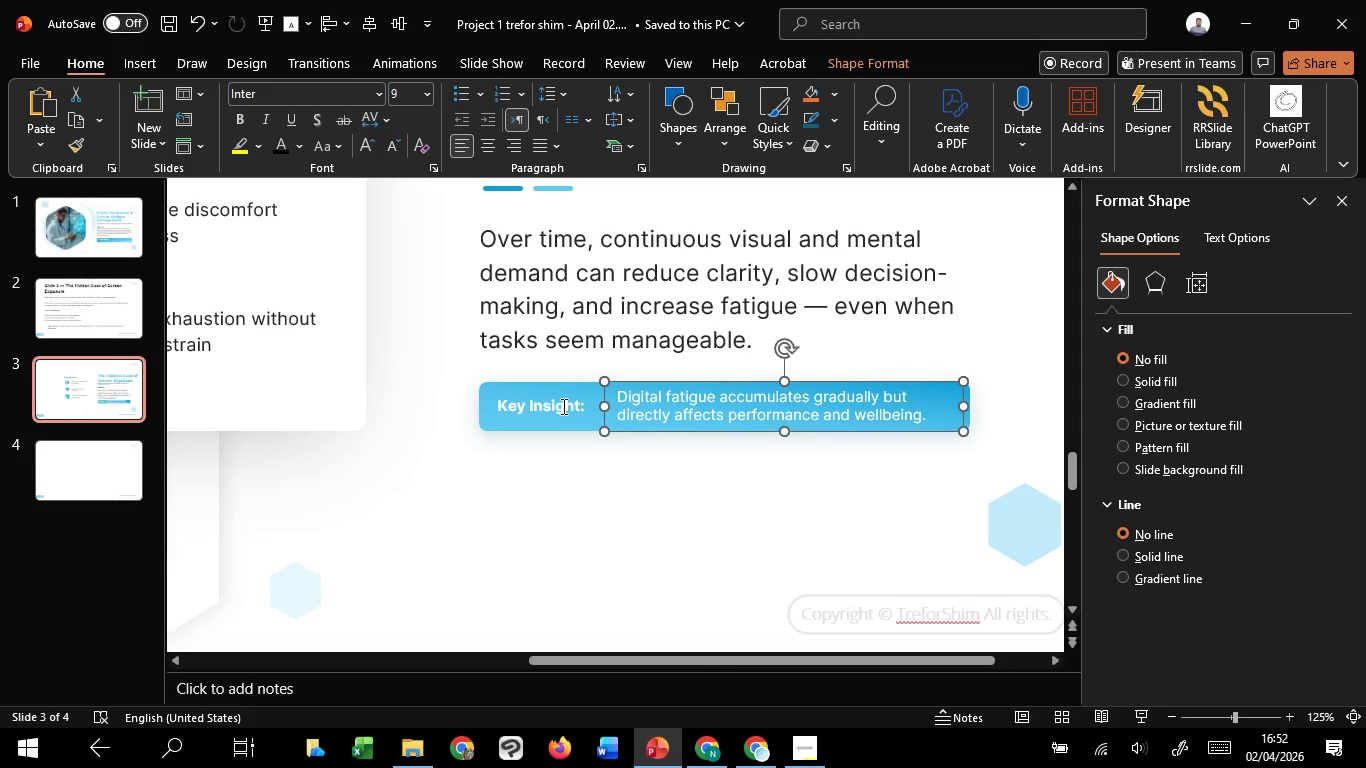 
left_click([562, 406])
 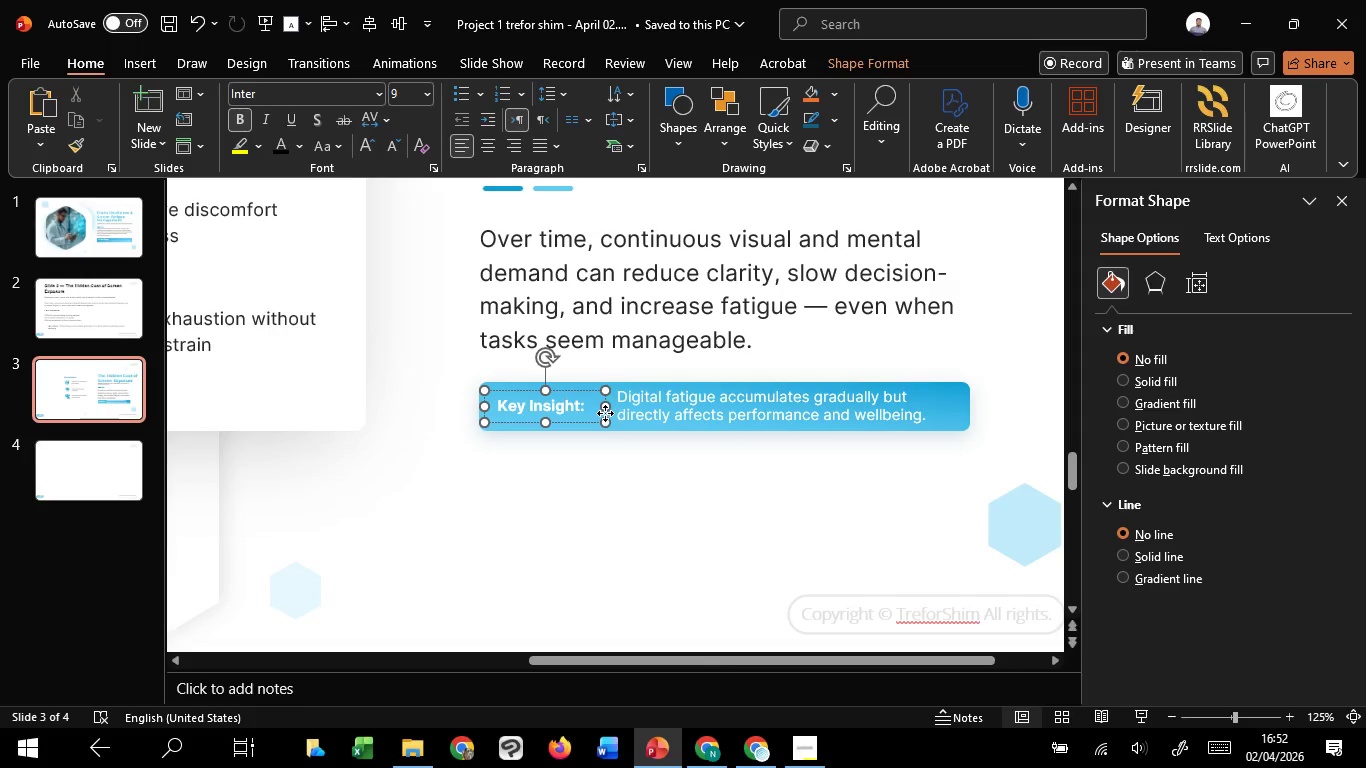 
left_click_drag(start_coordinate=[605, 413], to_coordinate=[612, 413])
 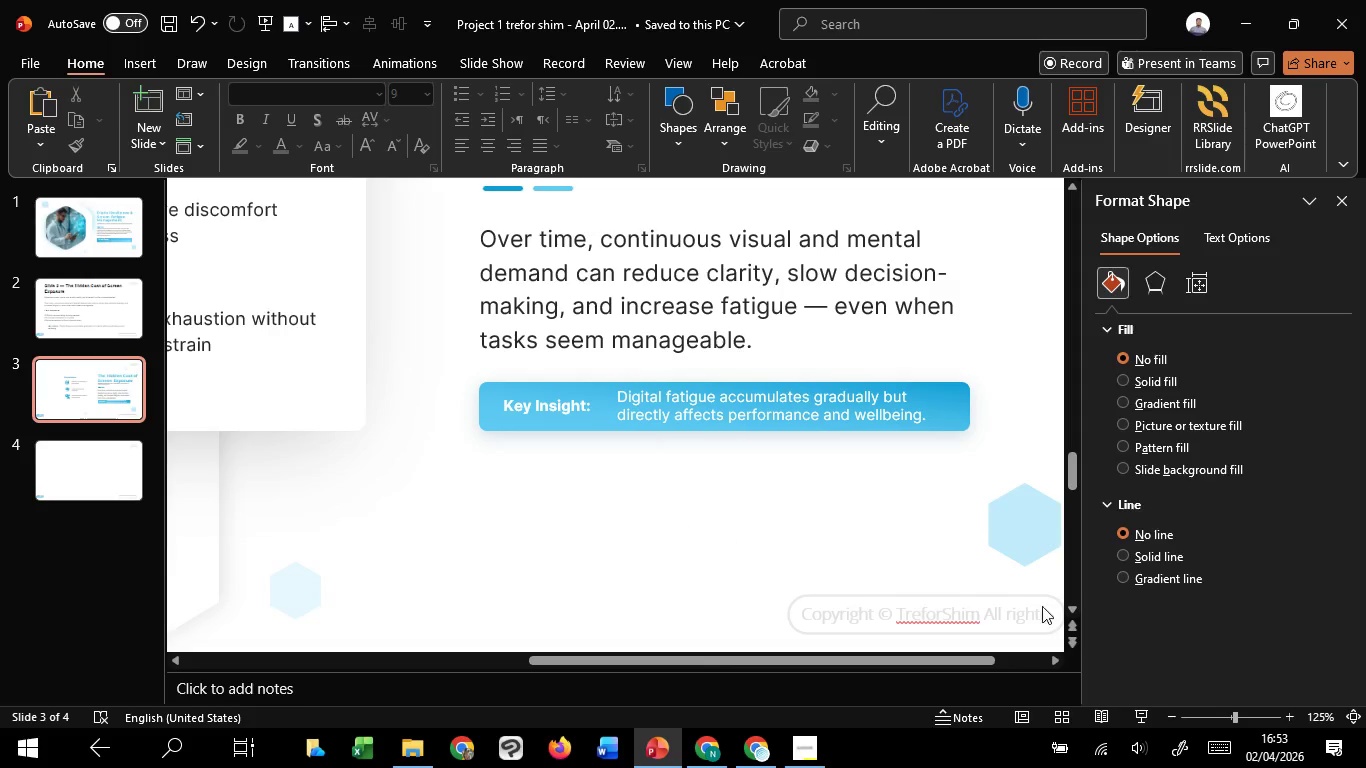 
hold_key(key=ShiftLeft, duration=1.52)
 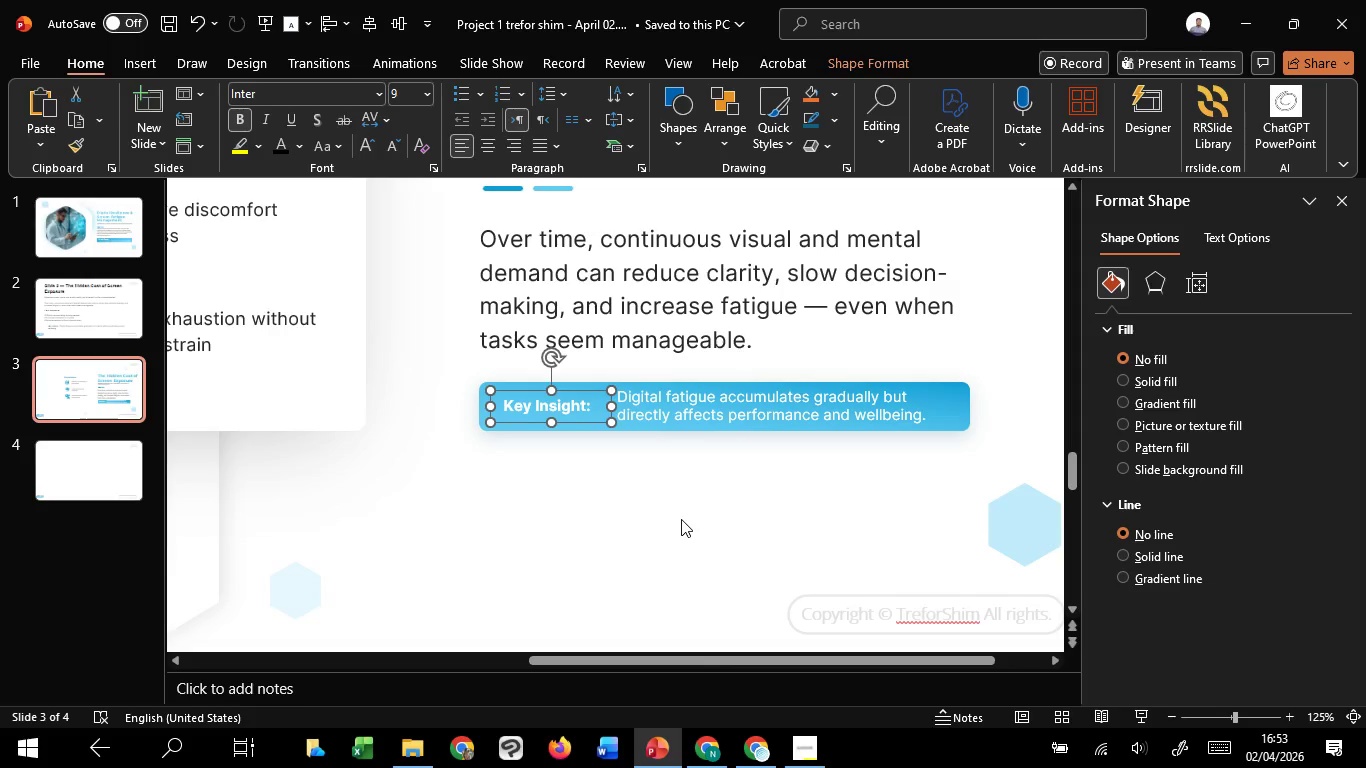 
hold_key(key=ShiftLeft, duration=0.59)
 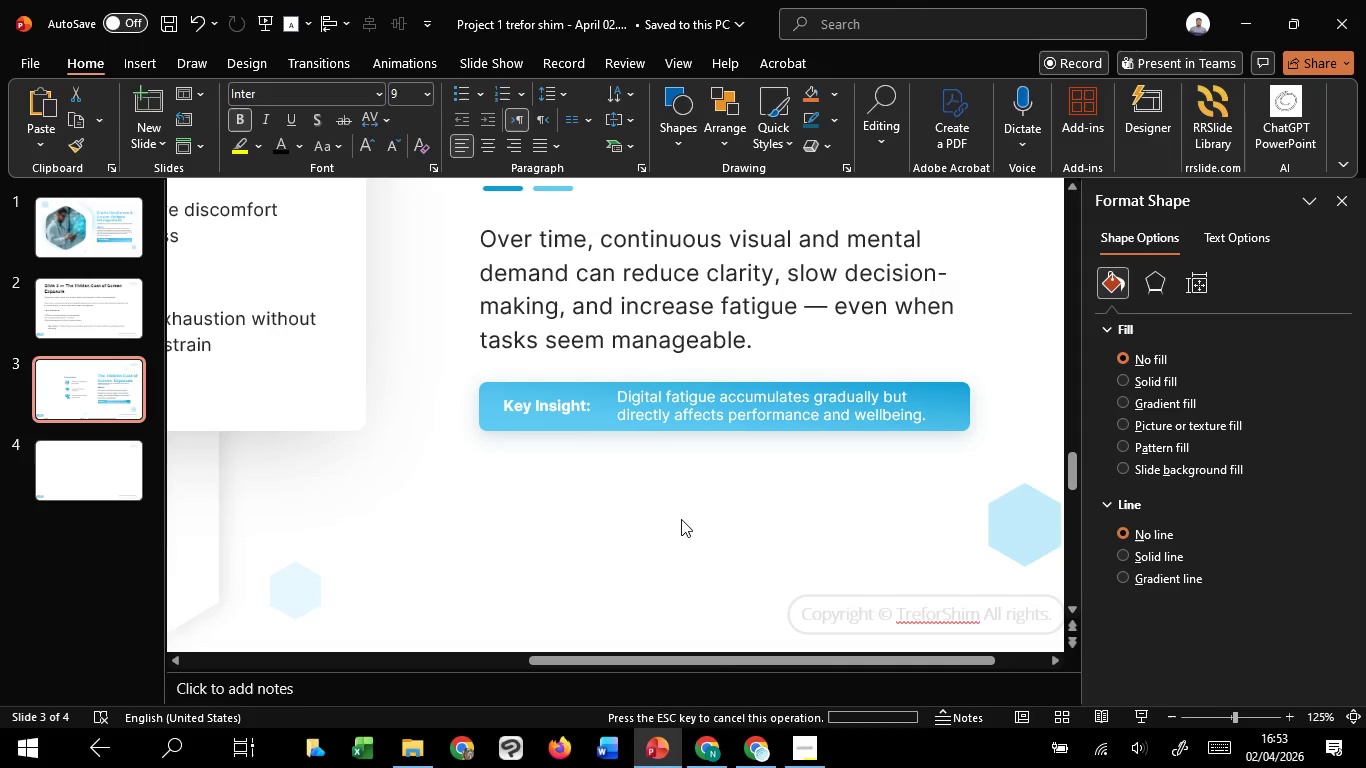 
left_click([681, 519])
 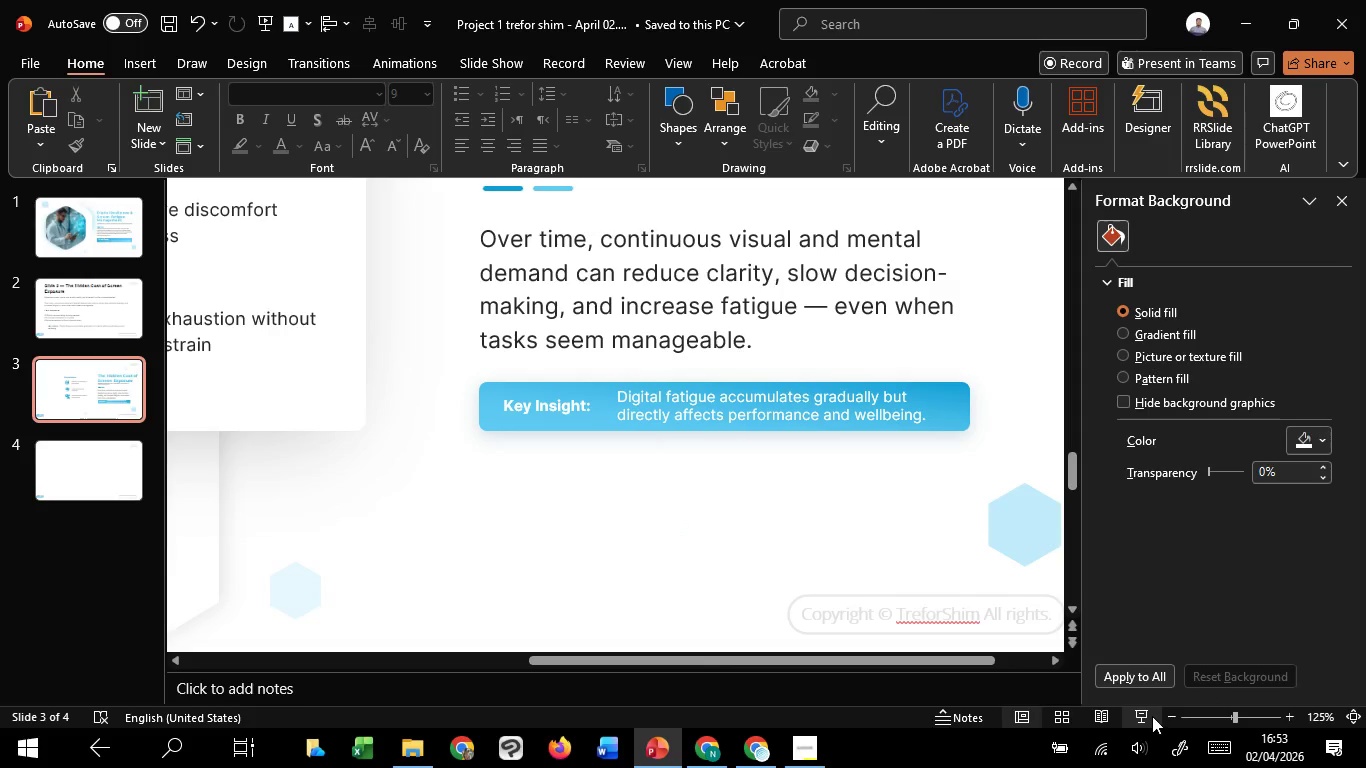 
left_click([1152, 716])
 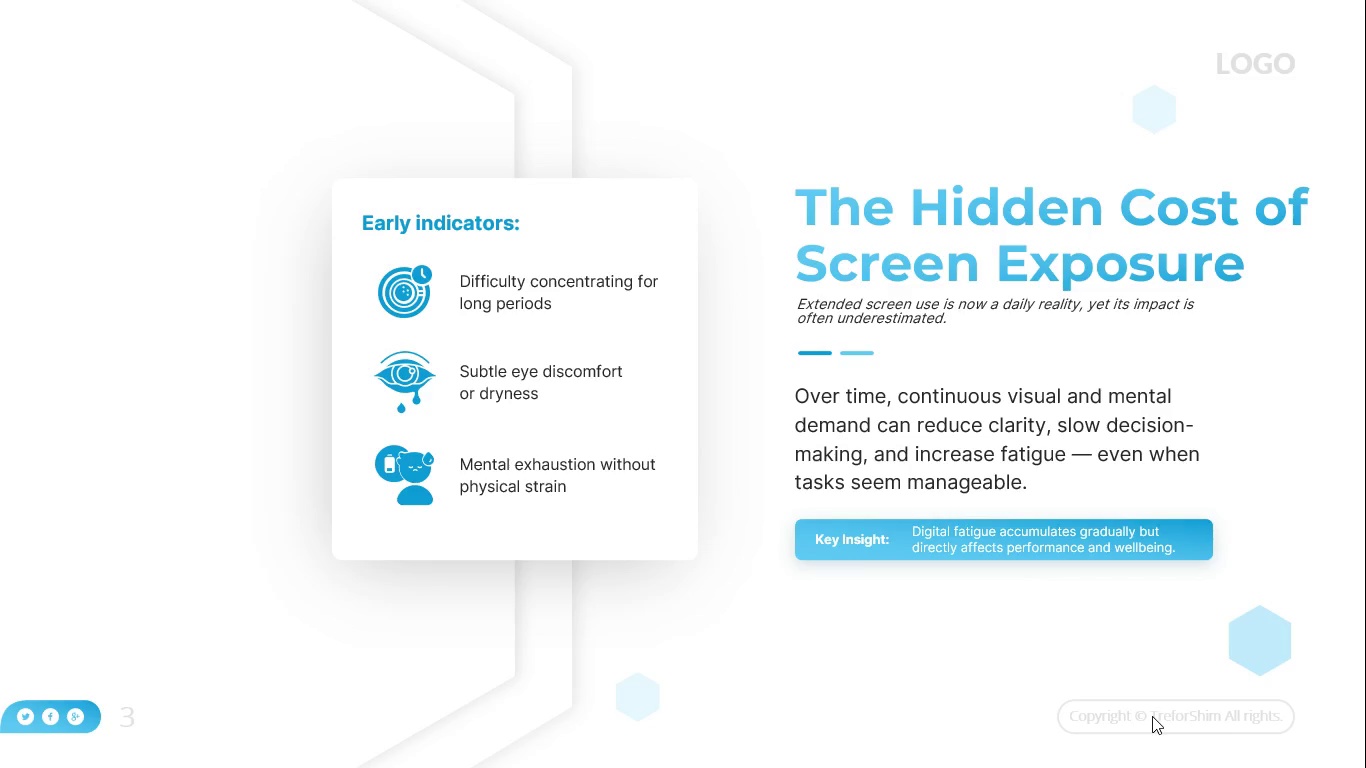 
wait(19.09)
 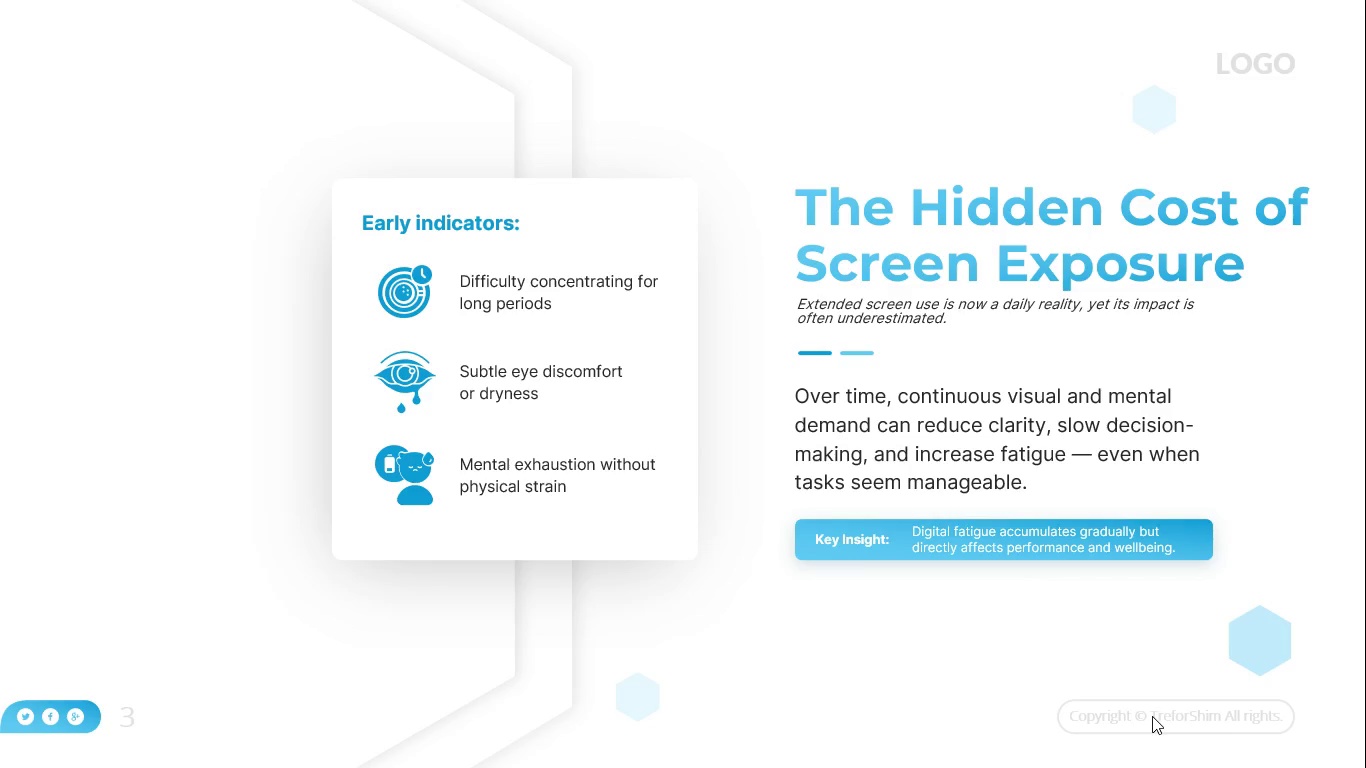 
key(Escape)
 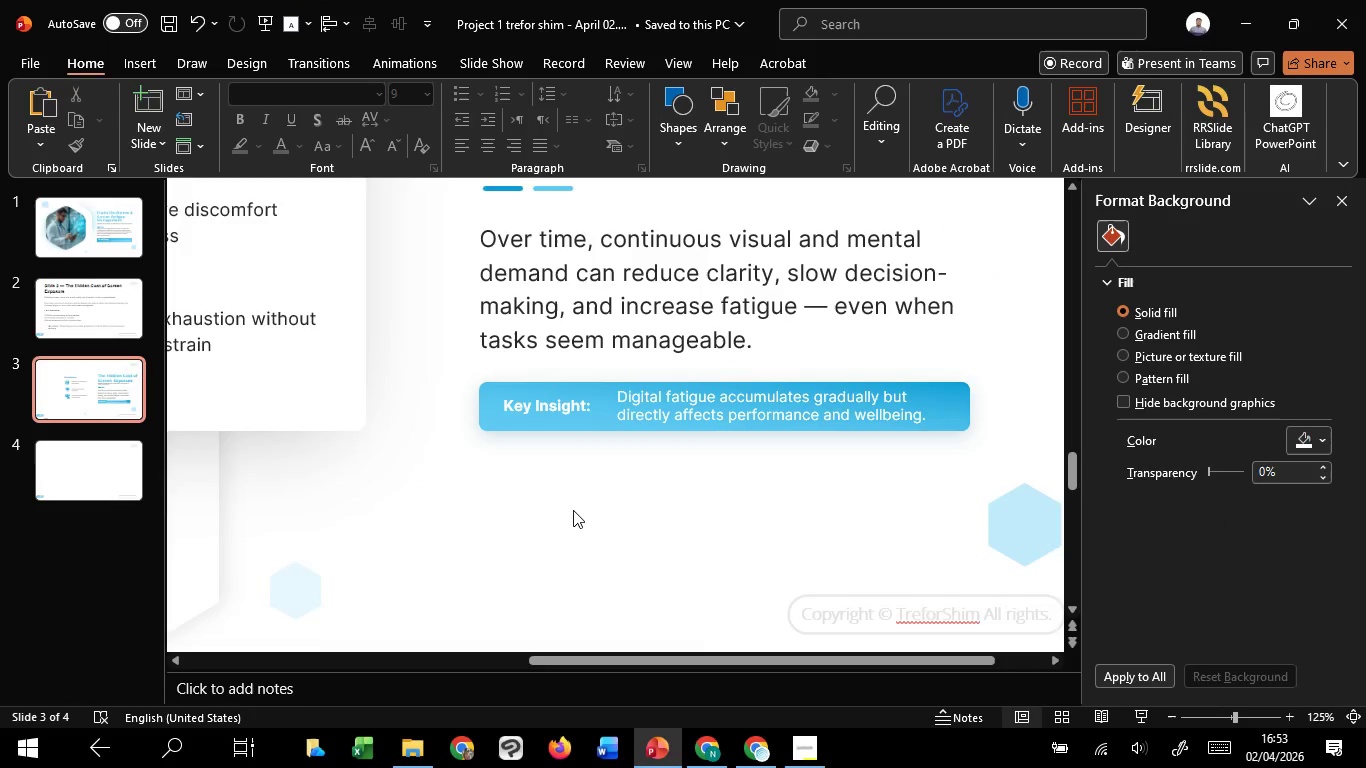 
hold_key(key=ControlLeft, duration=0.94)
scroll: coordinate [573, 510], scroll_direction: down, amount: 5.0
 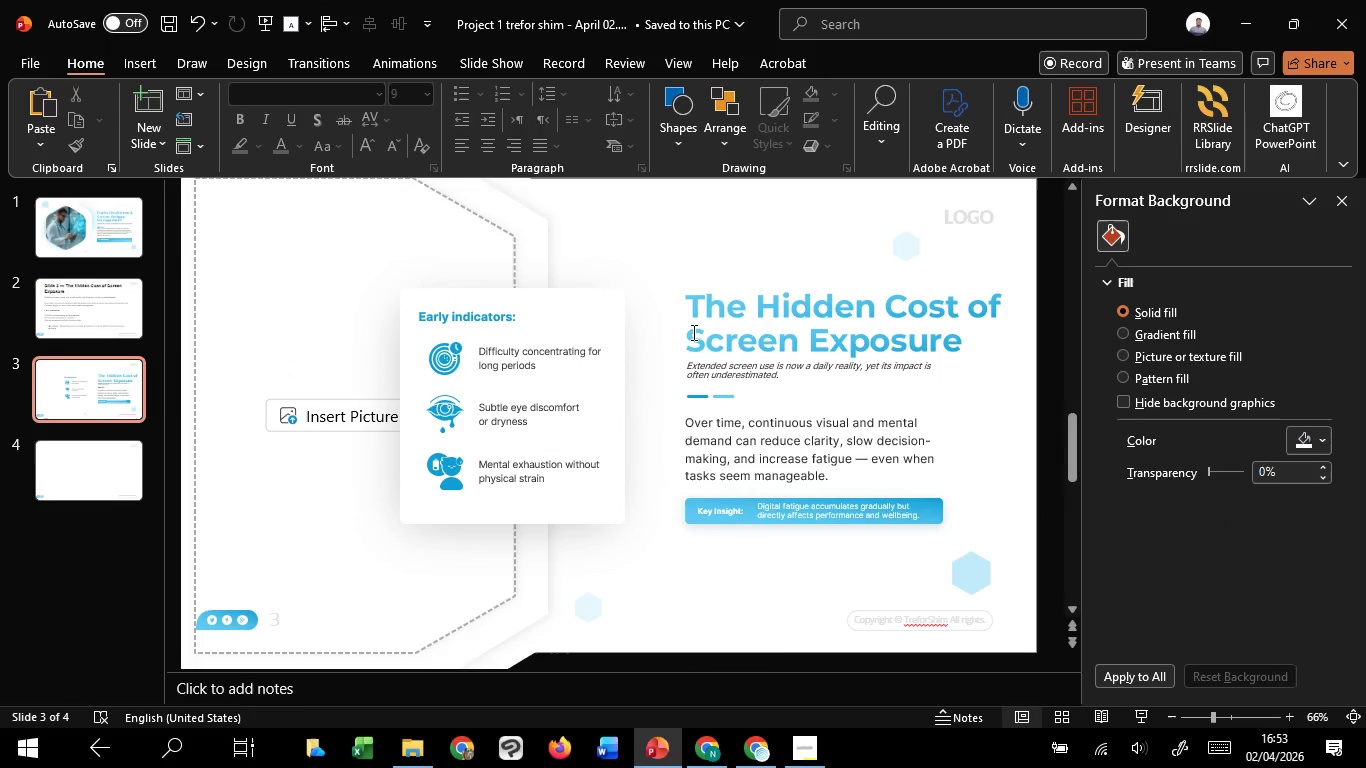 
left_click([700, 325])
 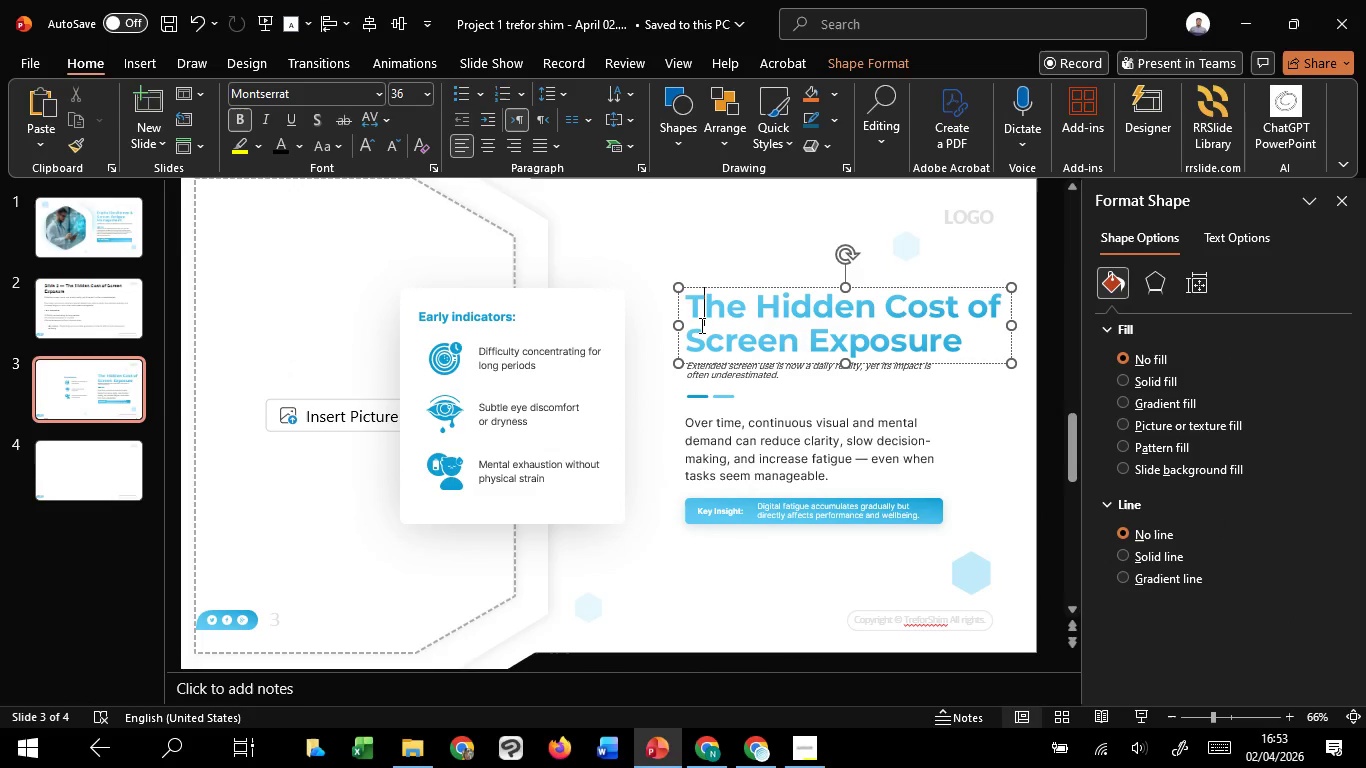 
key(Control+A)
 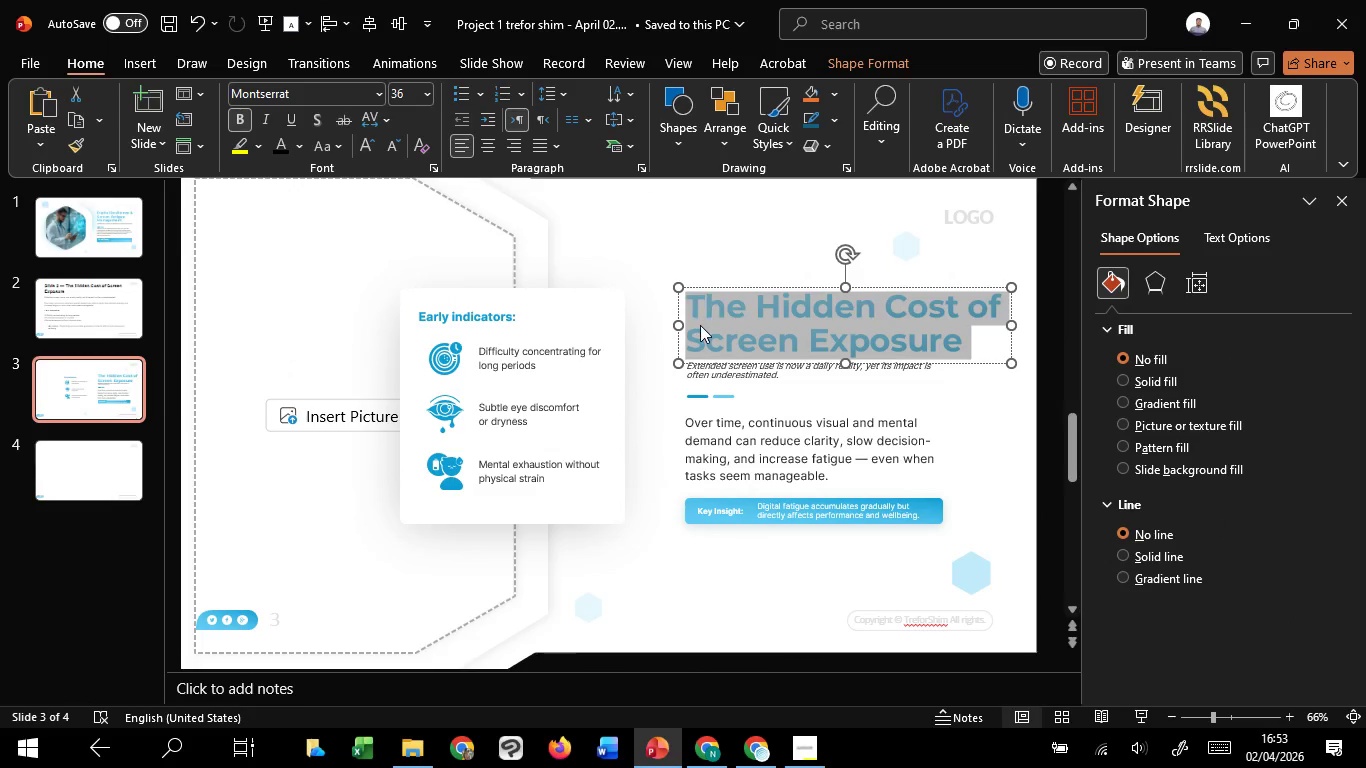 
key(Control+C)
 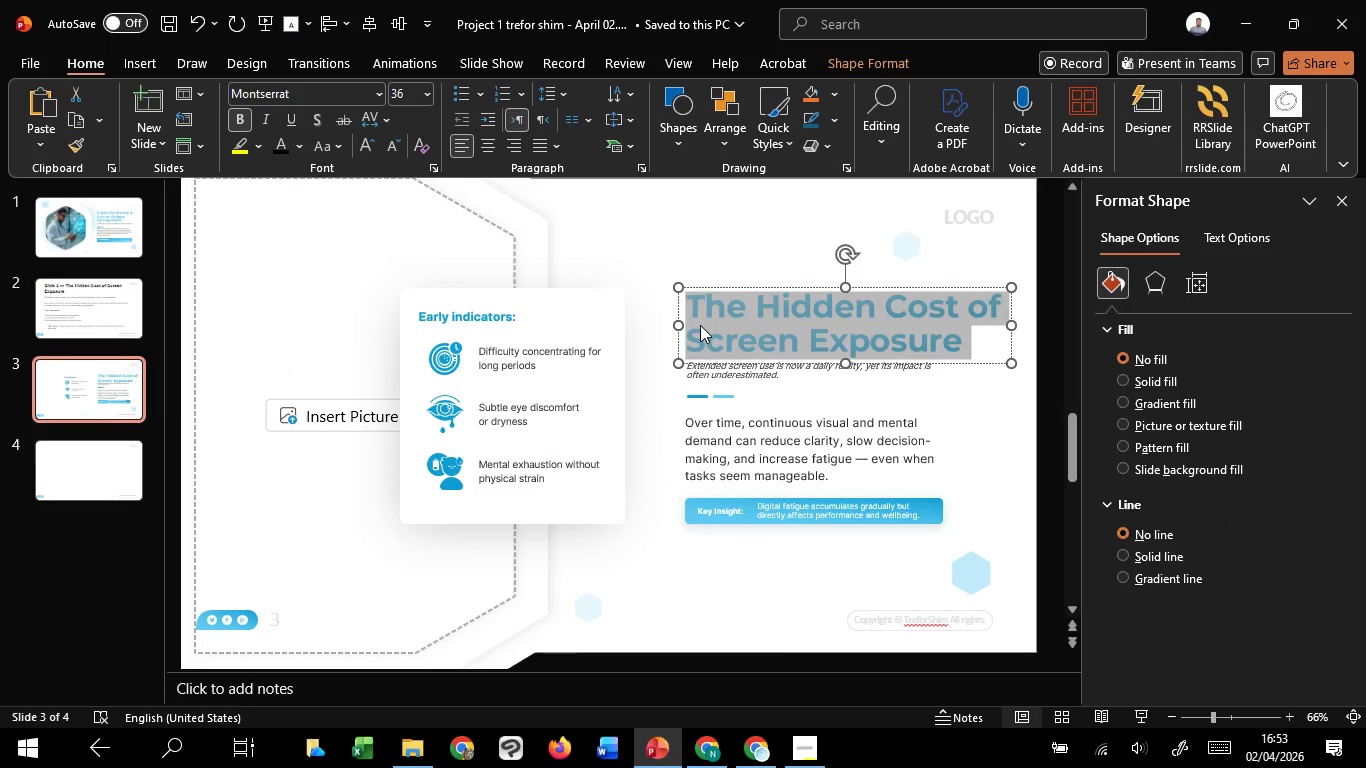 
key(Control+C)
 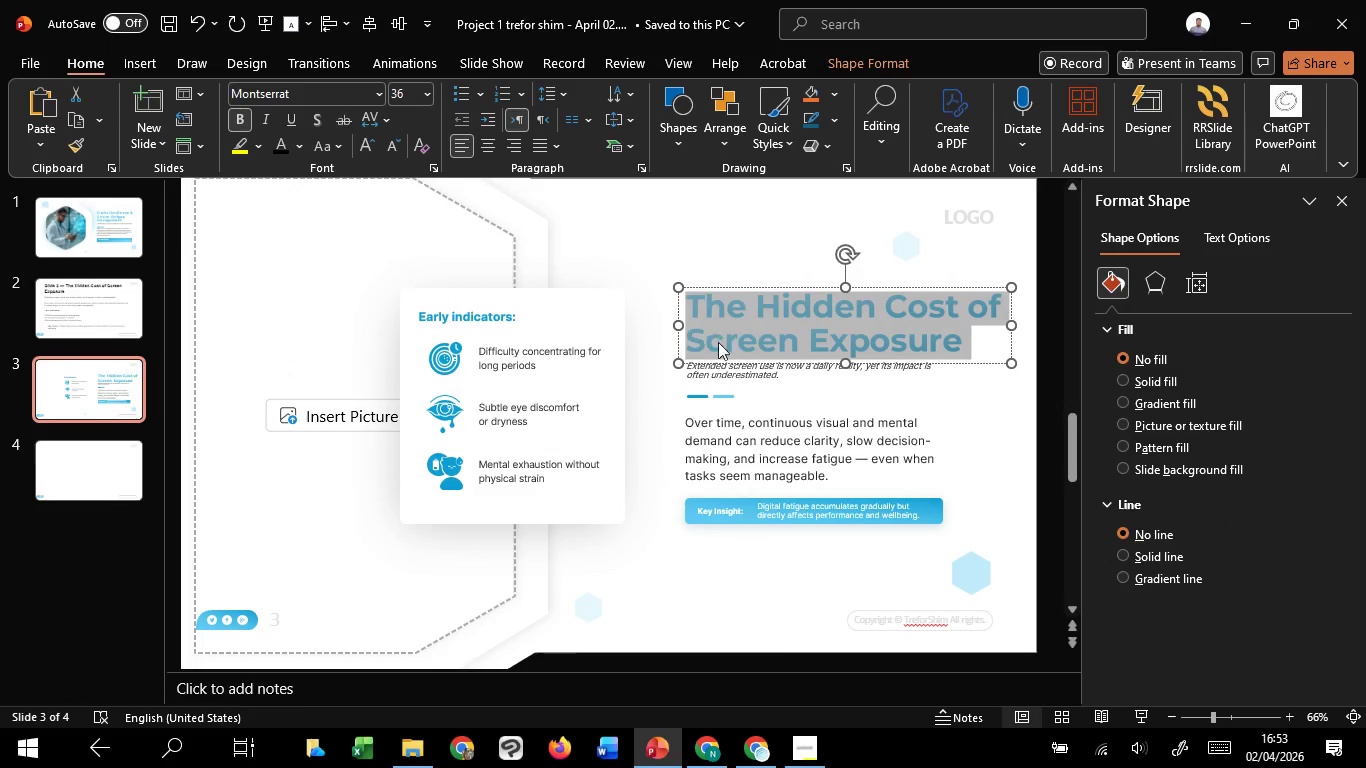 
key(Control+C)
 